 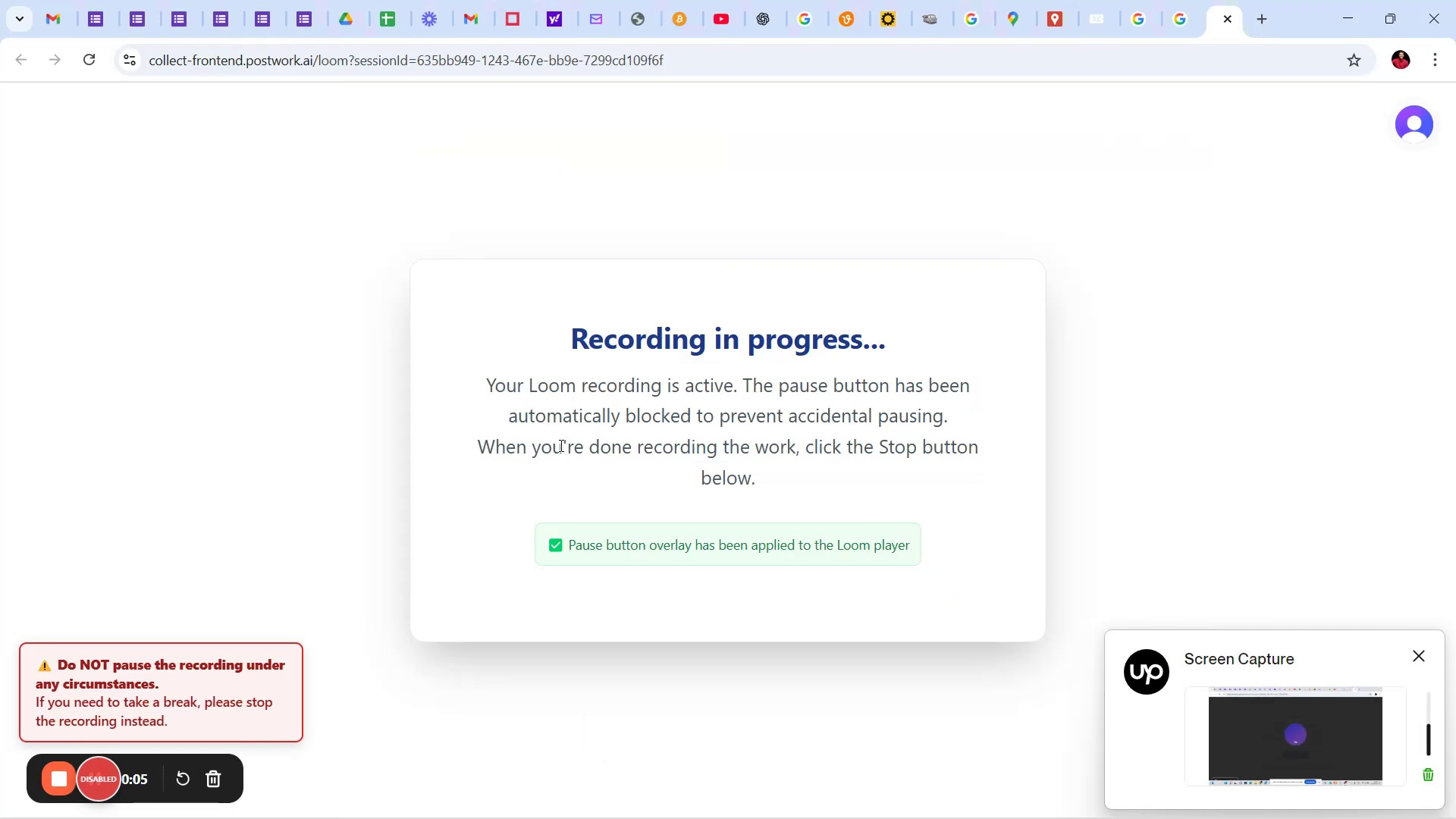 
left_click([645, 794])
 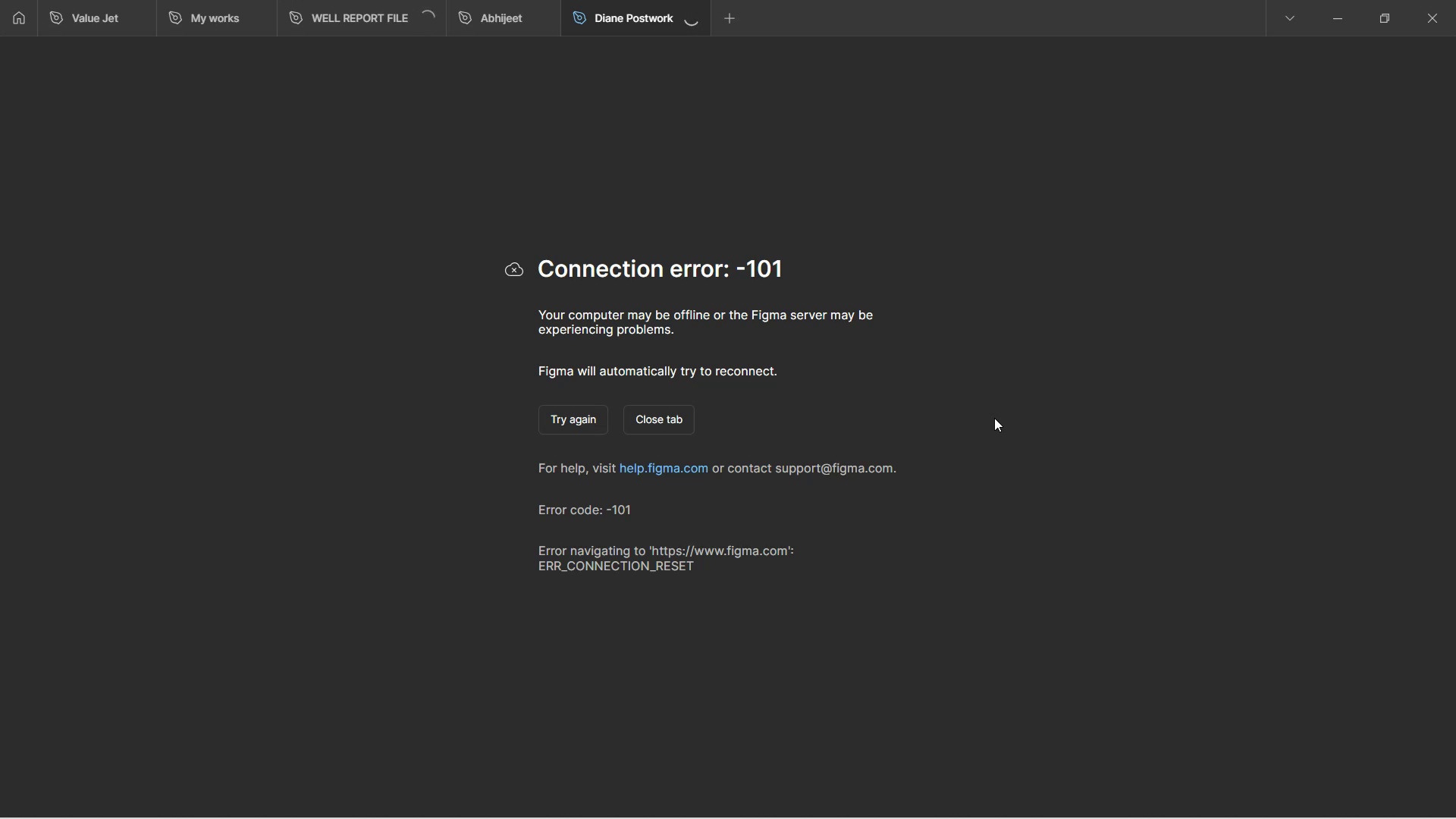 
wait(59.91)
 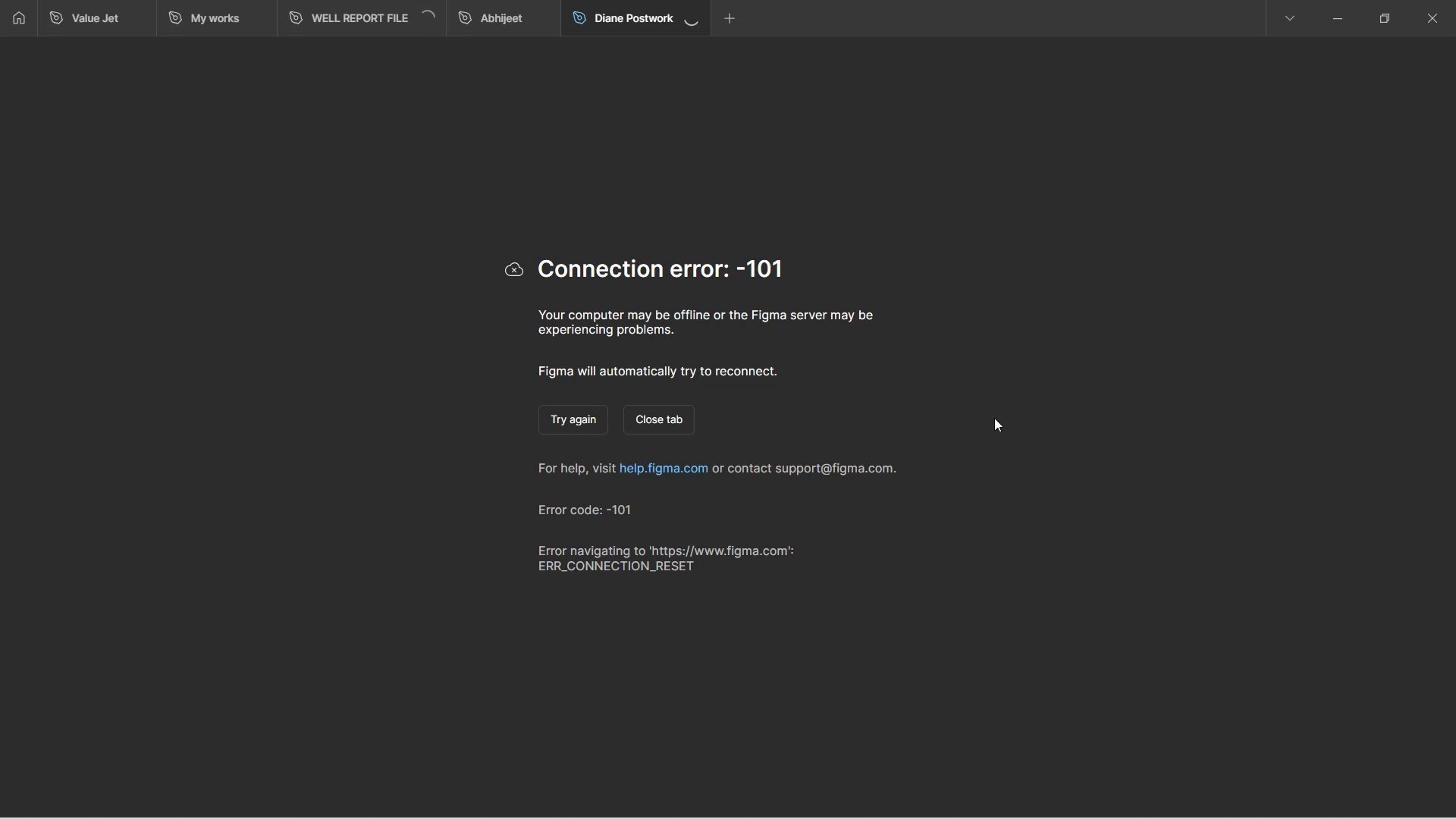 
left_click([1158, 818])
 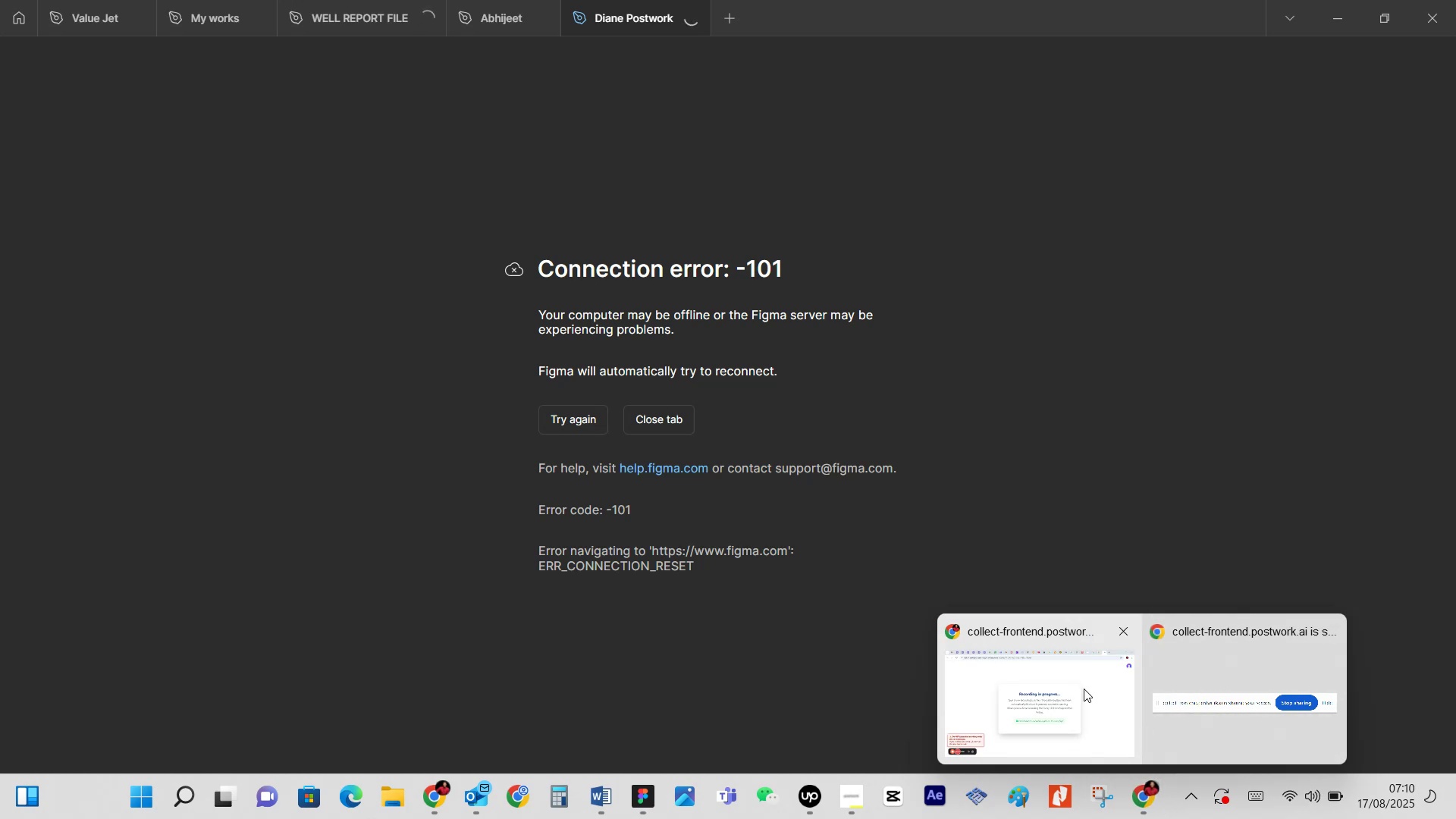 
left_click([1084, 689])
 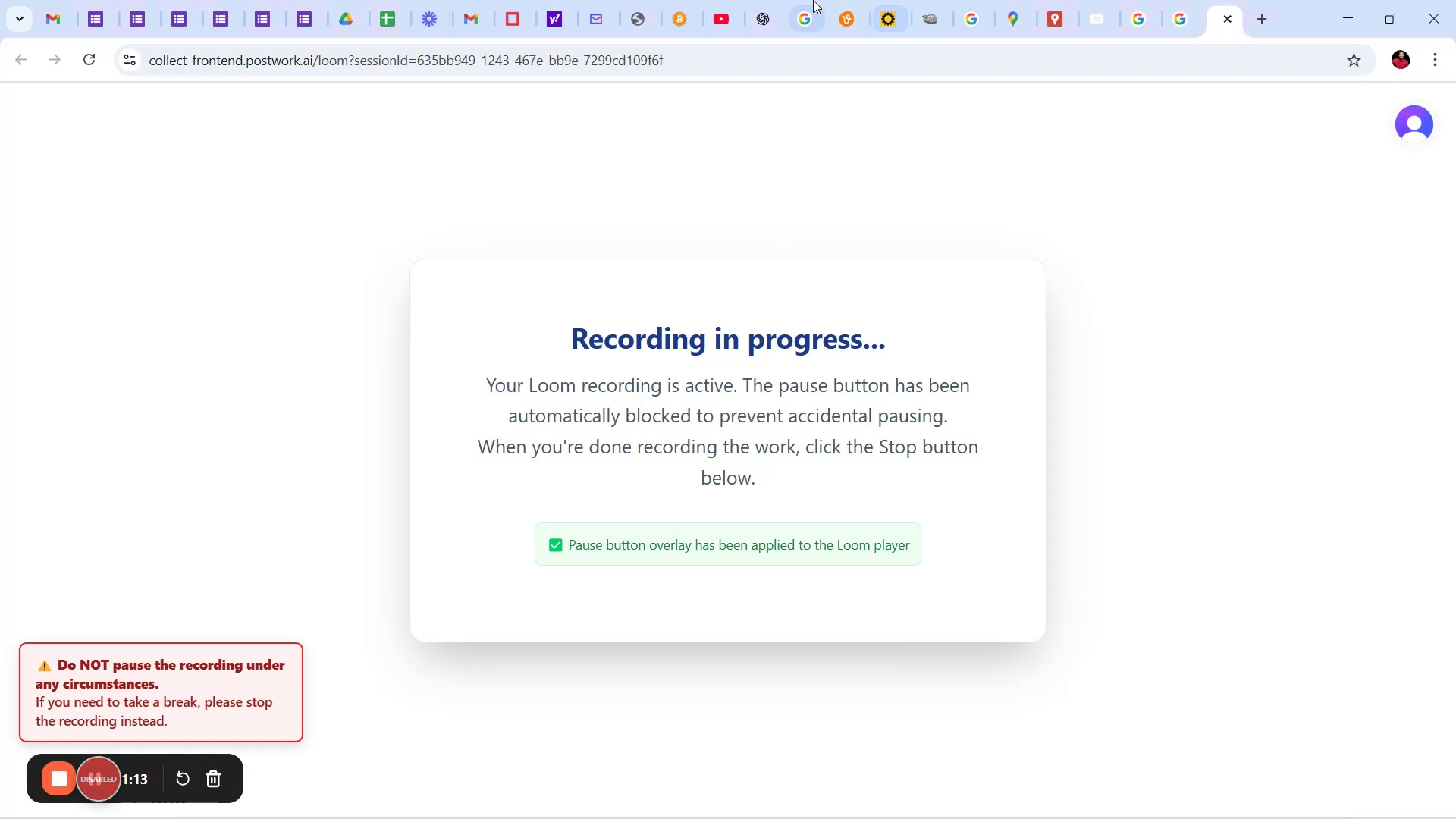 
left_click([855, 0])
 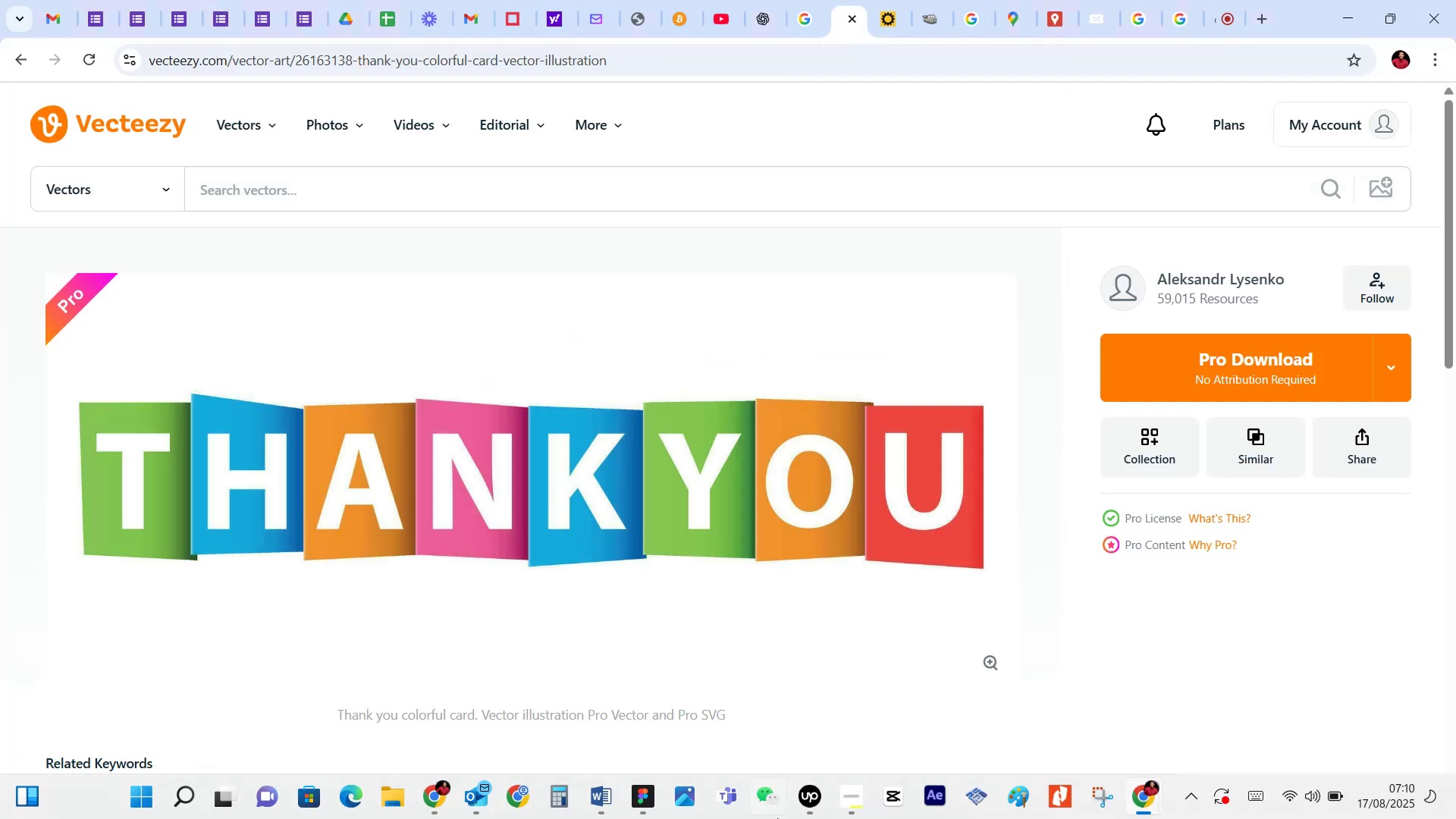 
scroll: coordinate [720, 589], scroll_direction: down, amount: 7.0
 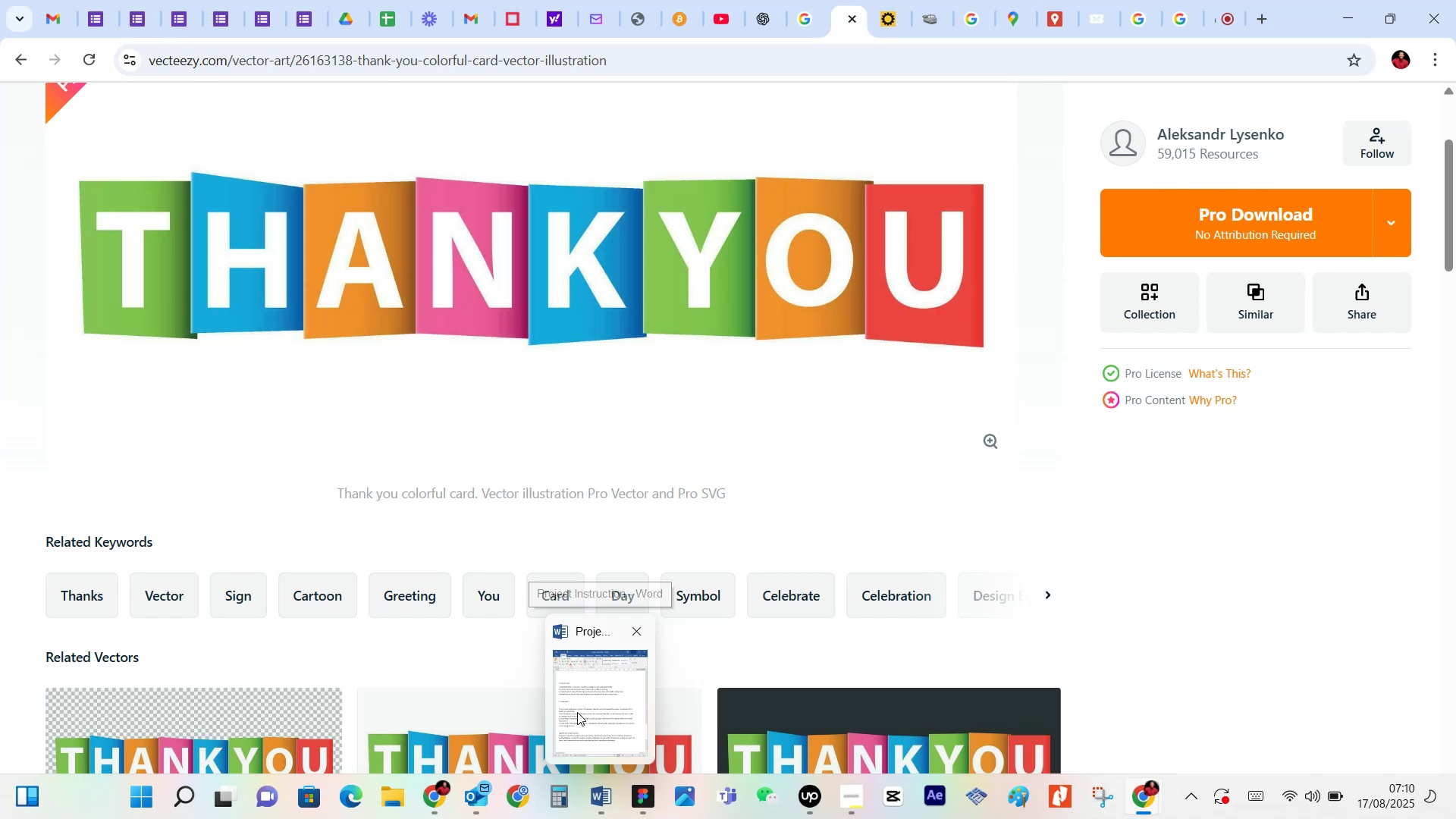 
wait(5.28)
 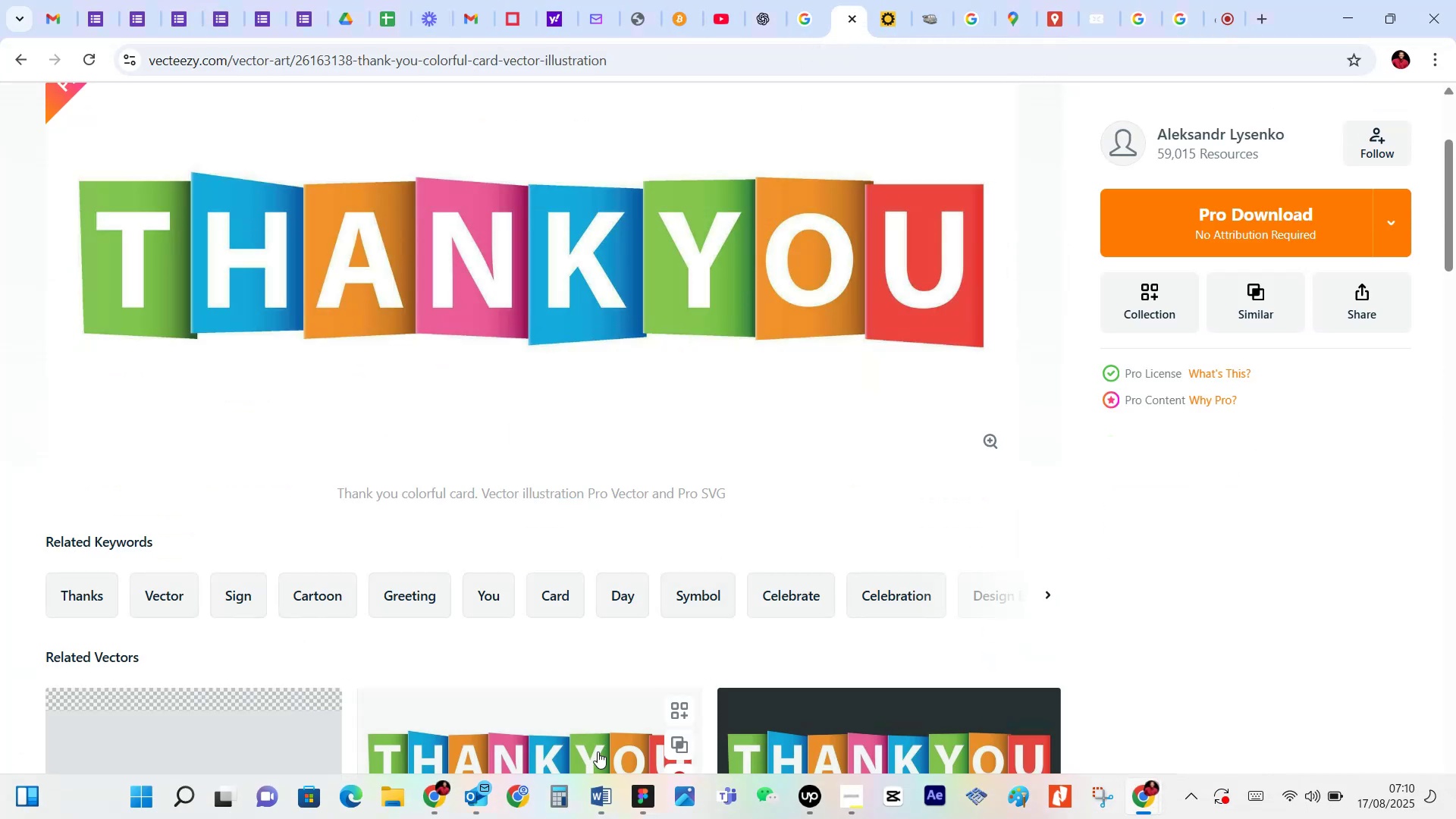 
left_click([940, 549])
 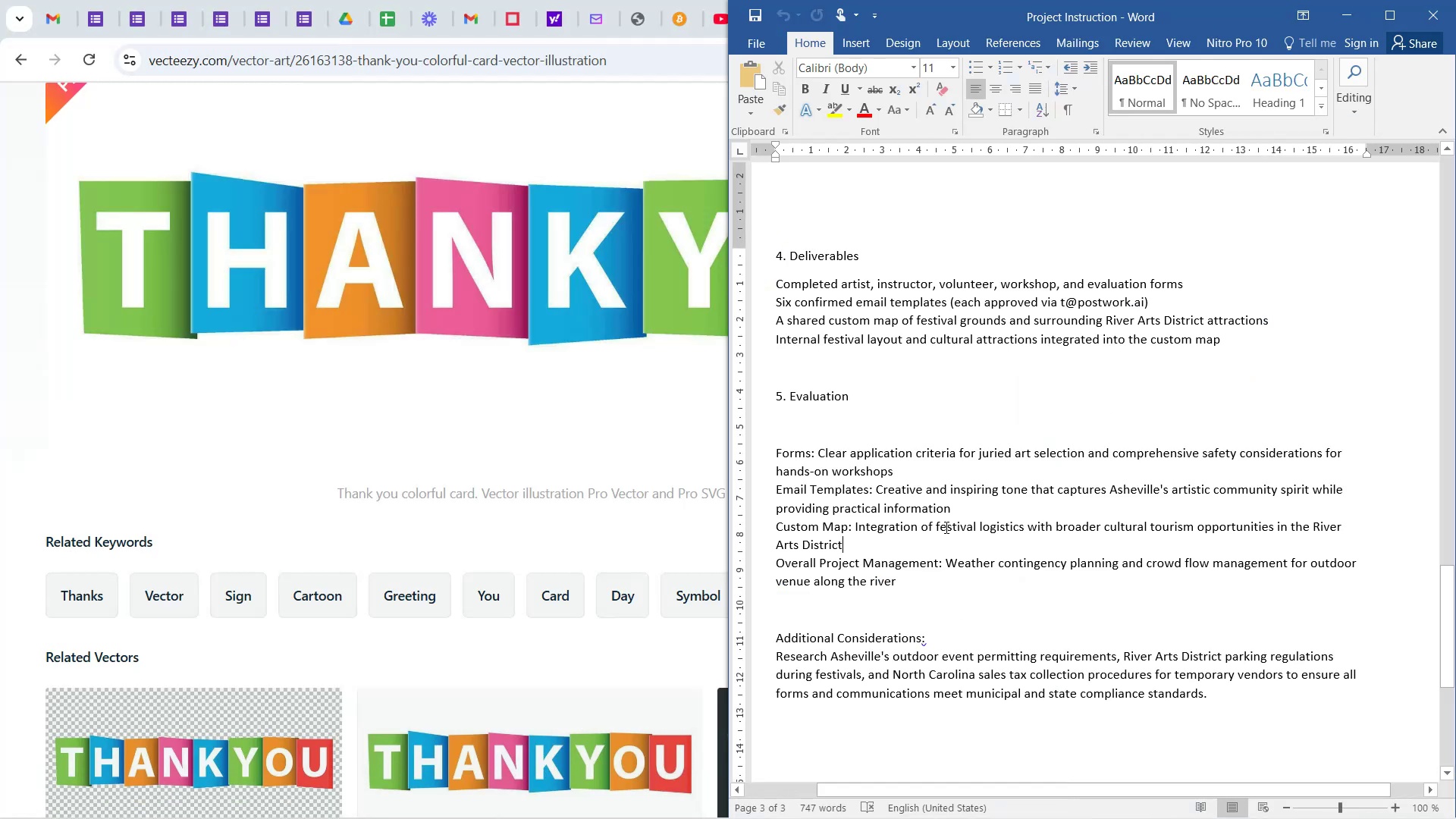 
scroll: coordinate [948, 506], scroll_direction: up, amount: 64.0
 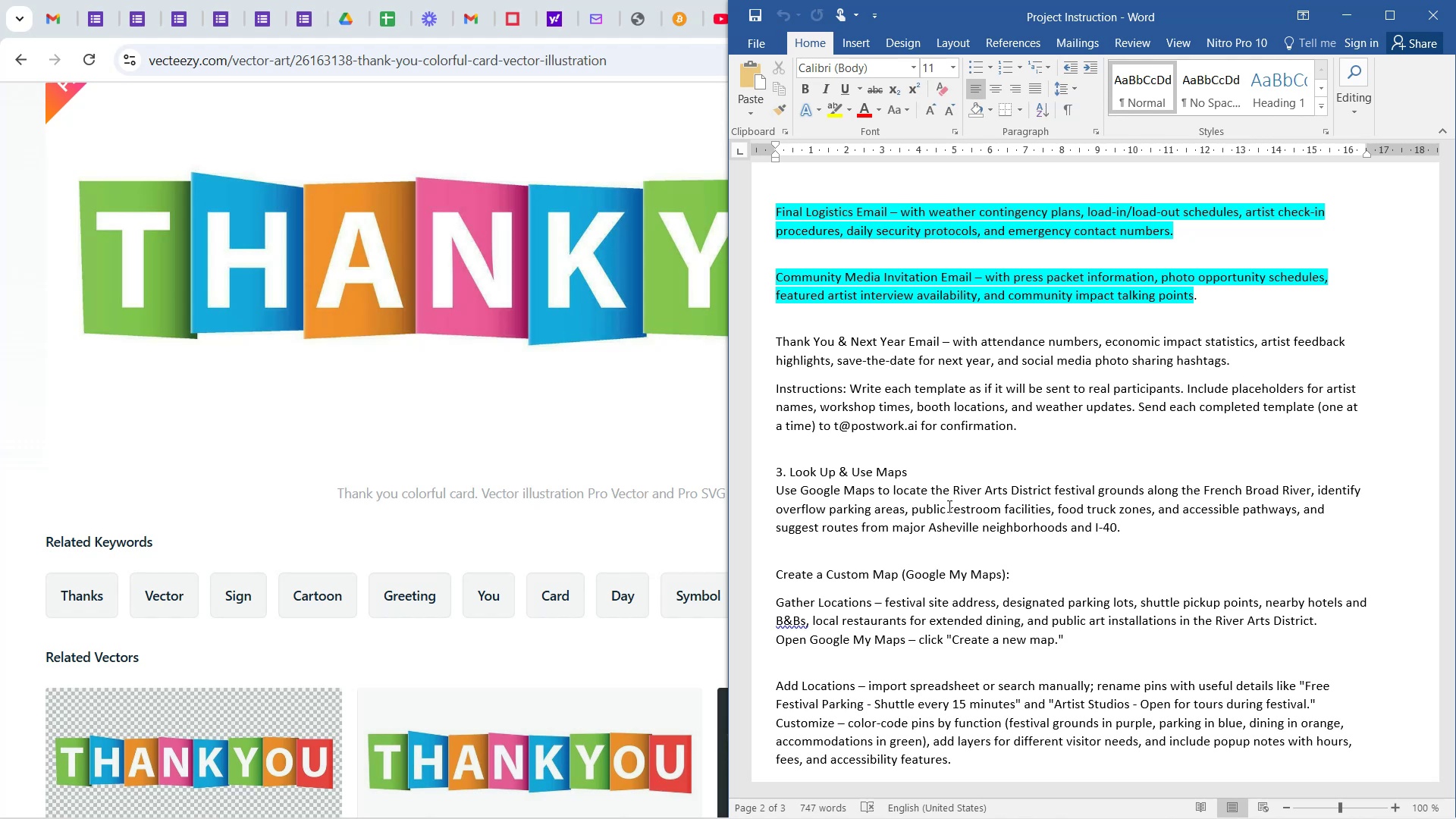 
wait(309.74)
 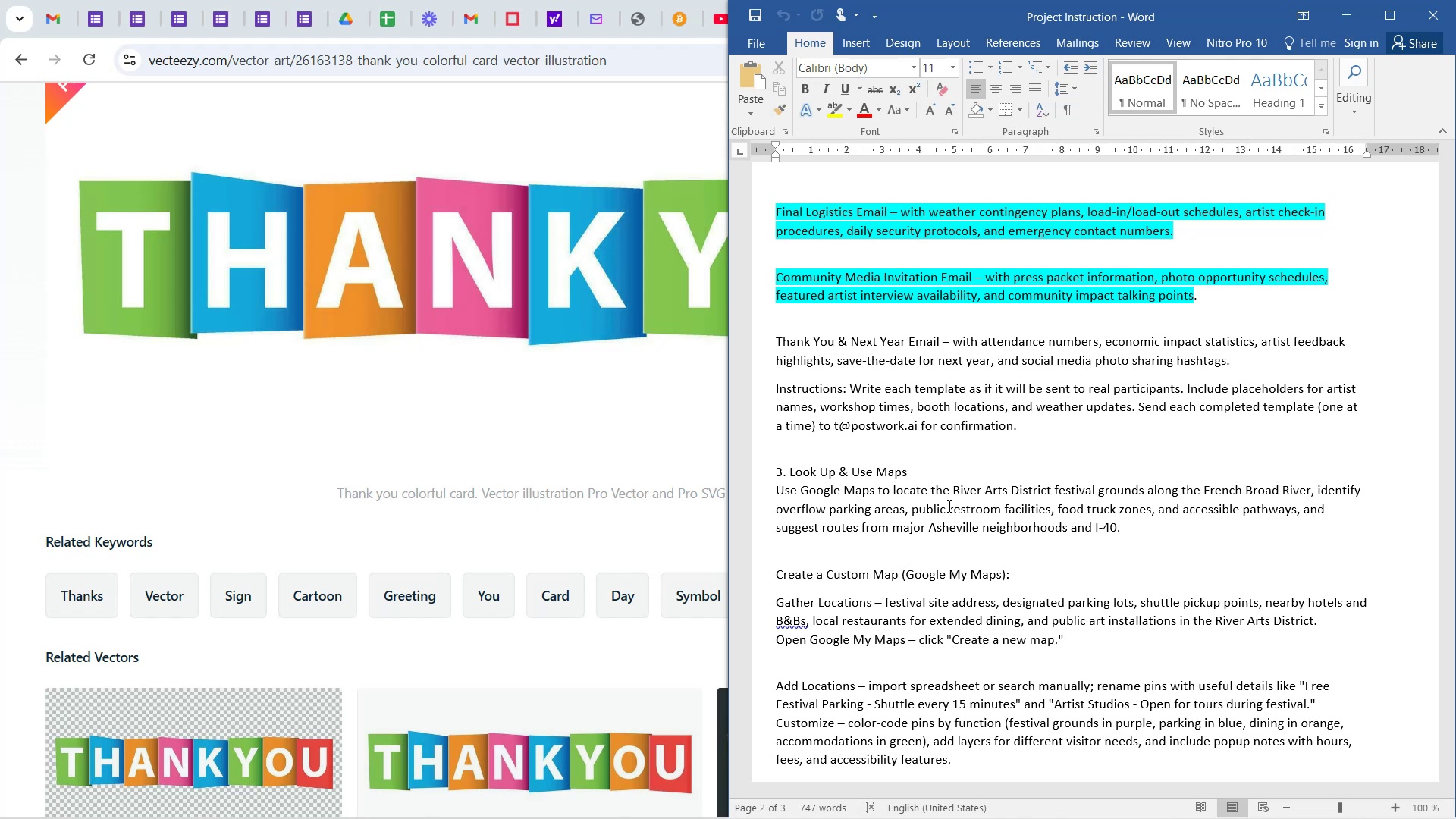 
left_click([1291, 789])
 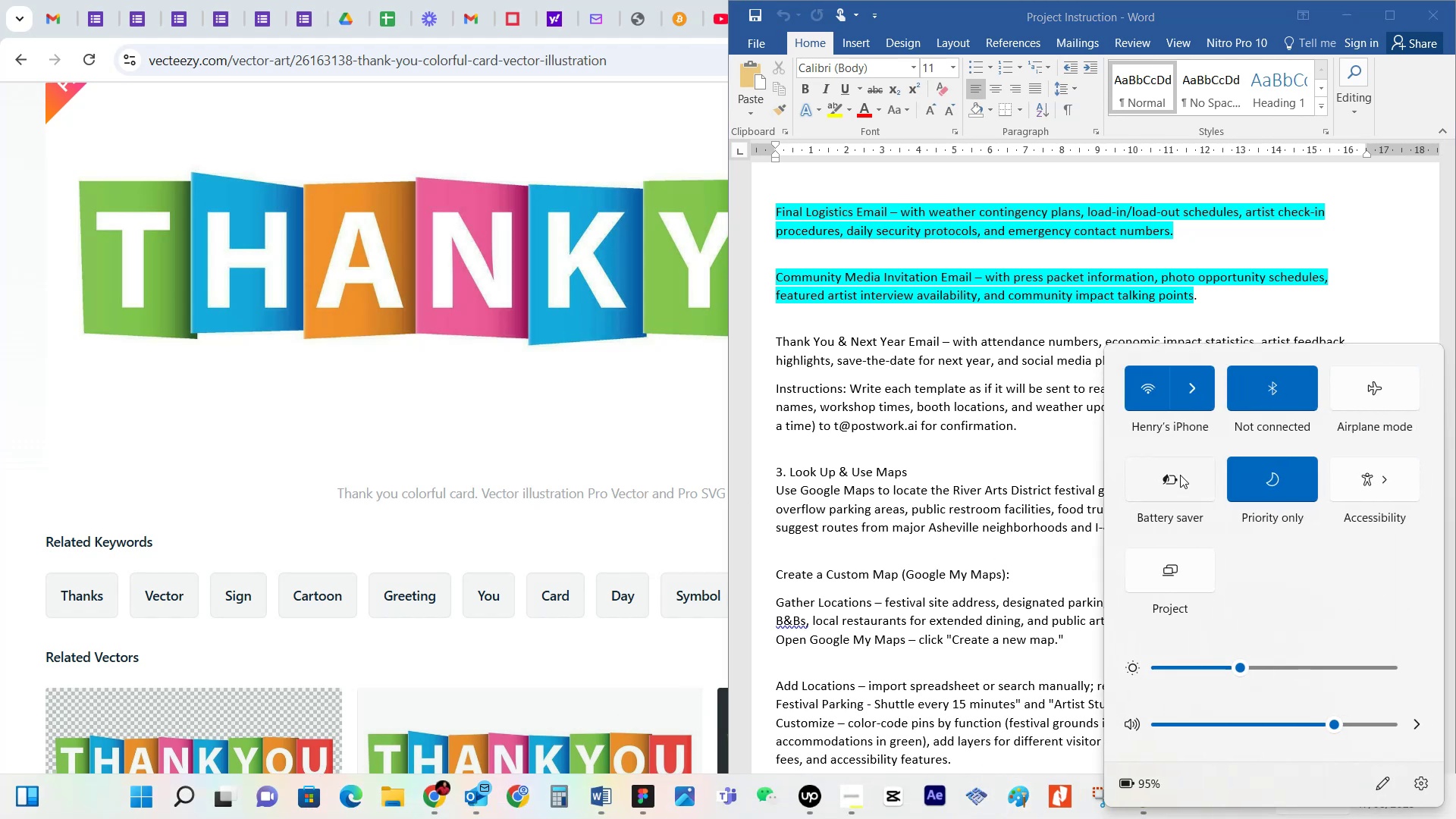 
left_click([1204, 400])
 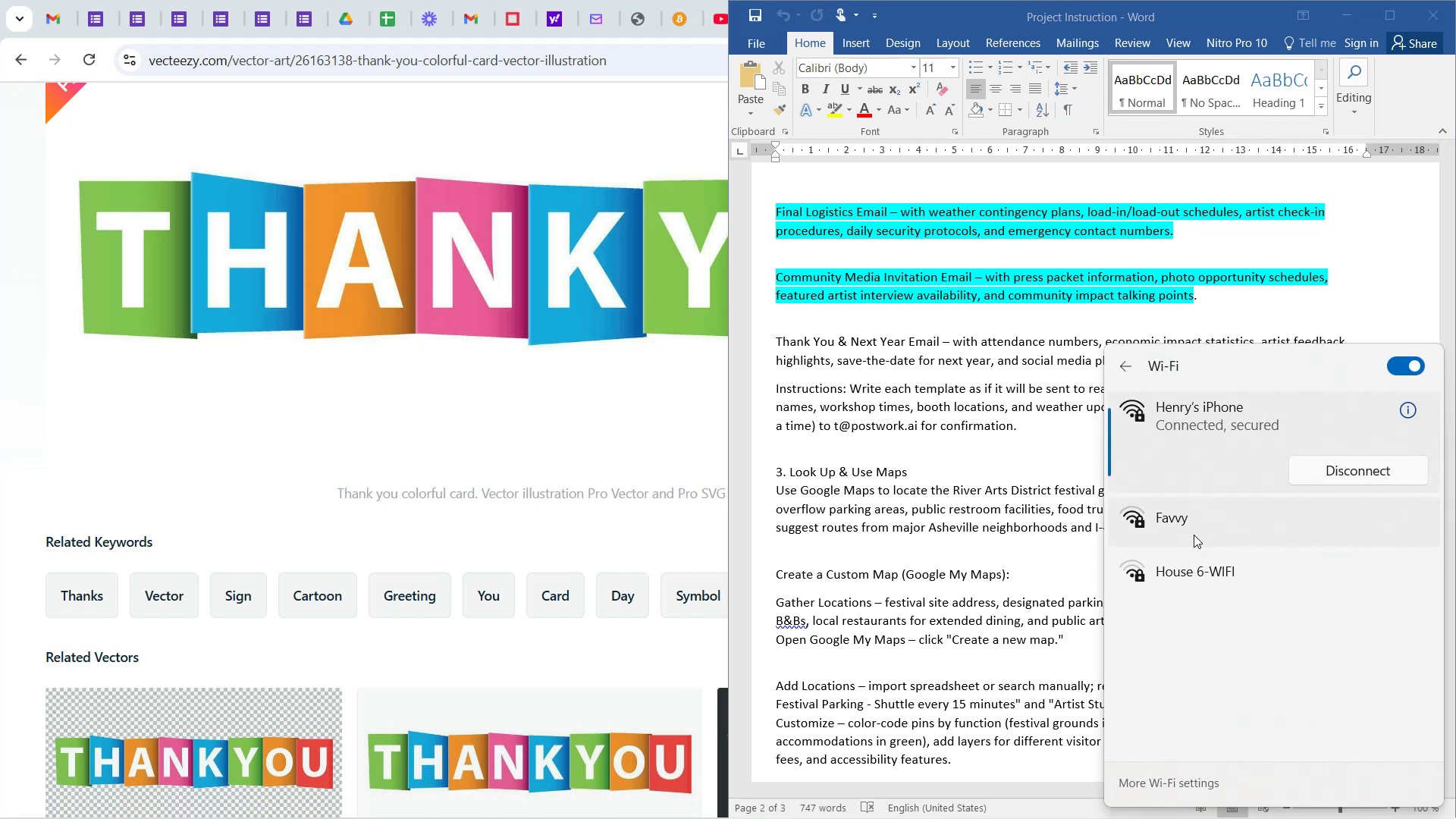 
left_click([1195, 532])
 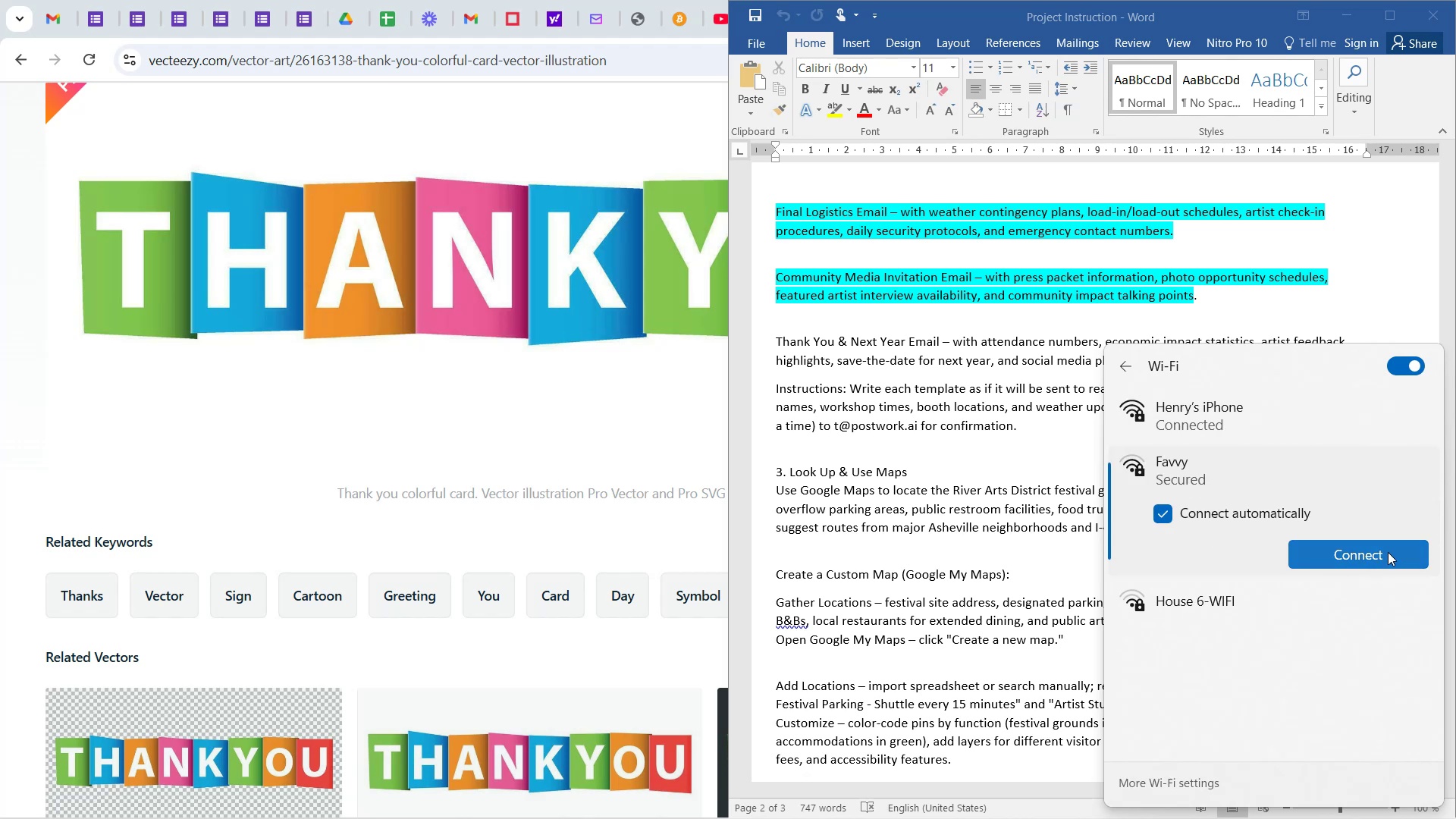 
left_click([1388, 550])
 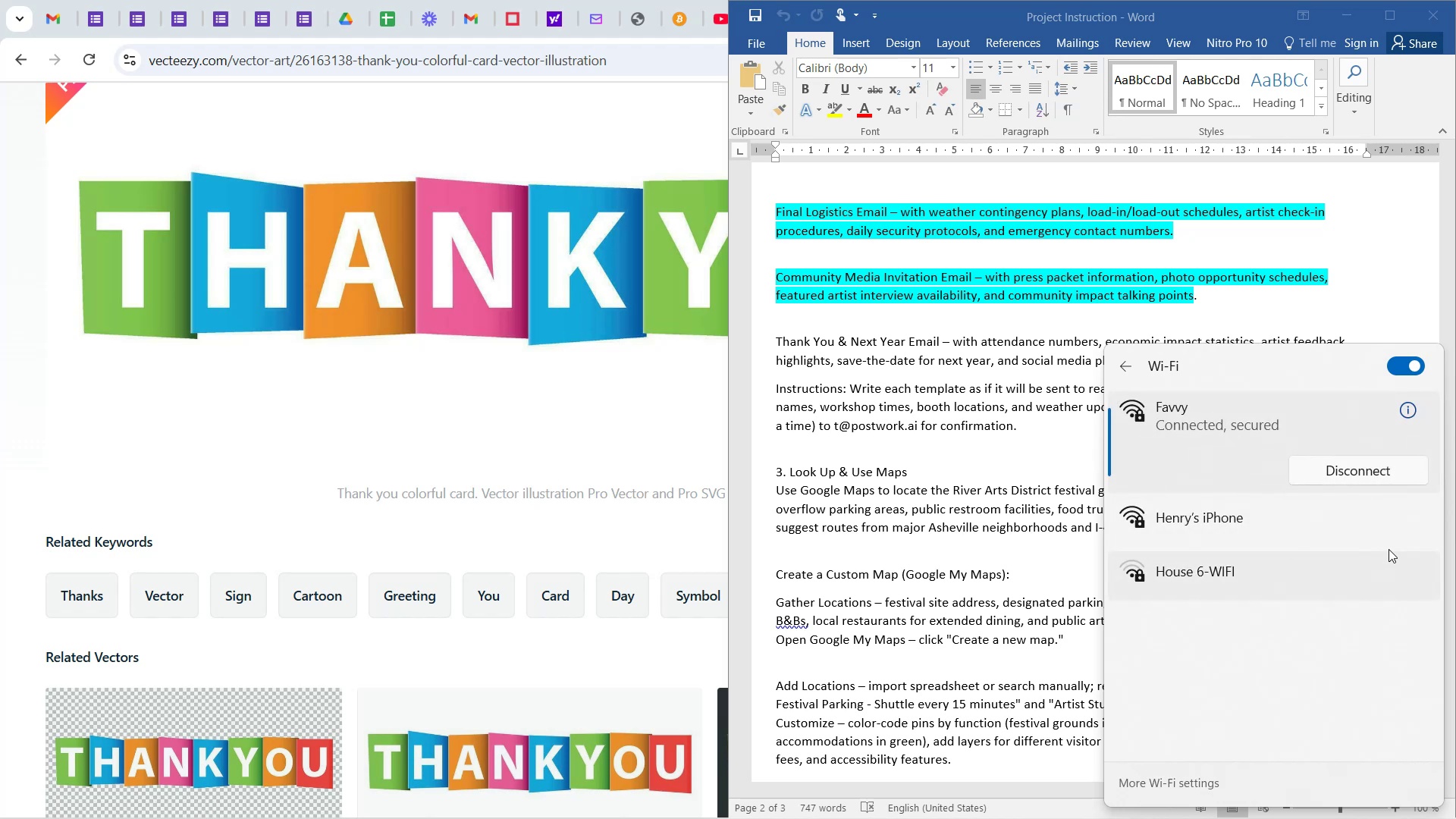 
wait(21.85)
 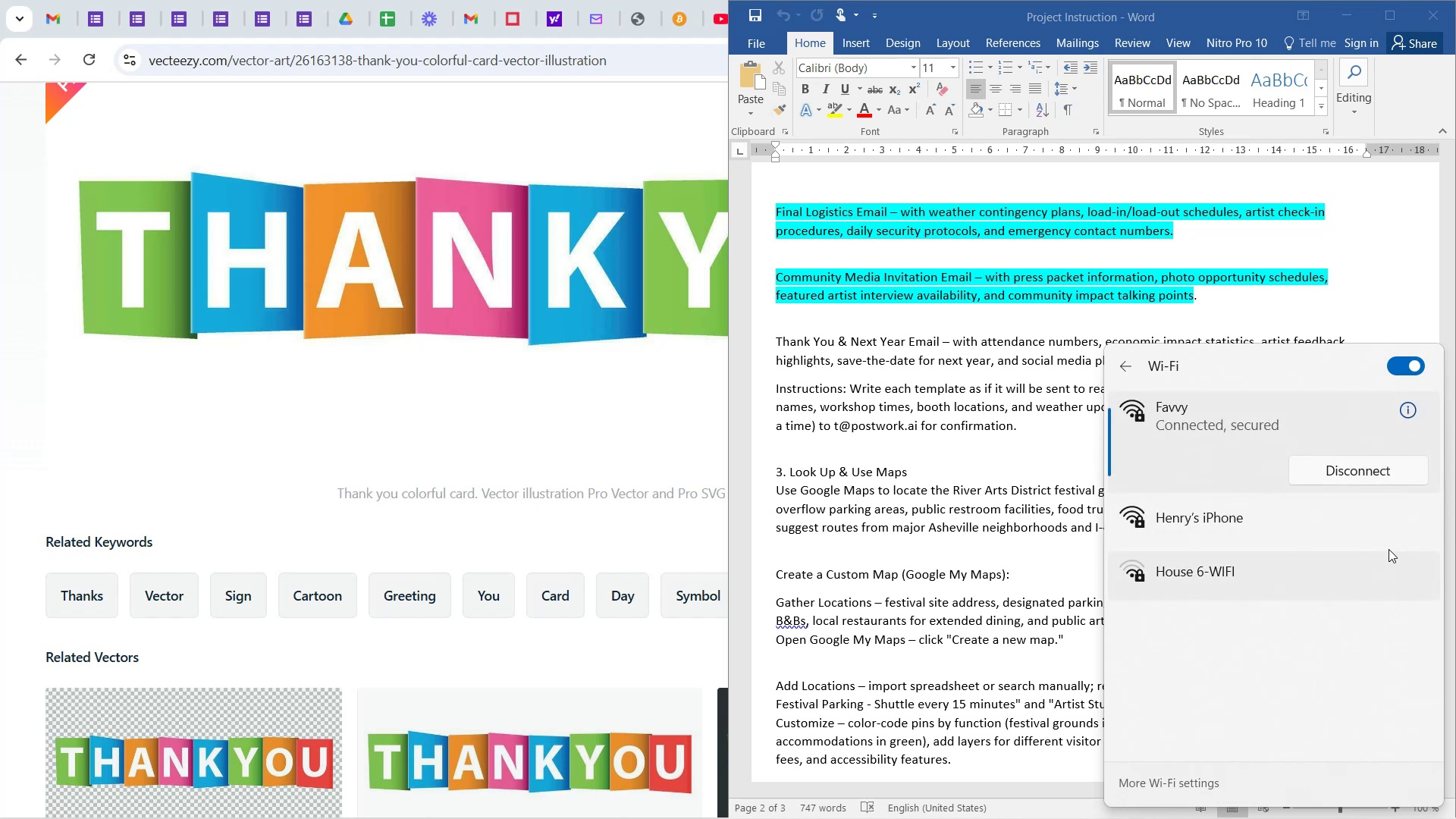 
left_click([1185, 262])
 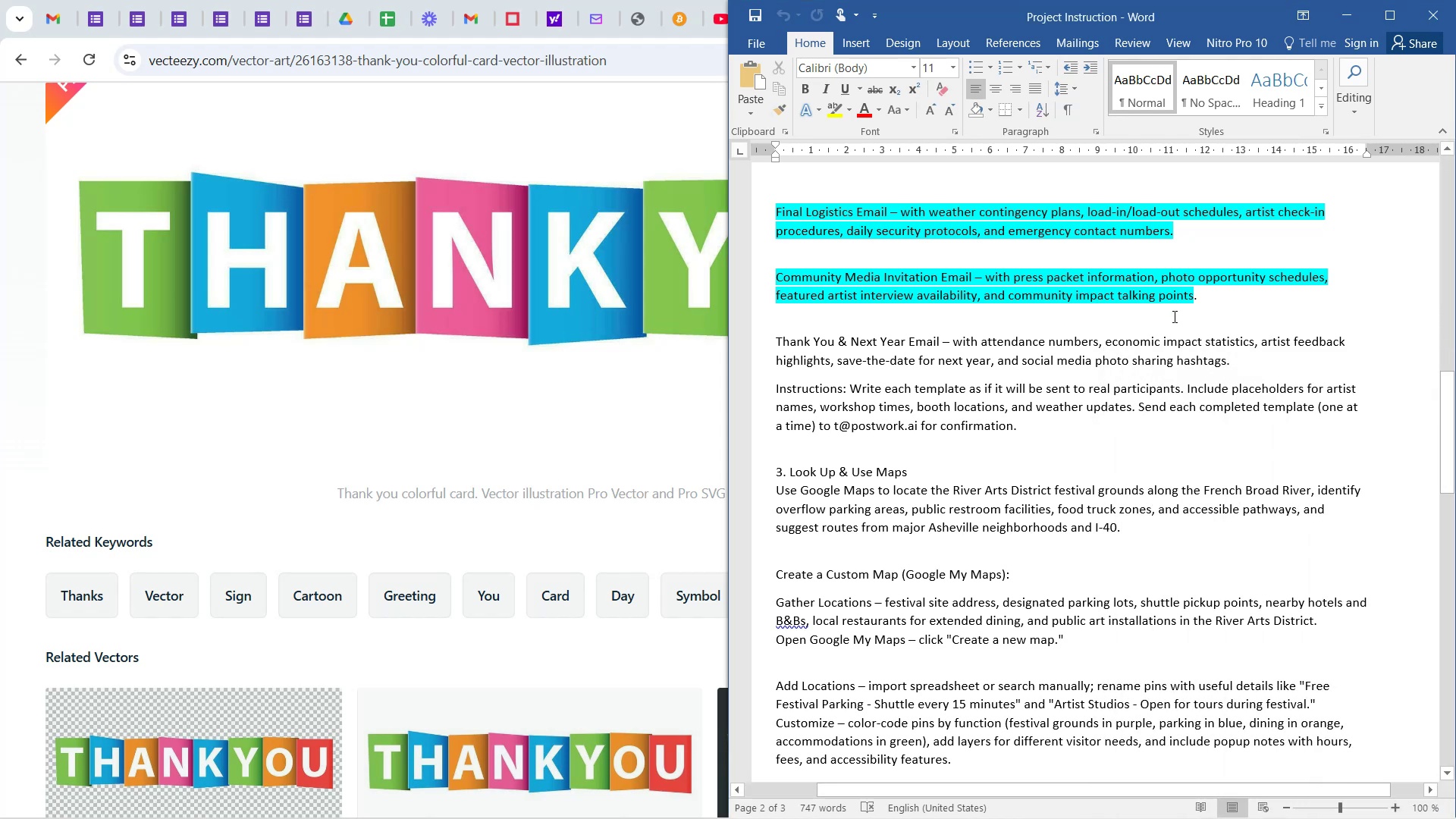 
scroll: coordinate [552, 365], scroll_direction: down, amount: 11.0
 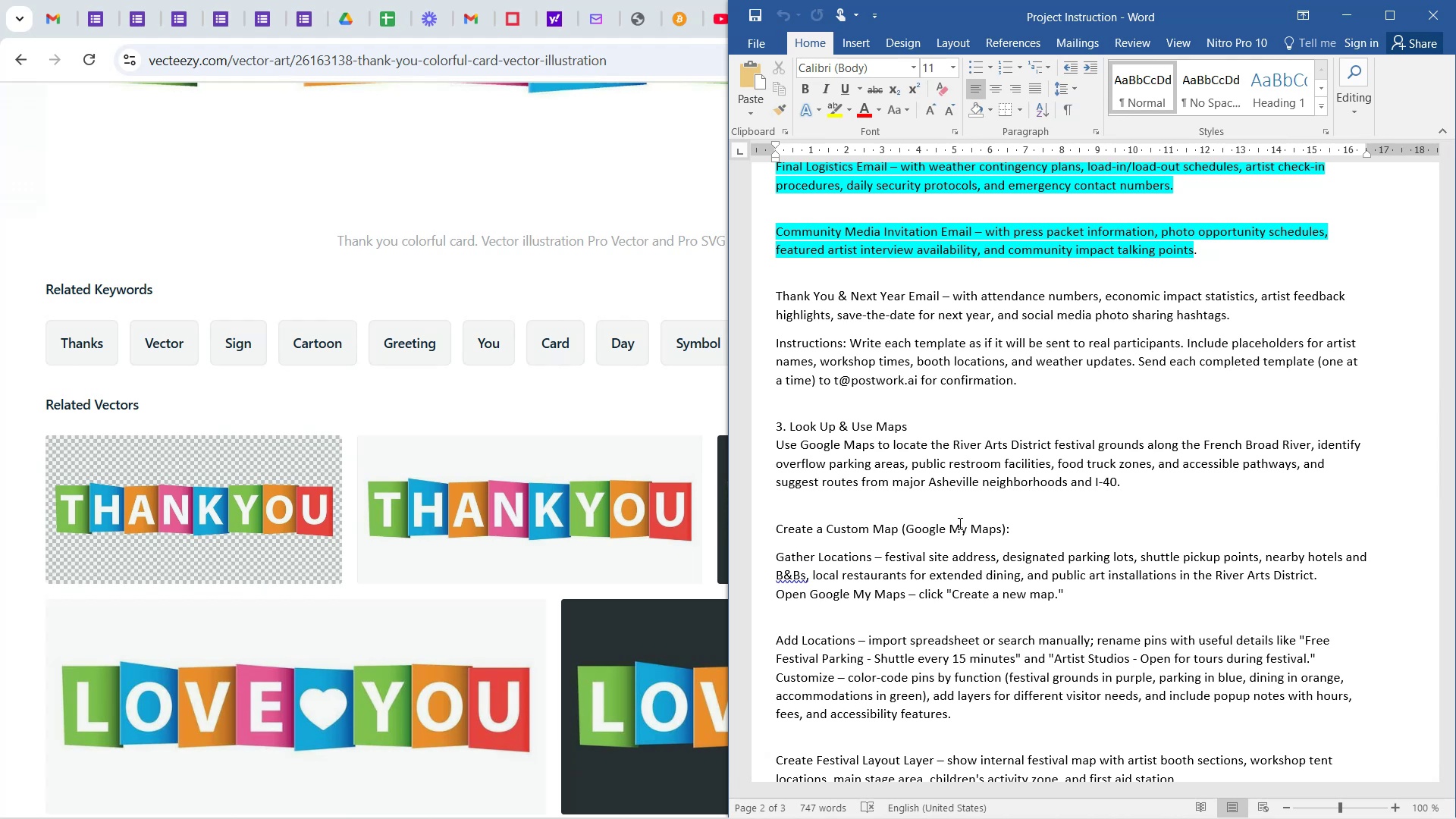 
wait(87.2)
 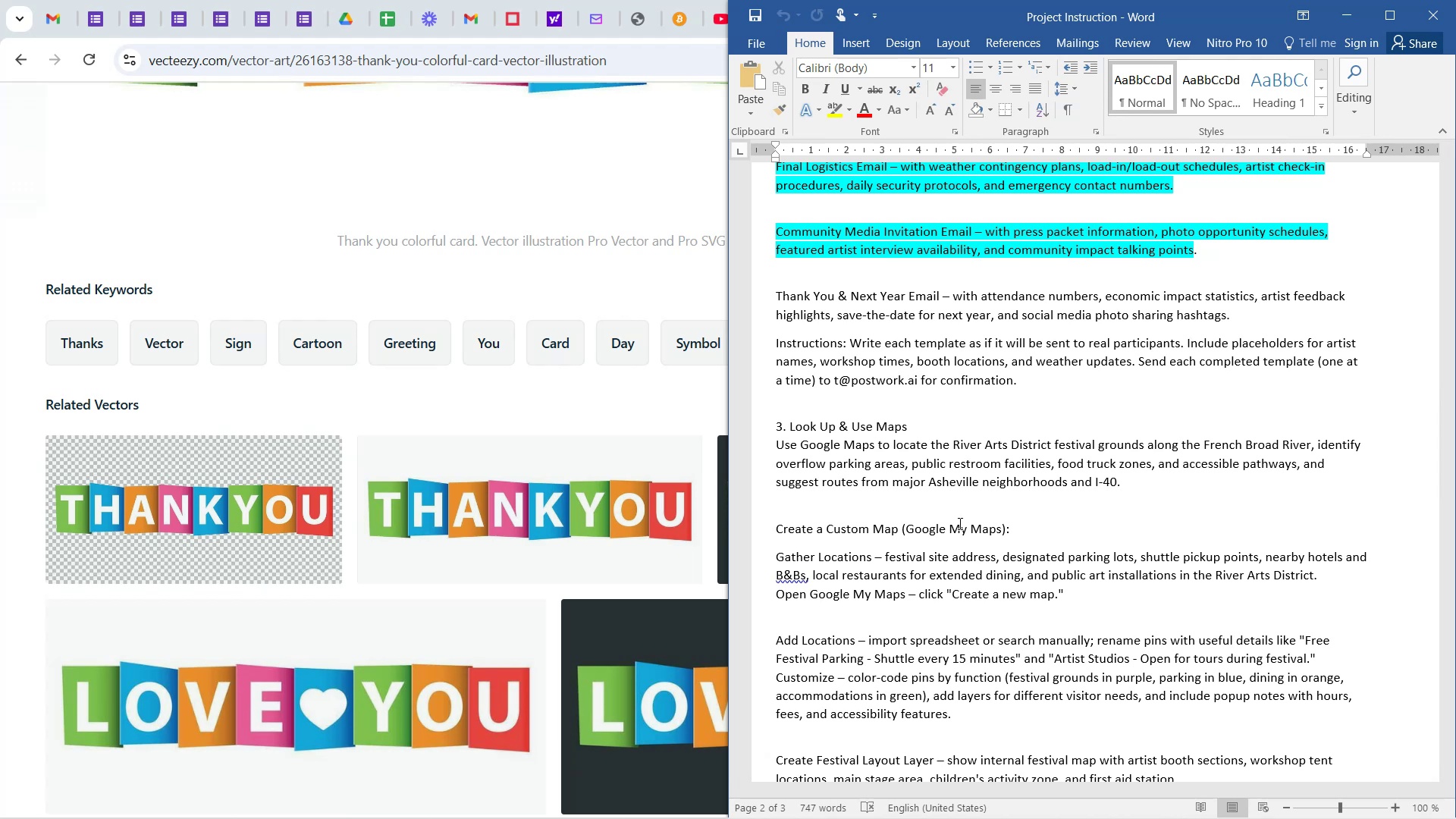 
left_click([639, 789])
 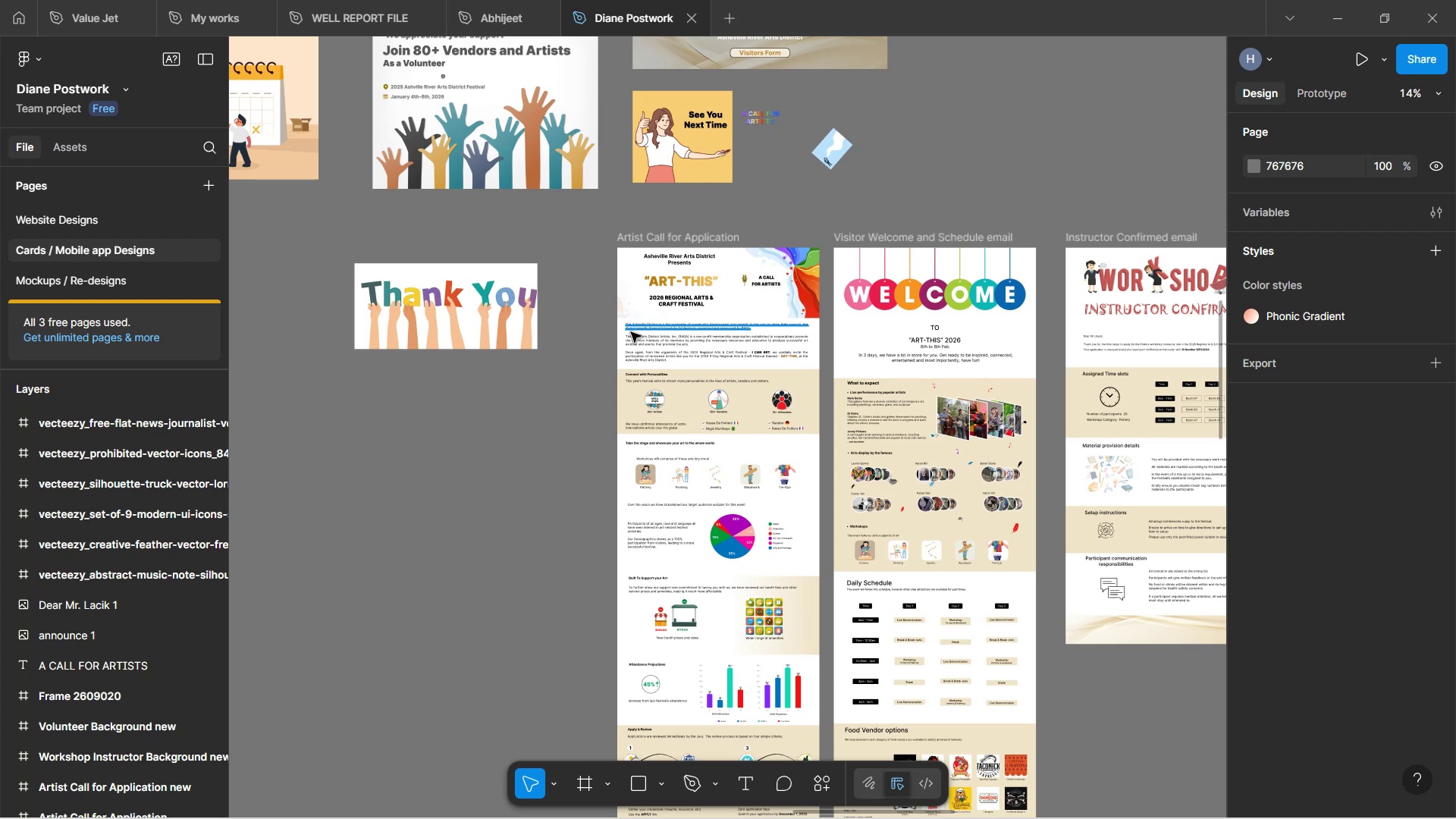 
wait(410.05)
 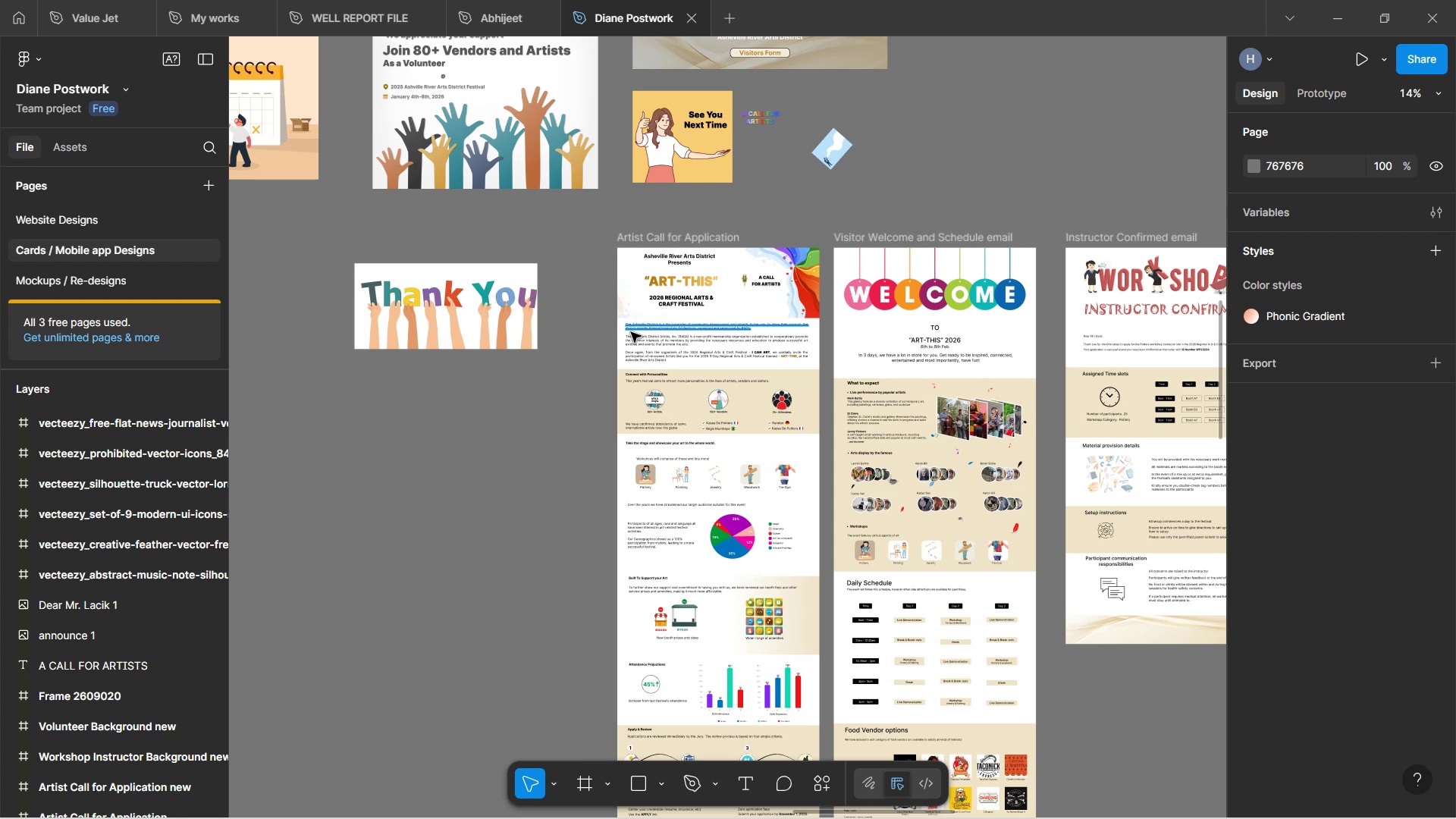 
left_click([587, 436])
 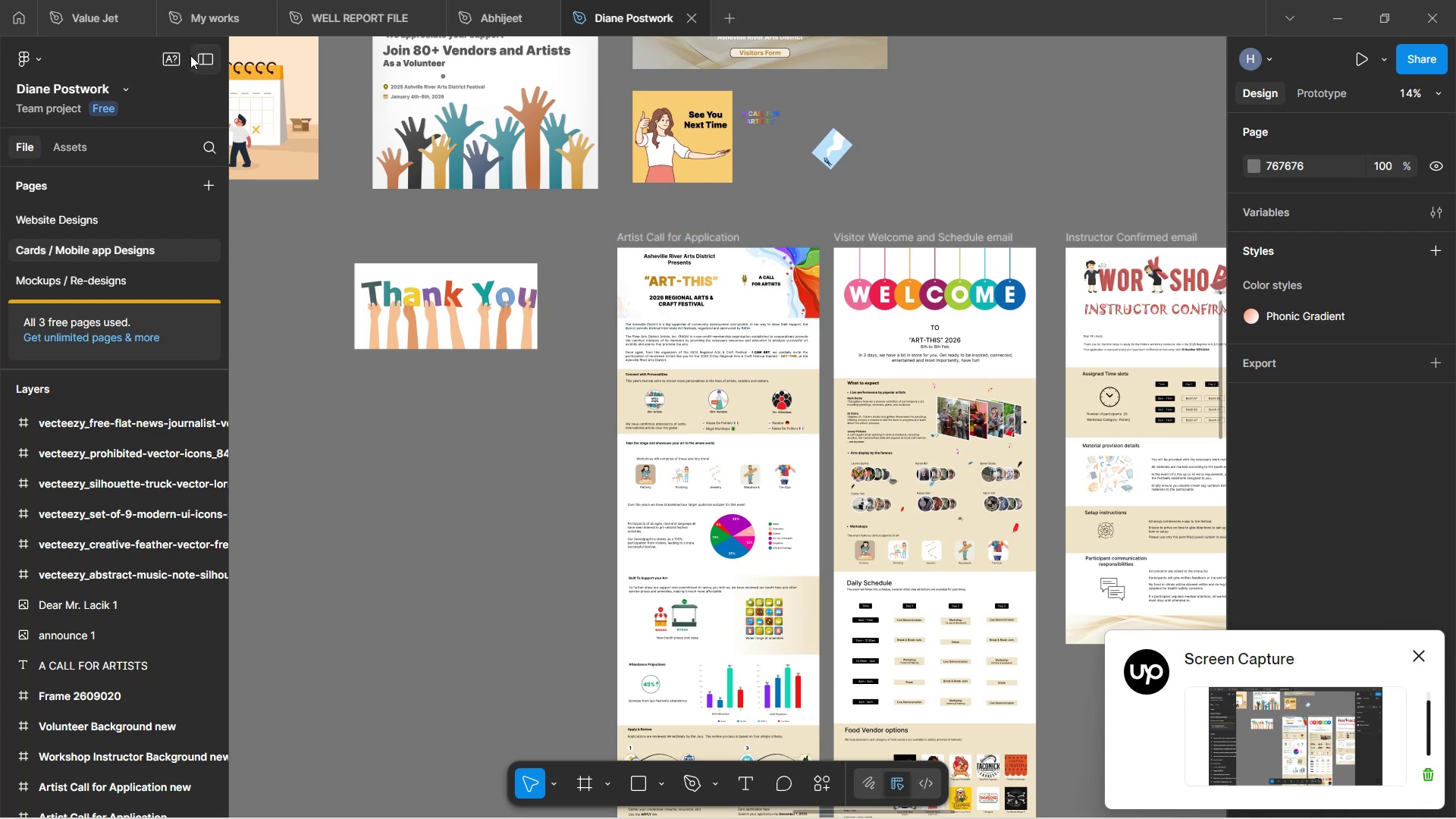 
left_click([208, 62])
 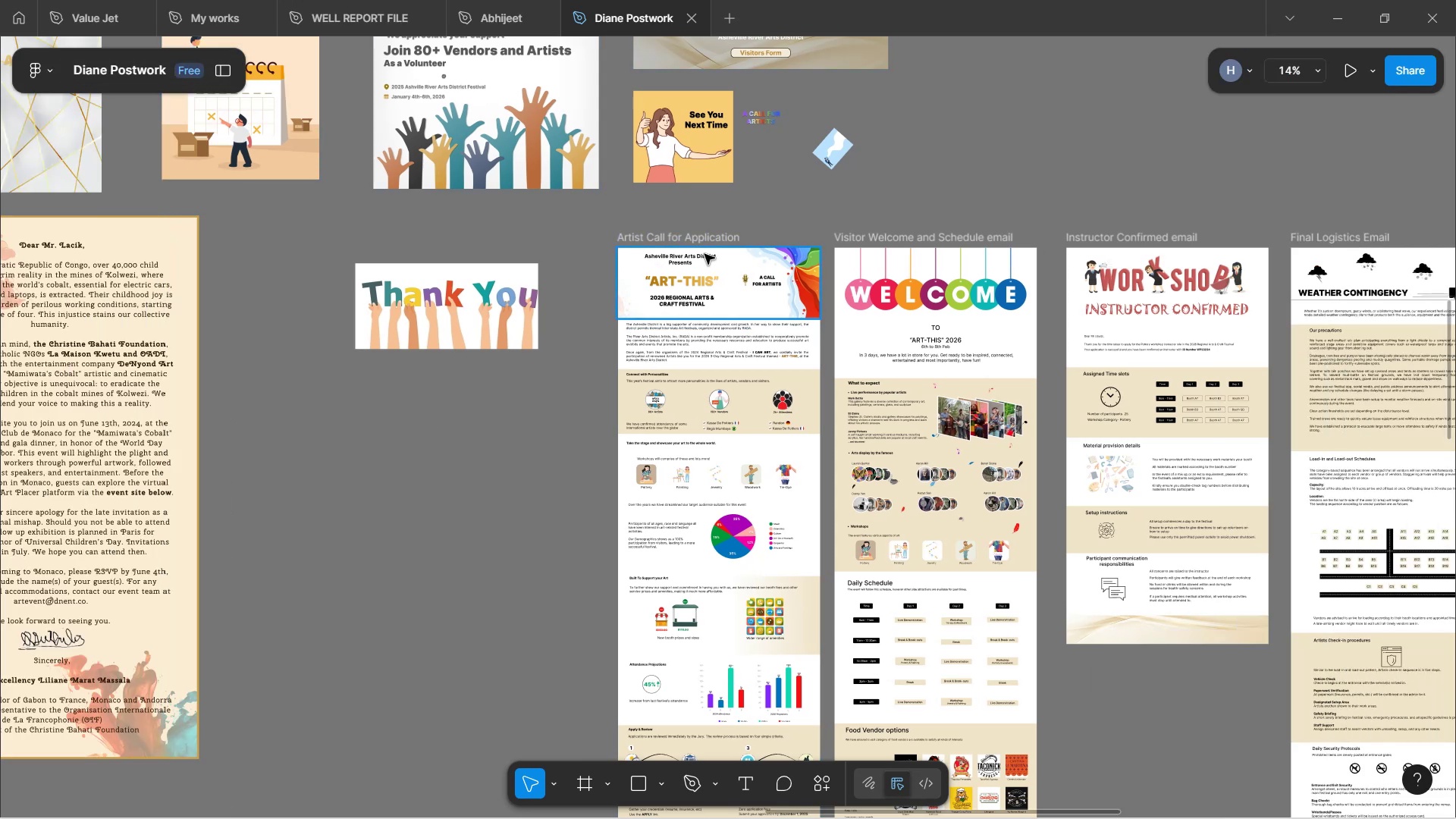 
hold_key(key=ShiftLeft, duration=1.52)
scroll: coordinate [823, 334], scroll_direction: down, amount: 22.0
 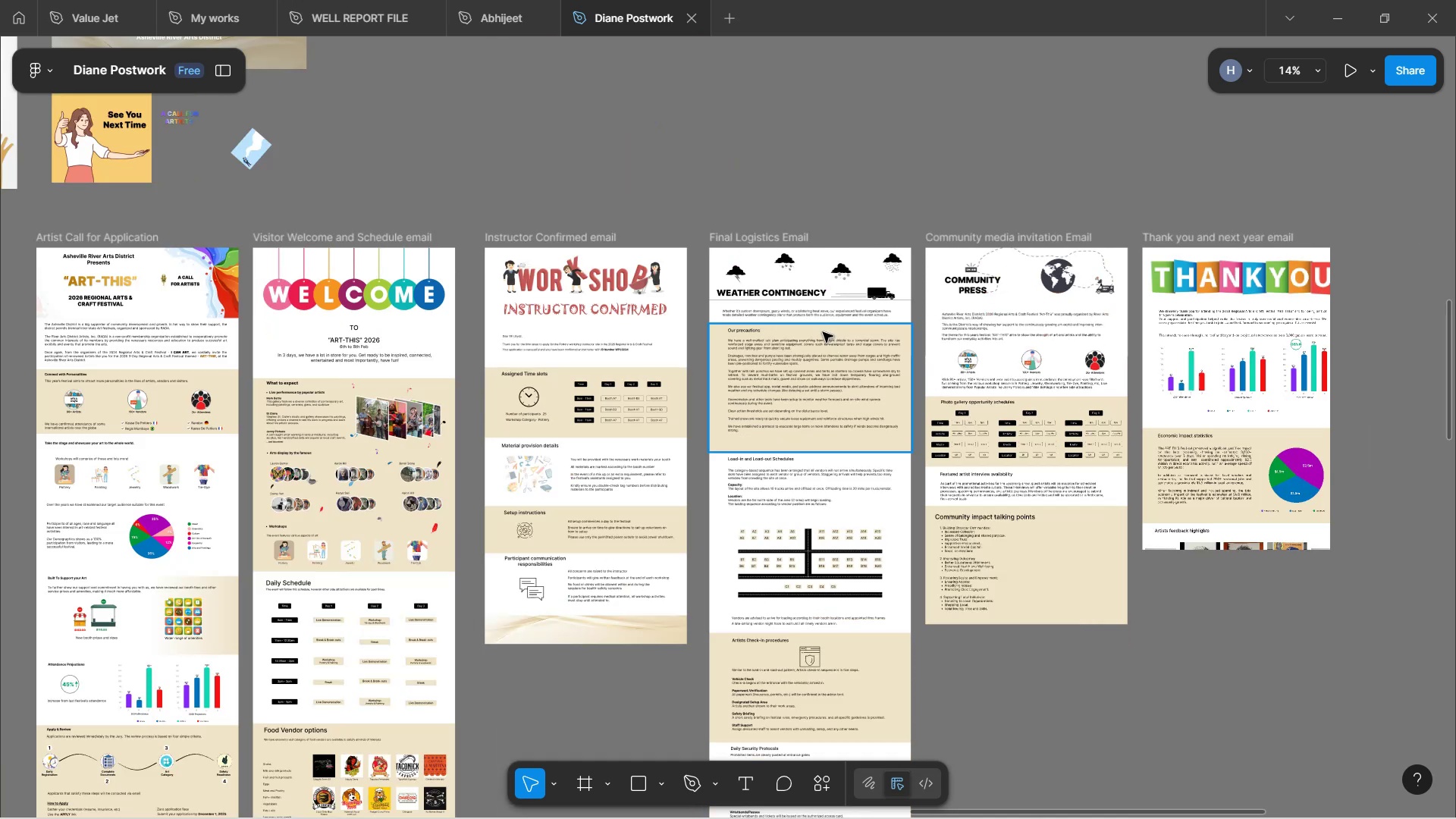 
hold_key(key=ShiftLeft, duration=1.06)
scroll: coordinate [802, 460], scroll_direction: up, amount: 4.0
 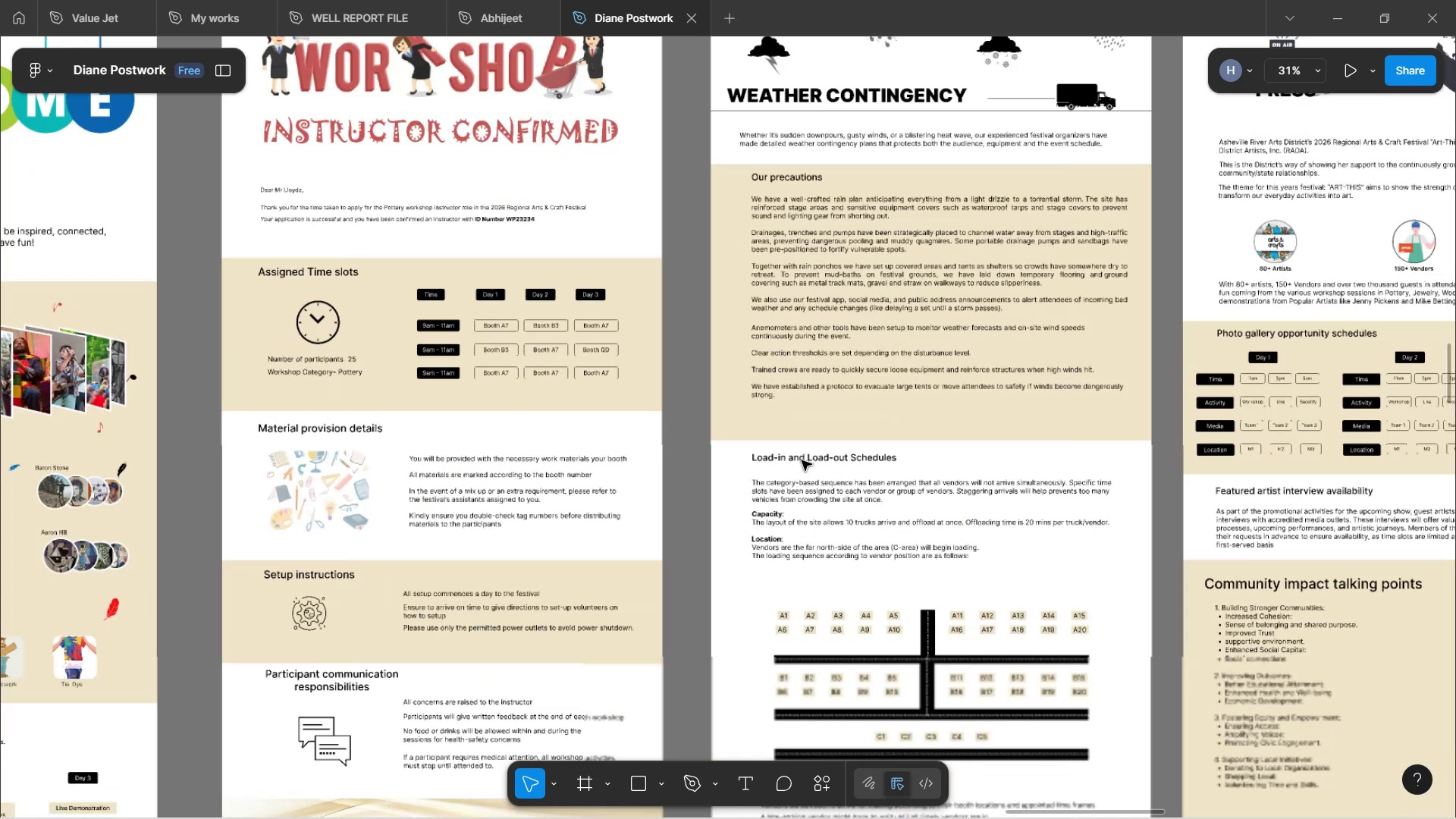 
hold_key(key=ControlLeft, duration=1.62)
 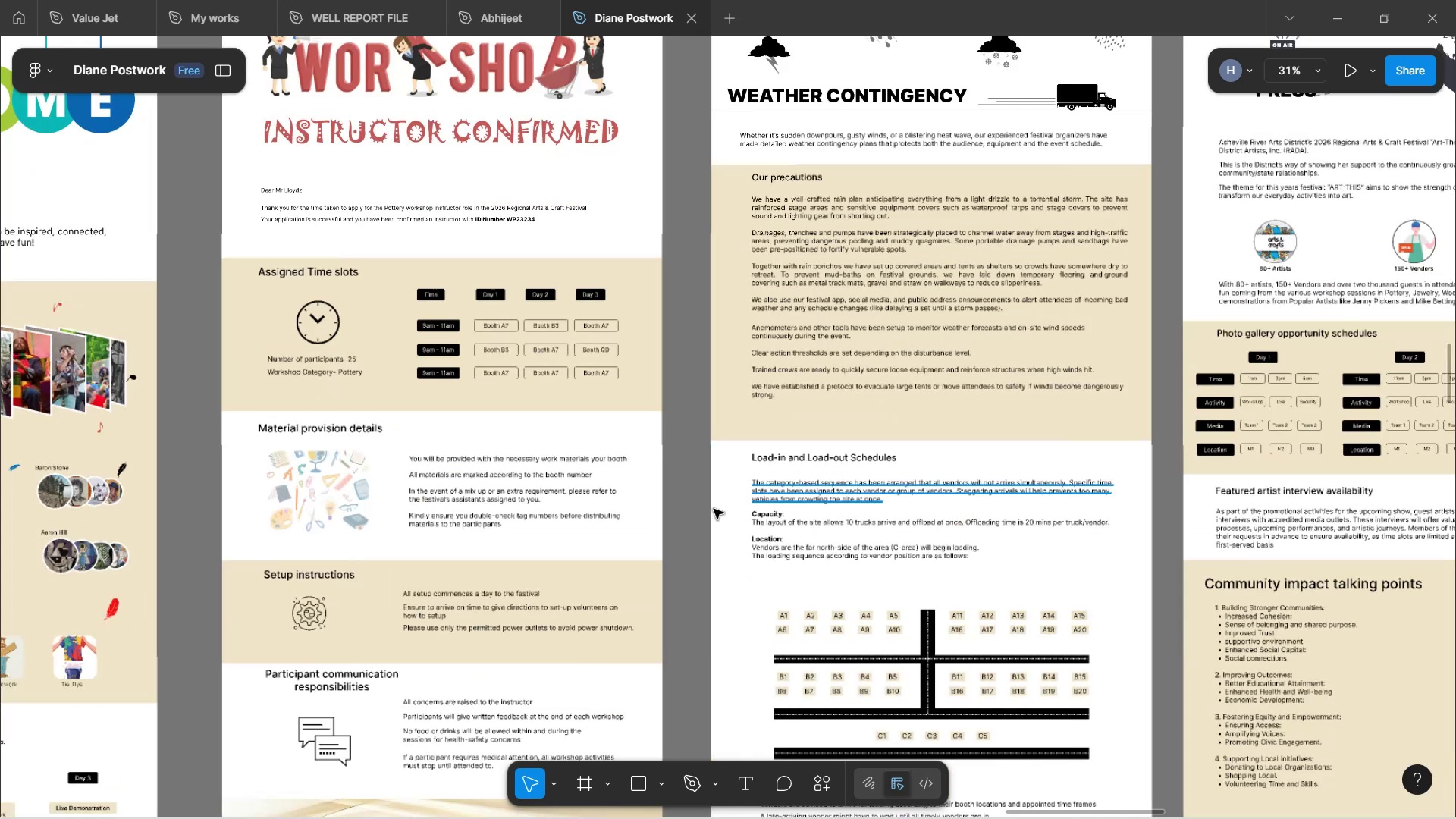 
hold_key(key=ControlLeft, duration=1.06)
left_click([691, 506])
 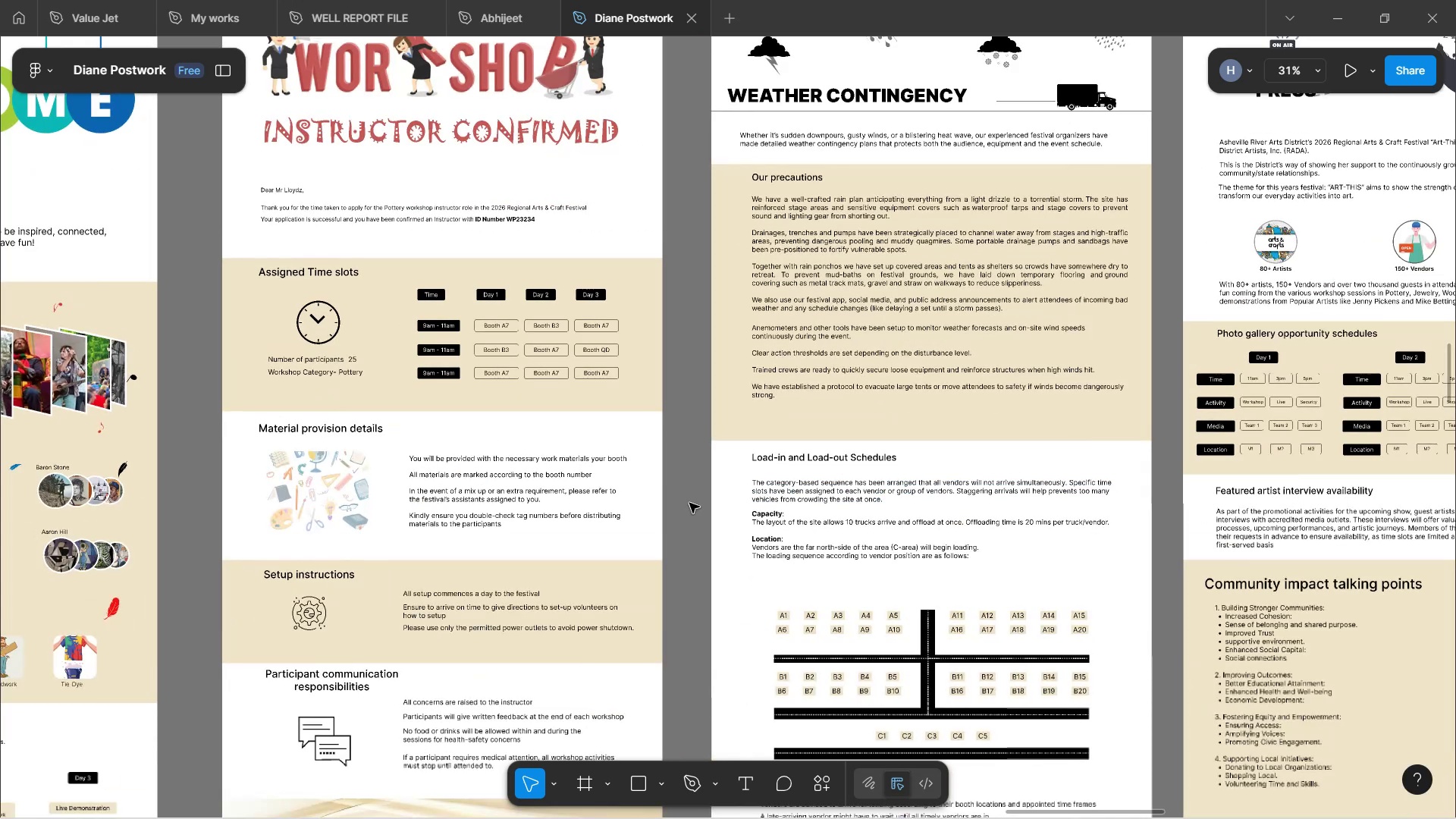 
hold_key(key=ControlLeft, duration=6.95)
hold_key(key=ShiftLeft, duration=1.7)
scroll: coordinate [689, 502], scroll_direction: up, amount: 31.0
 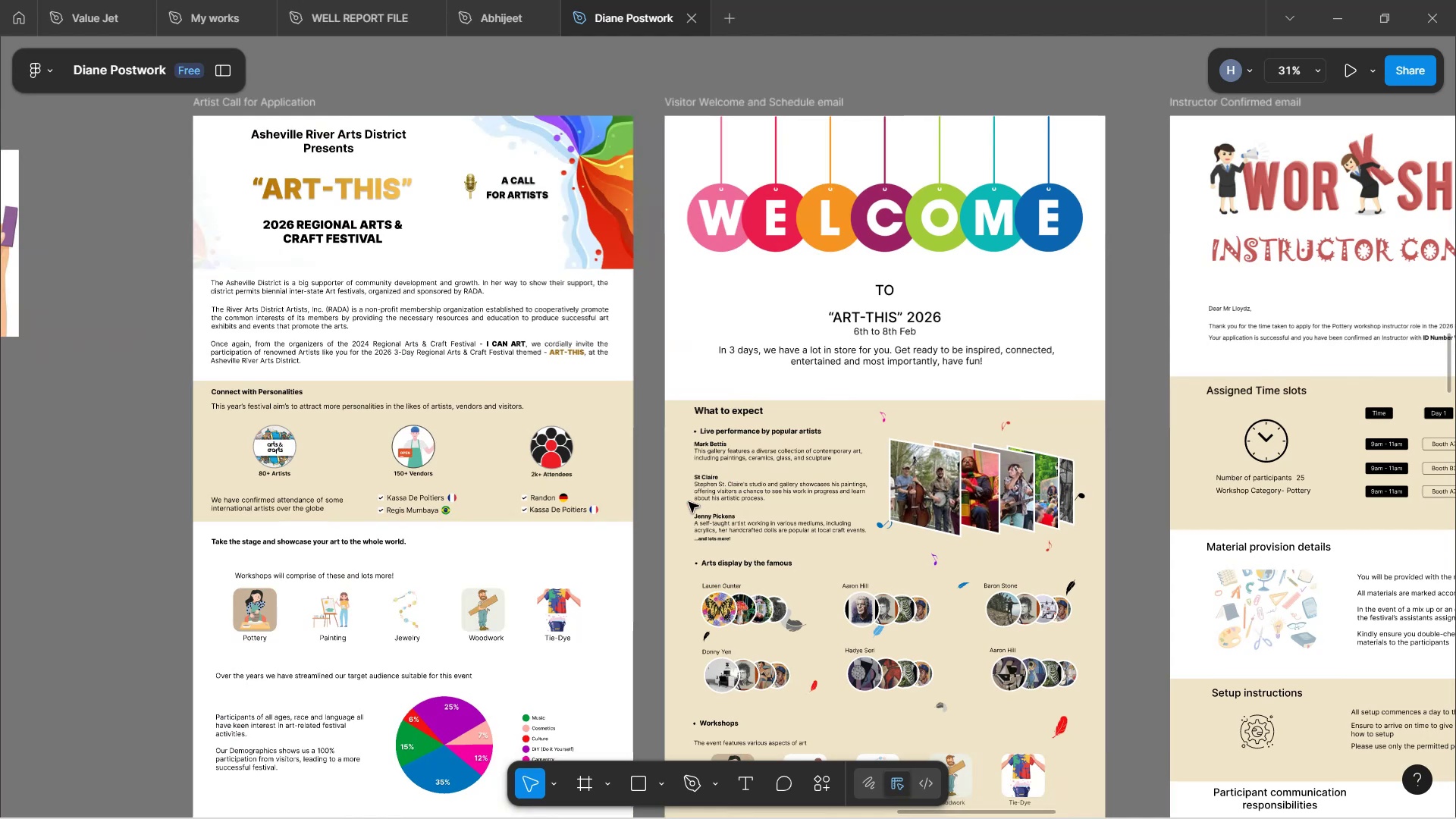 
hold_key(key=ShiftLeft, duration=1.49)
 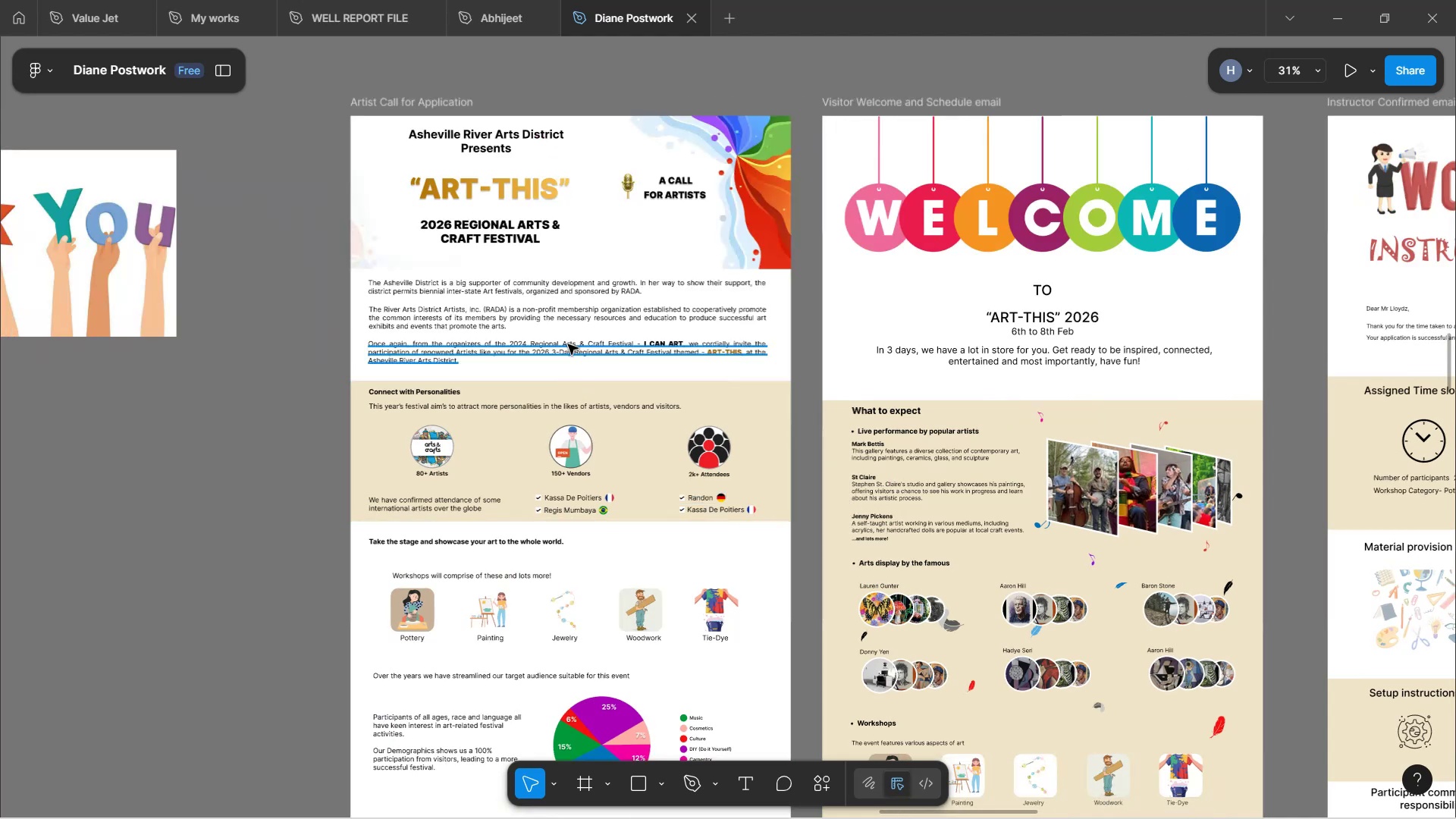 
hold_key(key=ControlLeft, duration=1.47)
scroll: coordinate [645, 284], scroll_direction: up, amount: 6.0
 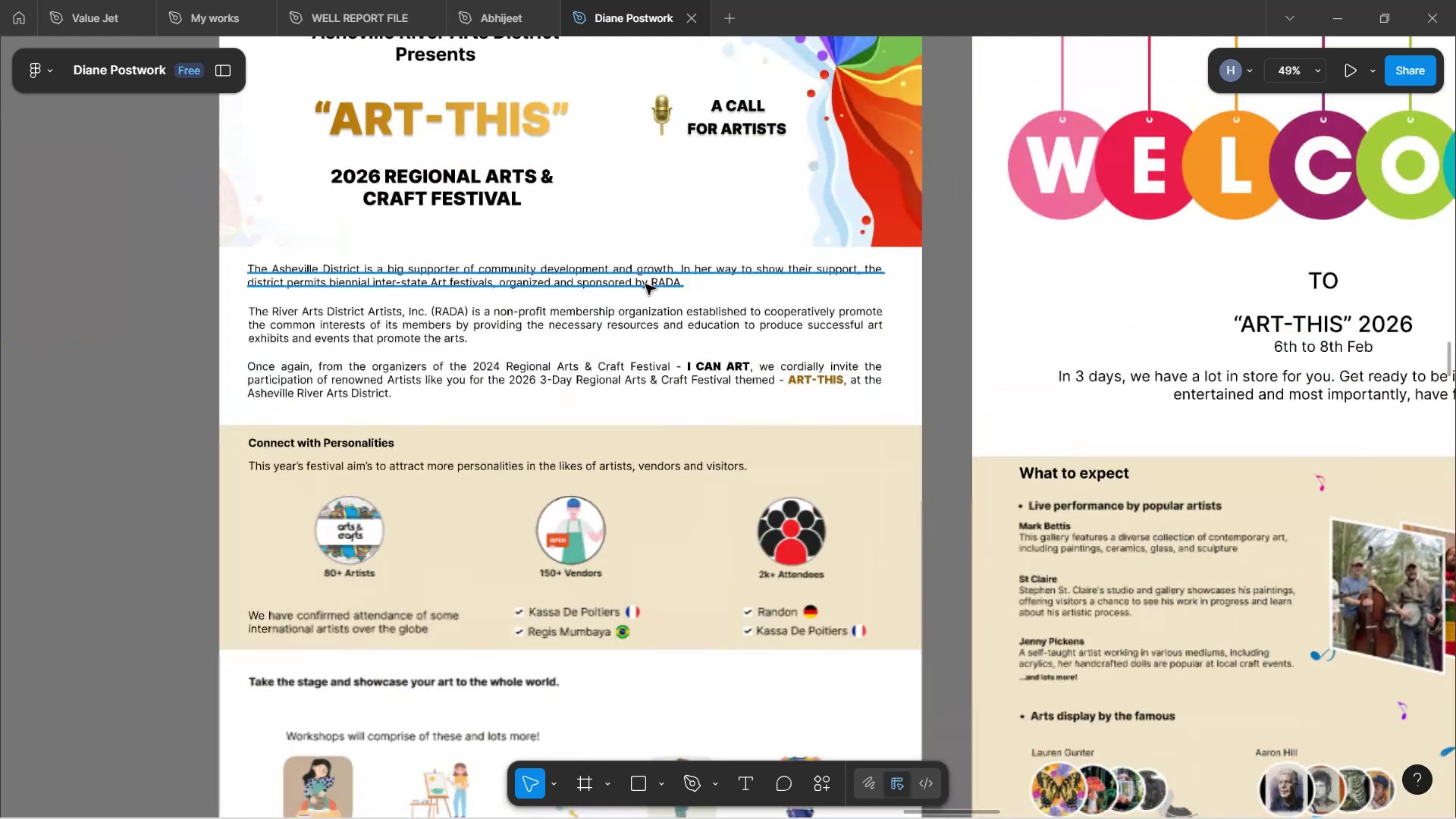 
left_click([745, 372])
 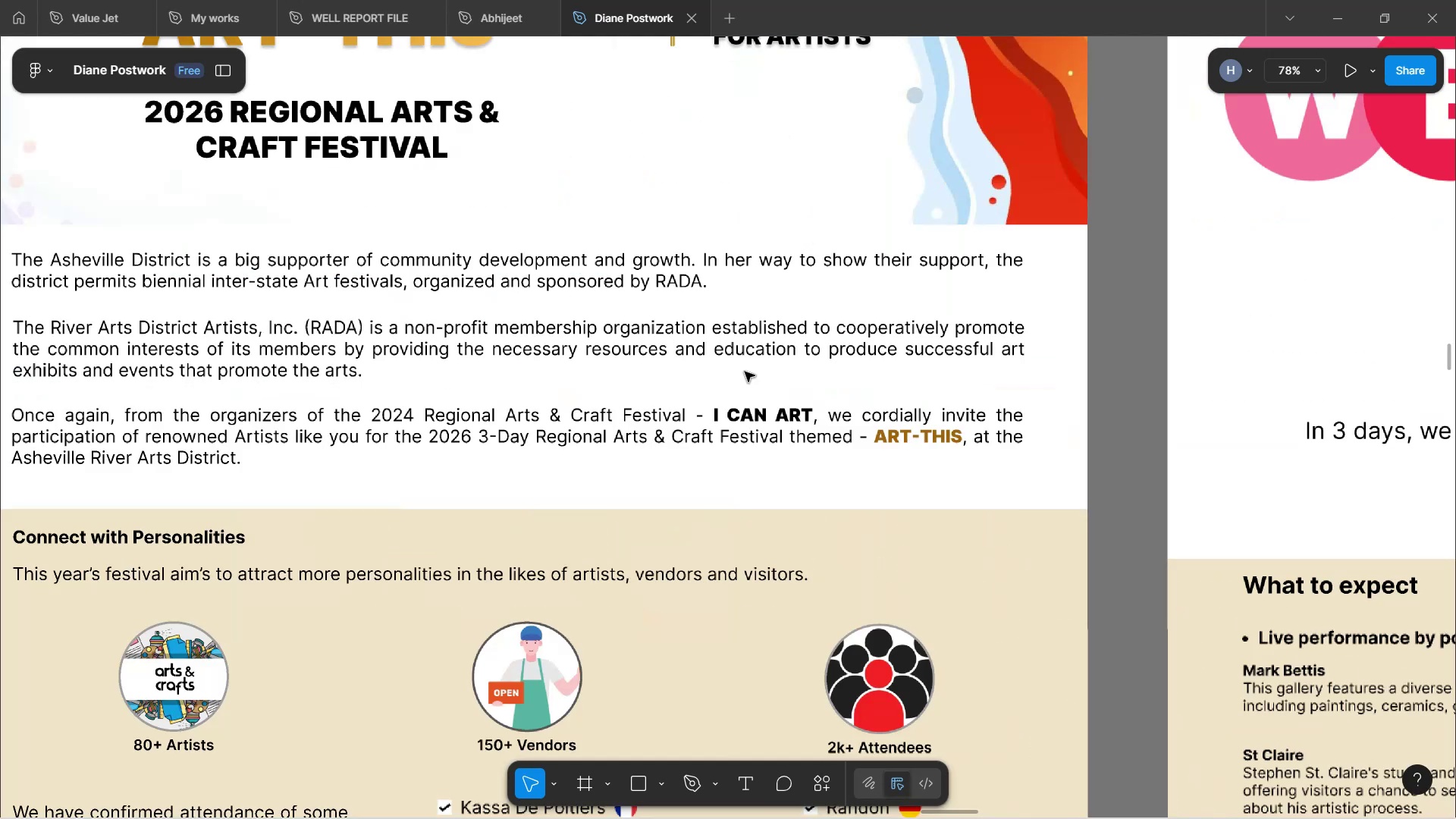 
hold_key(key=ShiftLeft, duration=1.64)
scroll: coordinate [757, 343], scroll_direction: up, amount: 4.0
 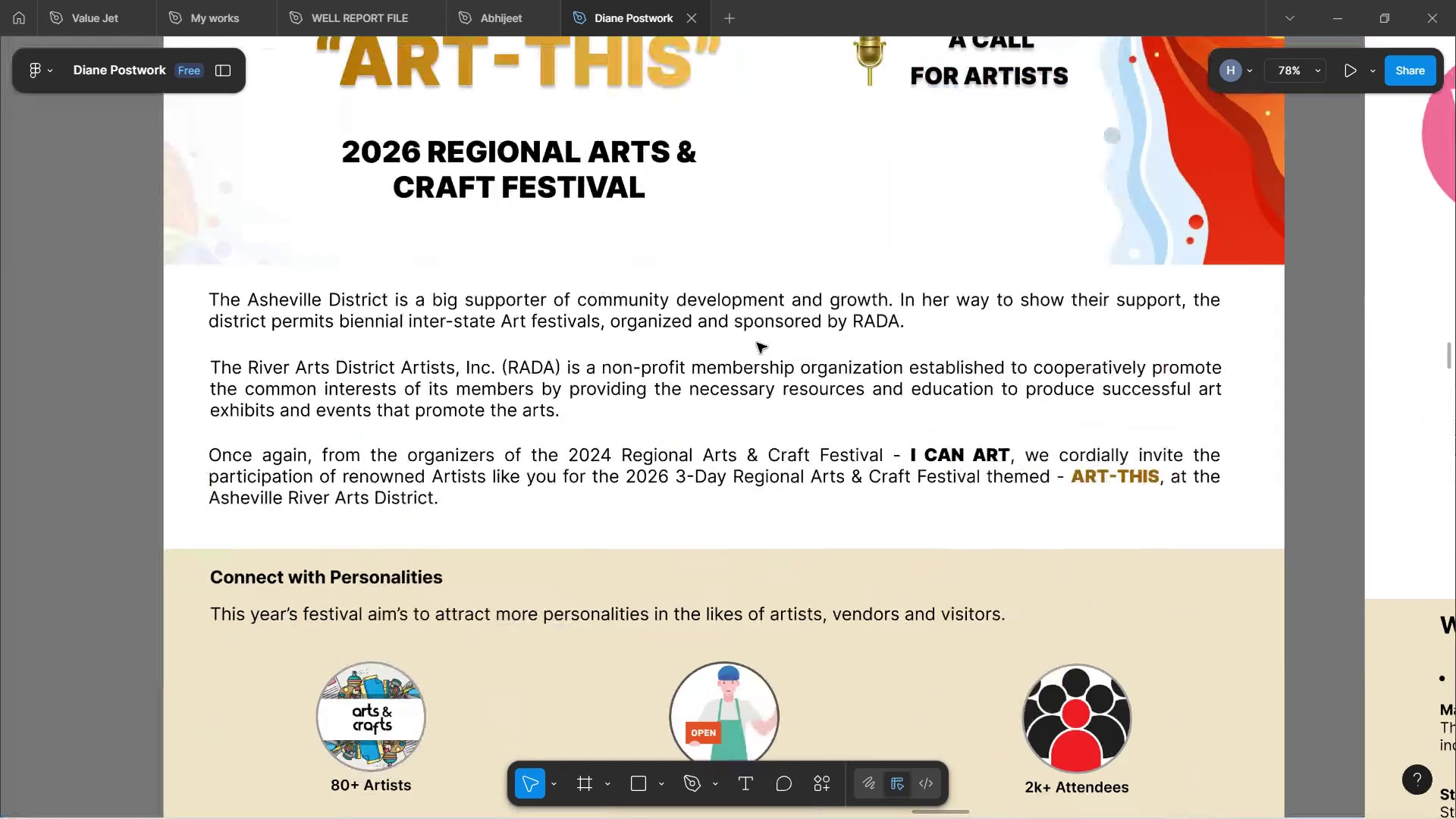 
left_click([129, 468])
 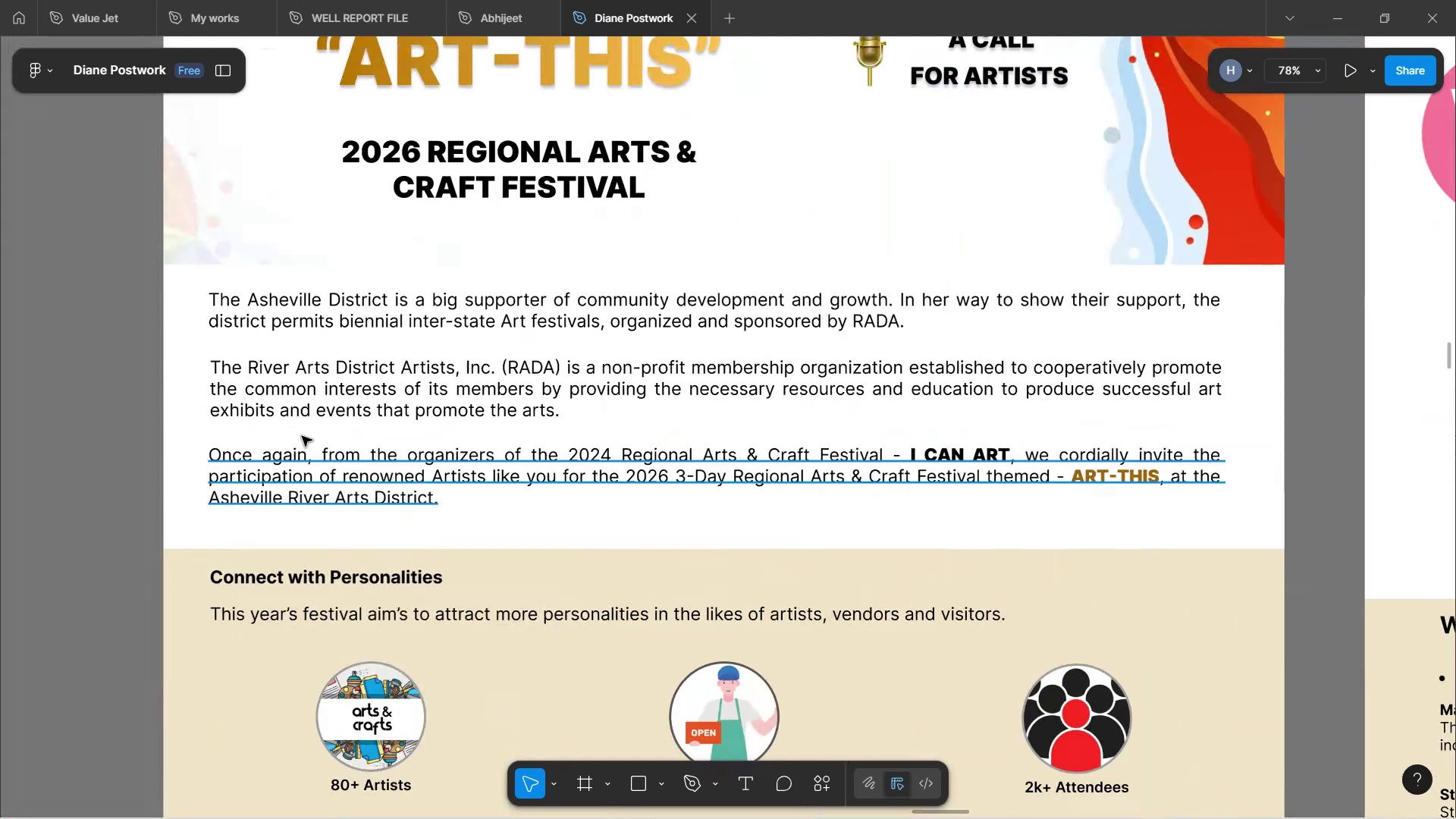 
scroll: coordinate [334, 408], scroll_direction: up, amount: 7.0
 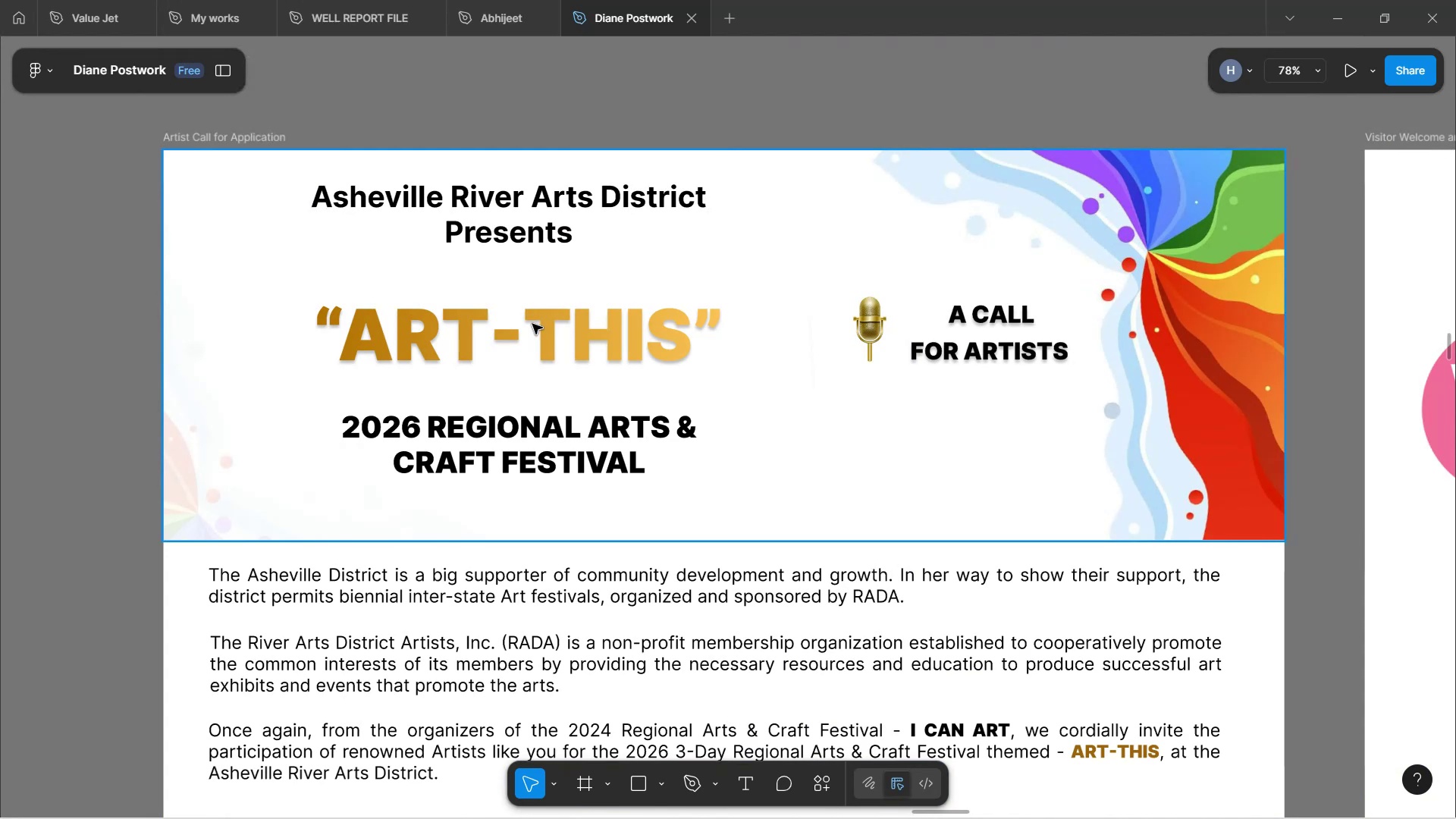 
double_click([601, 347])
 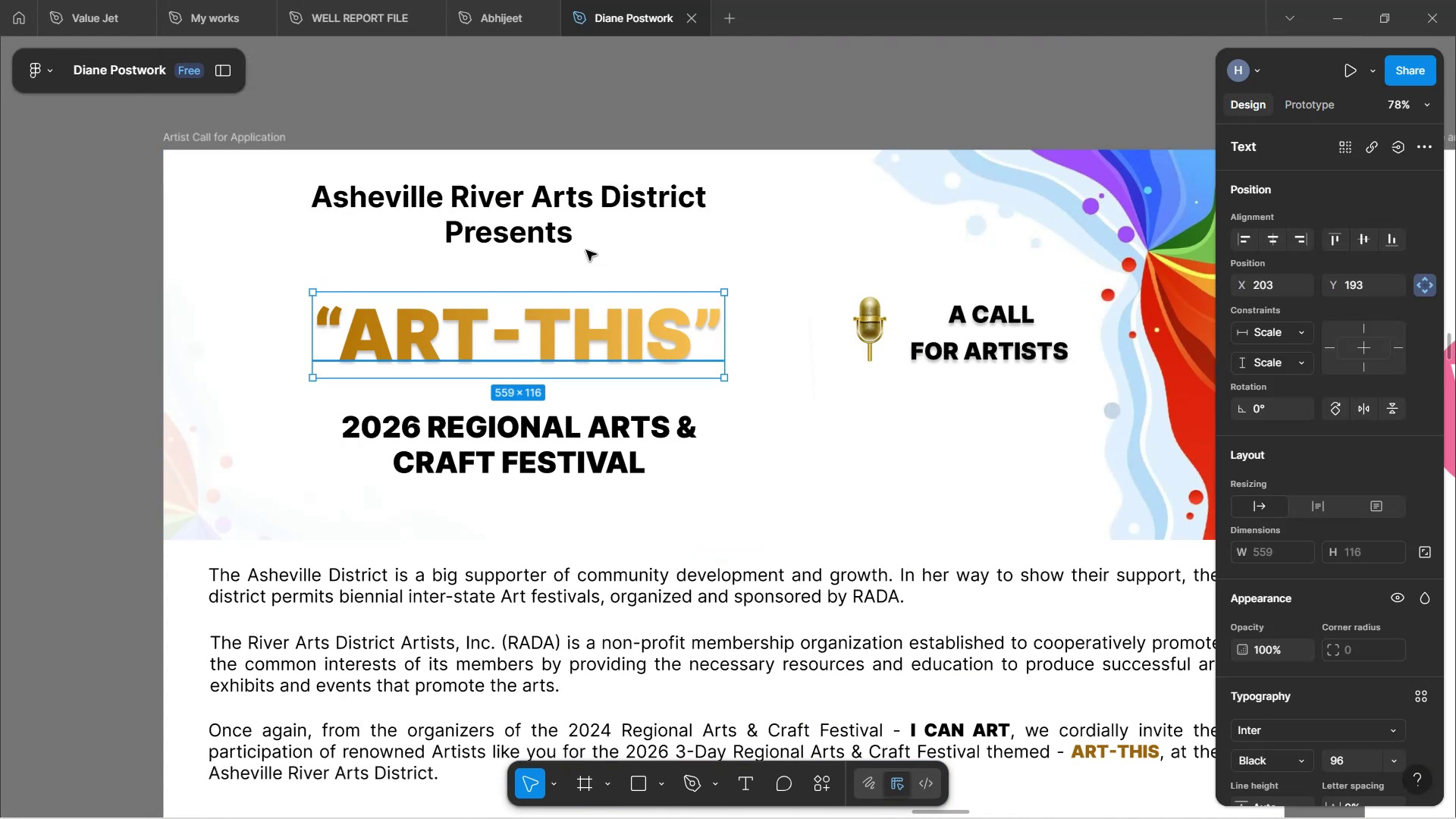 
hold_key(key=ShiftLeft, duration=1.52)
left_click([555, 212])
 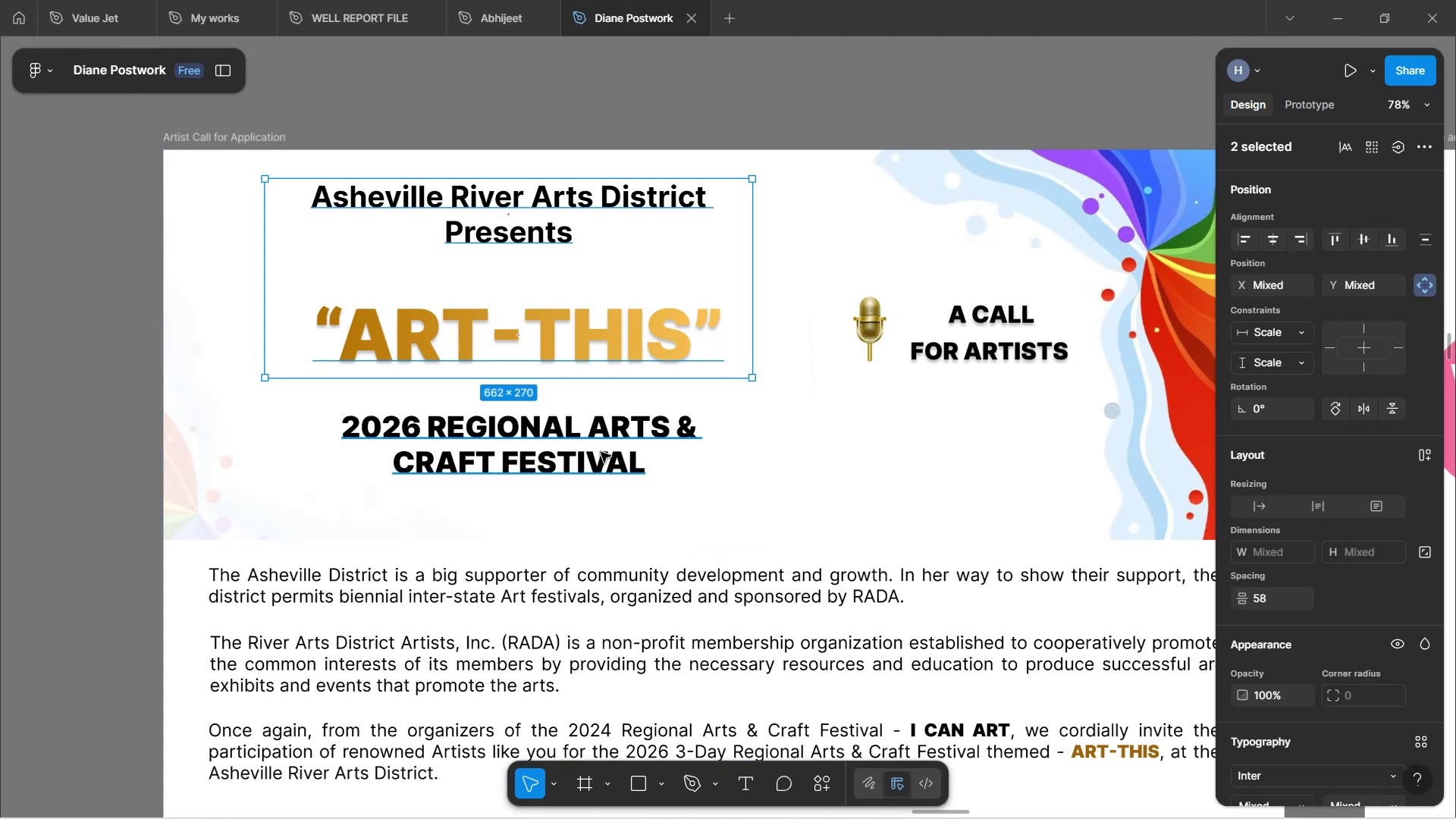 
left_click([601, 452])
 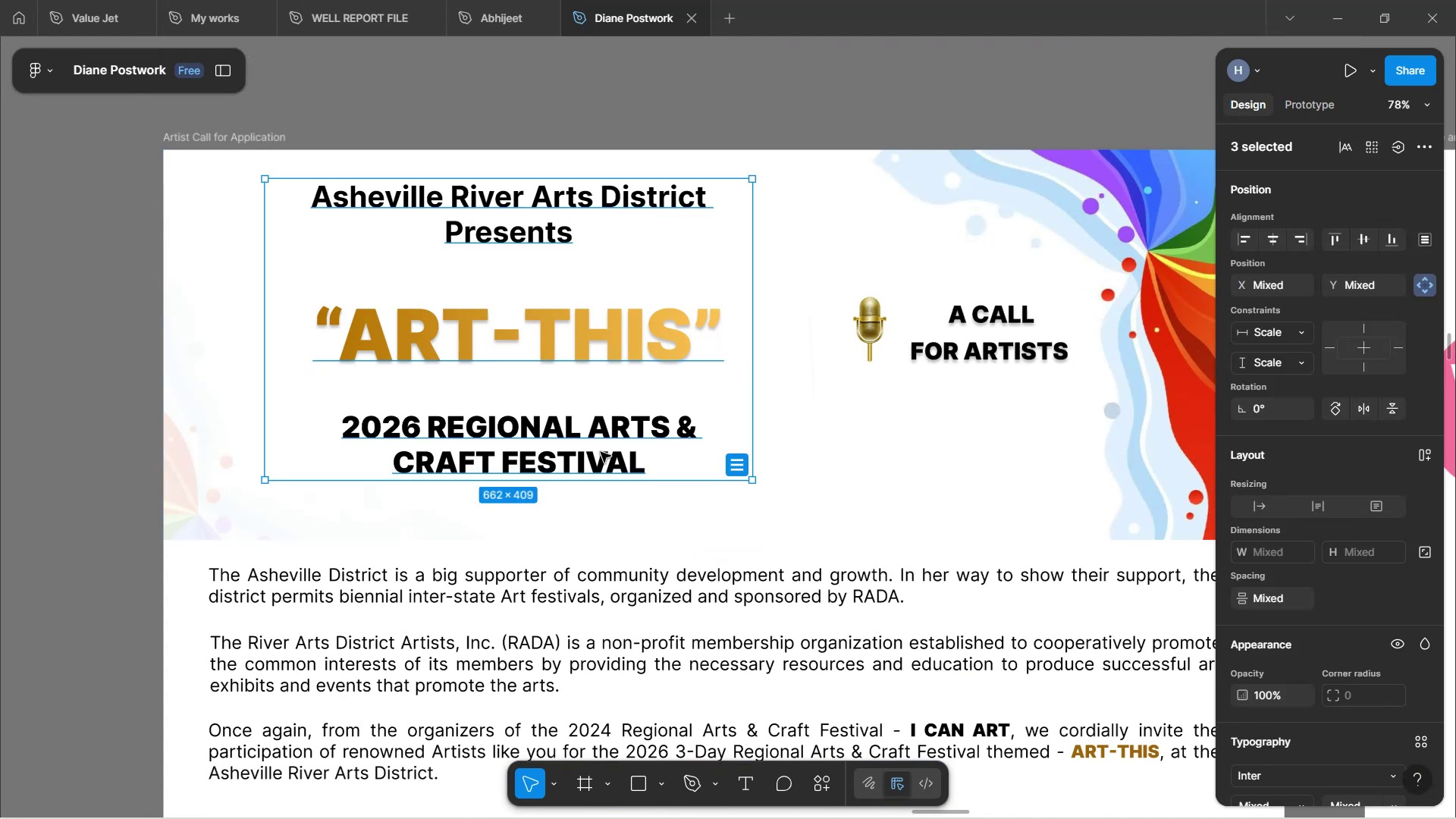 
hold_key(key=ArrowRight, duration=1.54)
 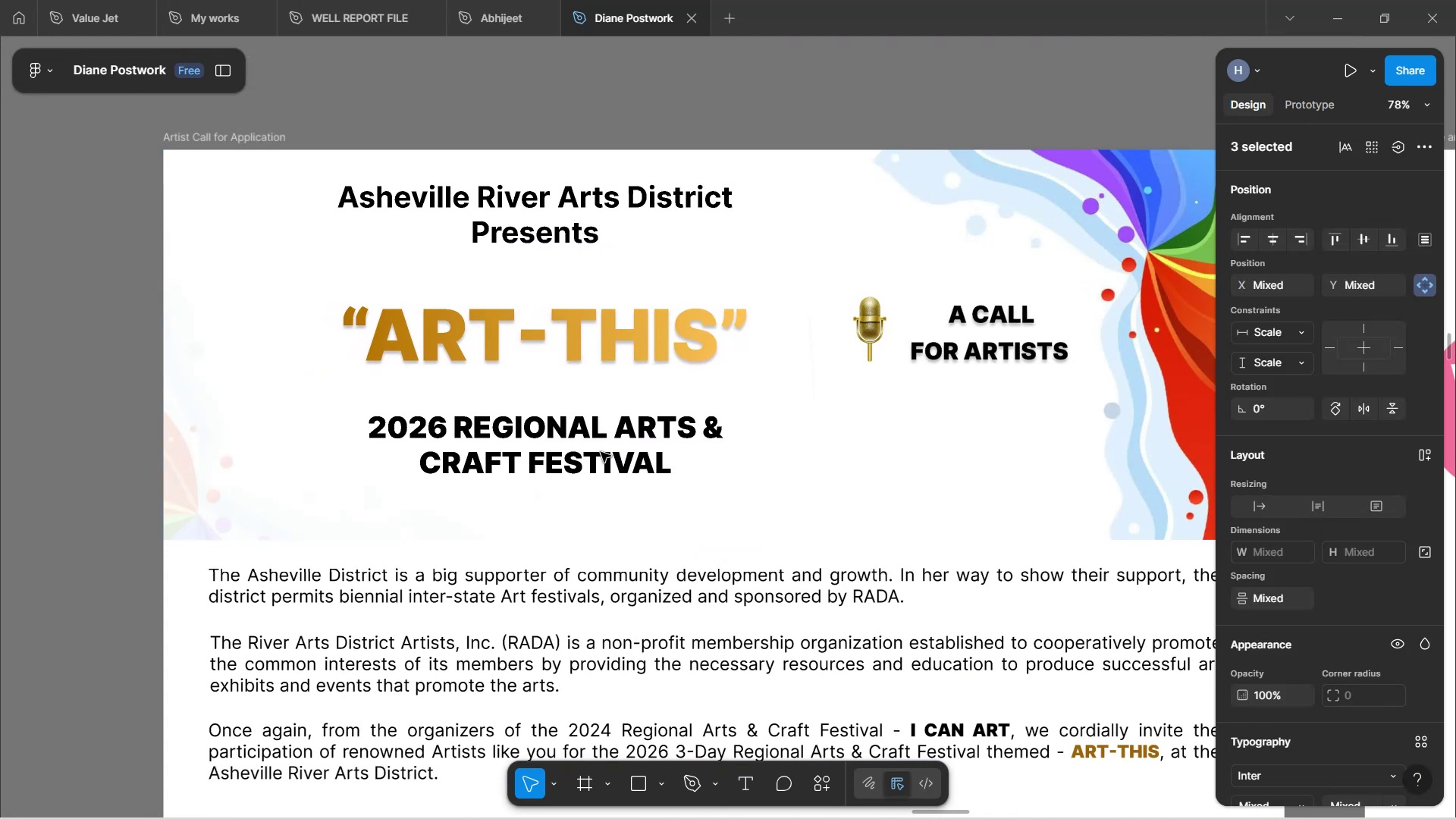 
hold_key(key=ArrowRight, duration=1.55)
 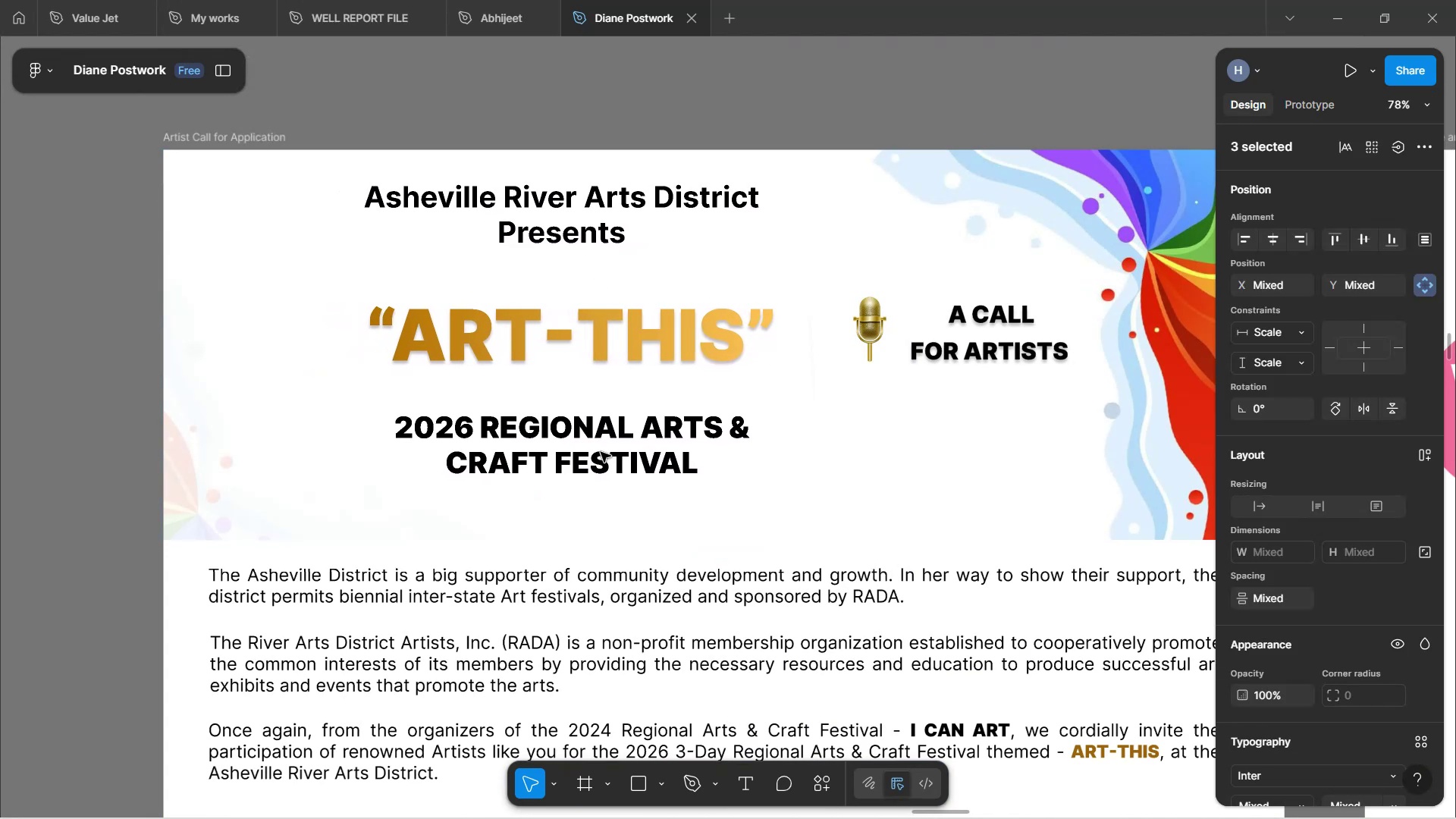 
hold_key(key=ArrowRight, duration=1.53)
 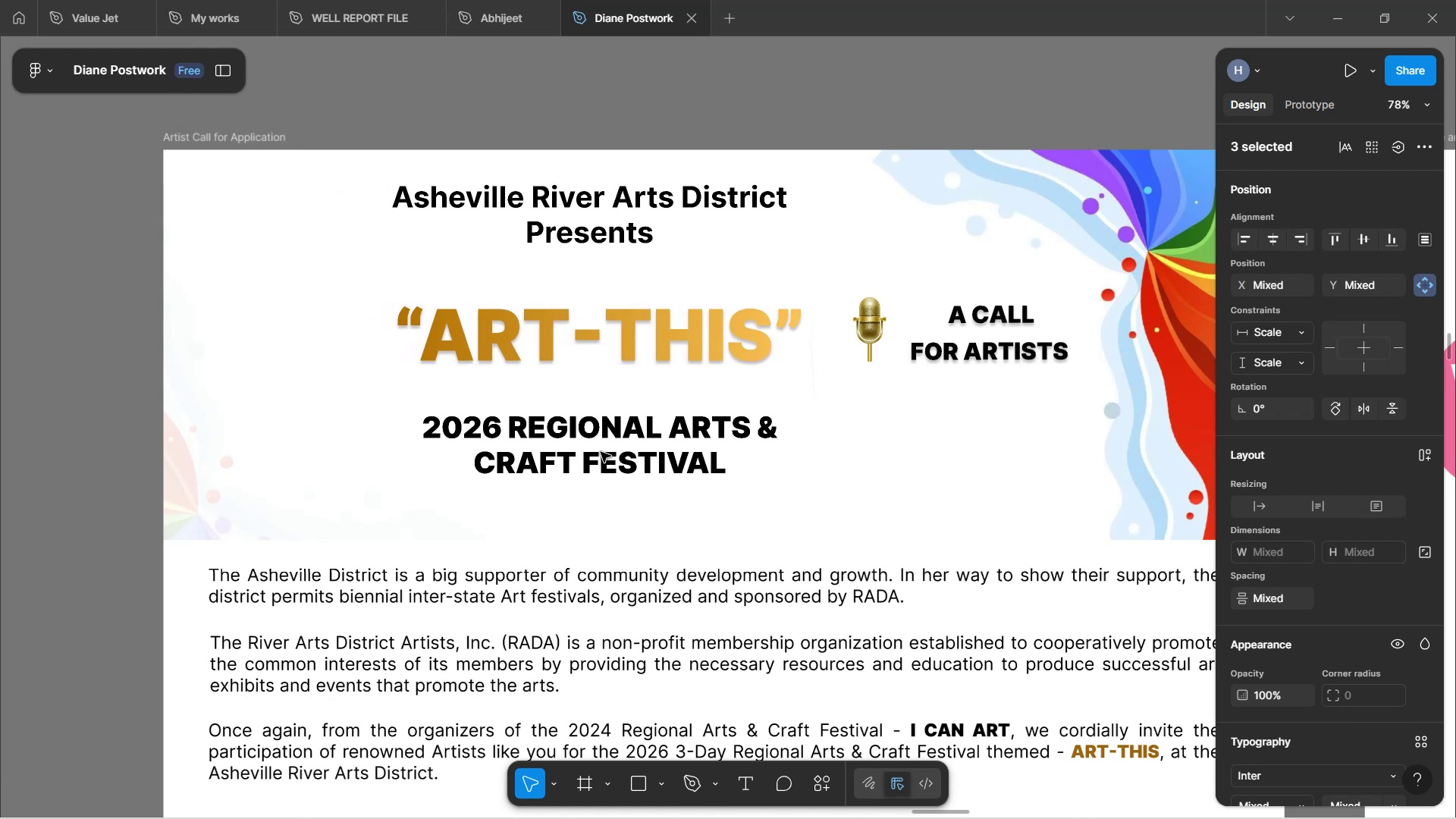 
hold_key(key=ArrowRight, duration=0.38)
 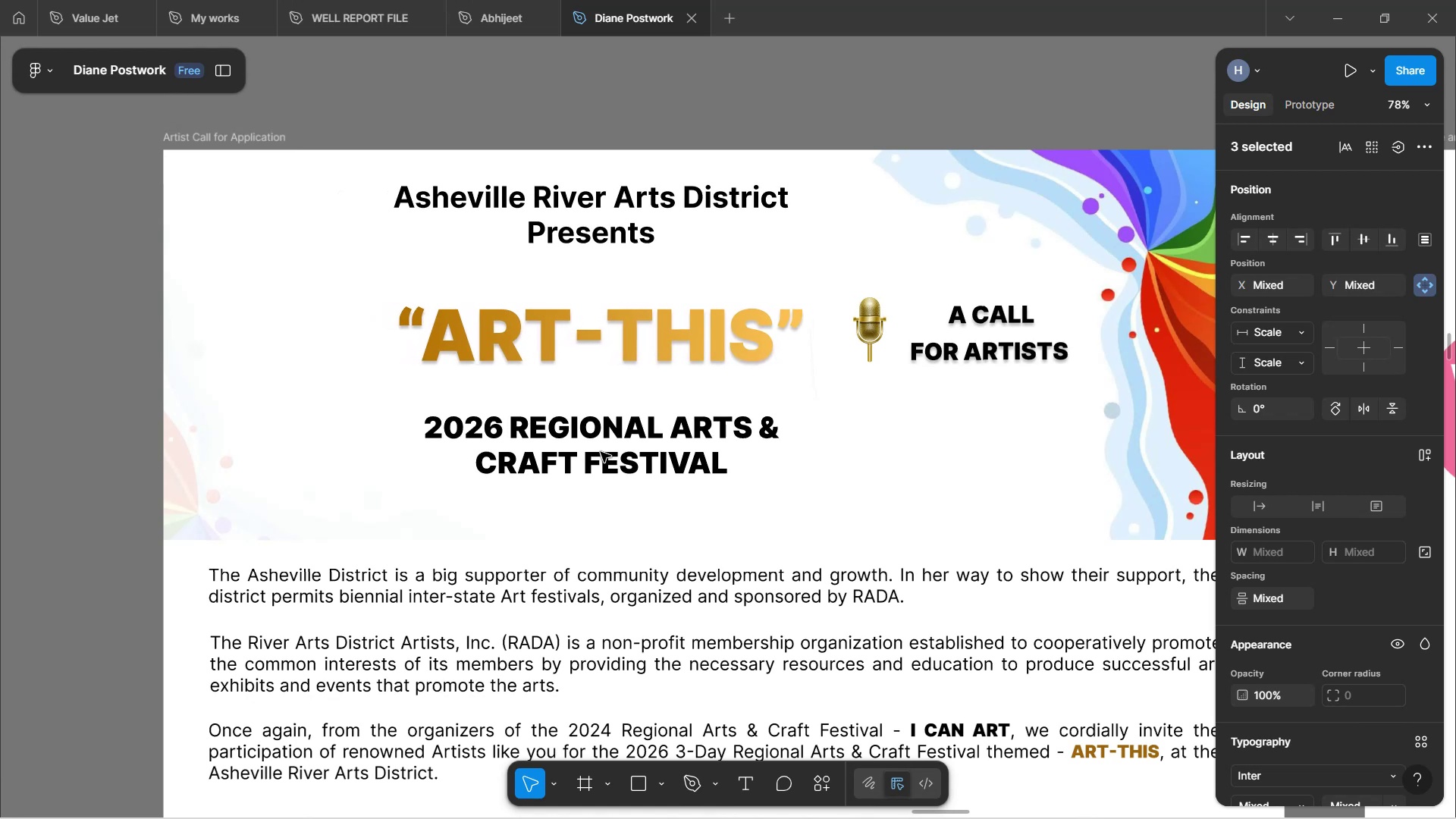 
hold_key(key=ShiftLeft, duration=1.51)
scroll: coordinate [625, 484], scroll_direction: down, amount: 7.0
 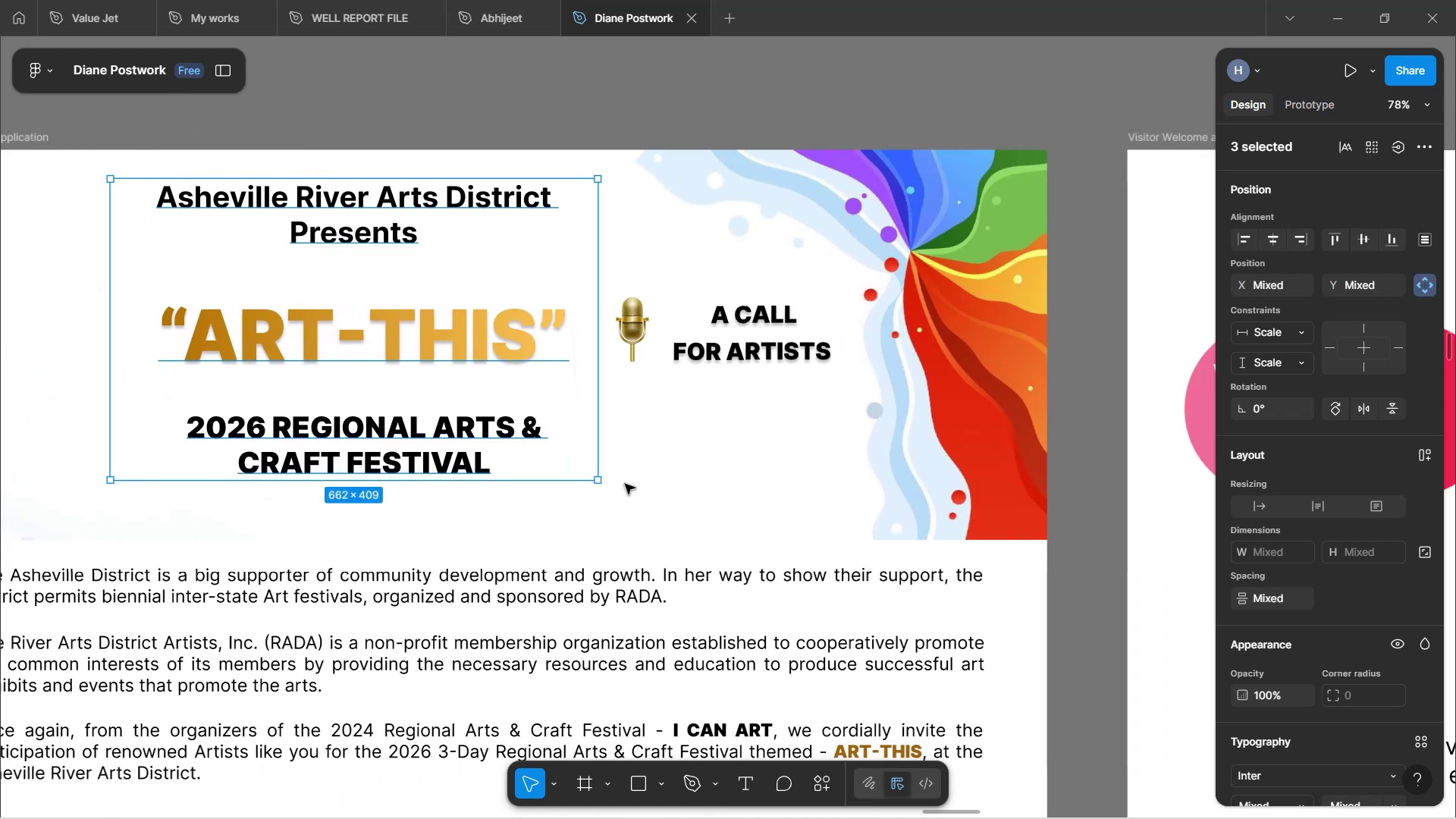 
key(Shift+ShiftLeft)
 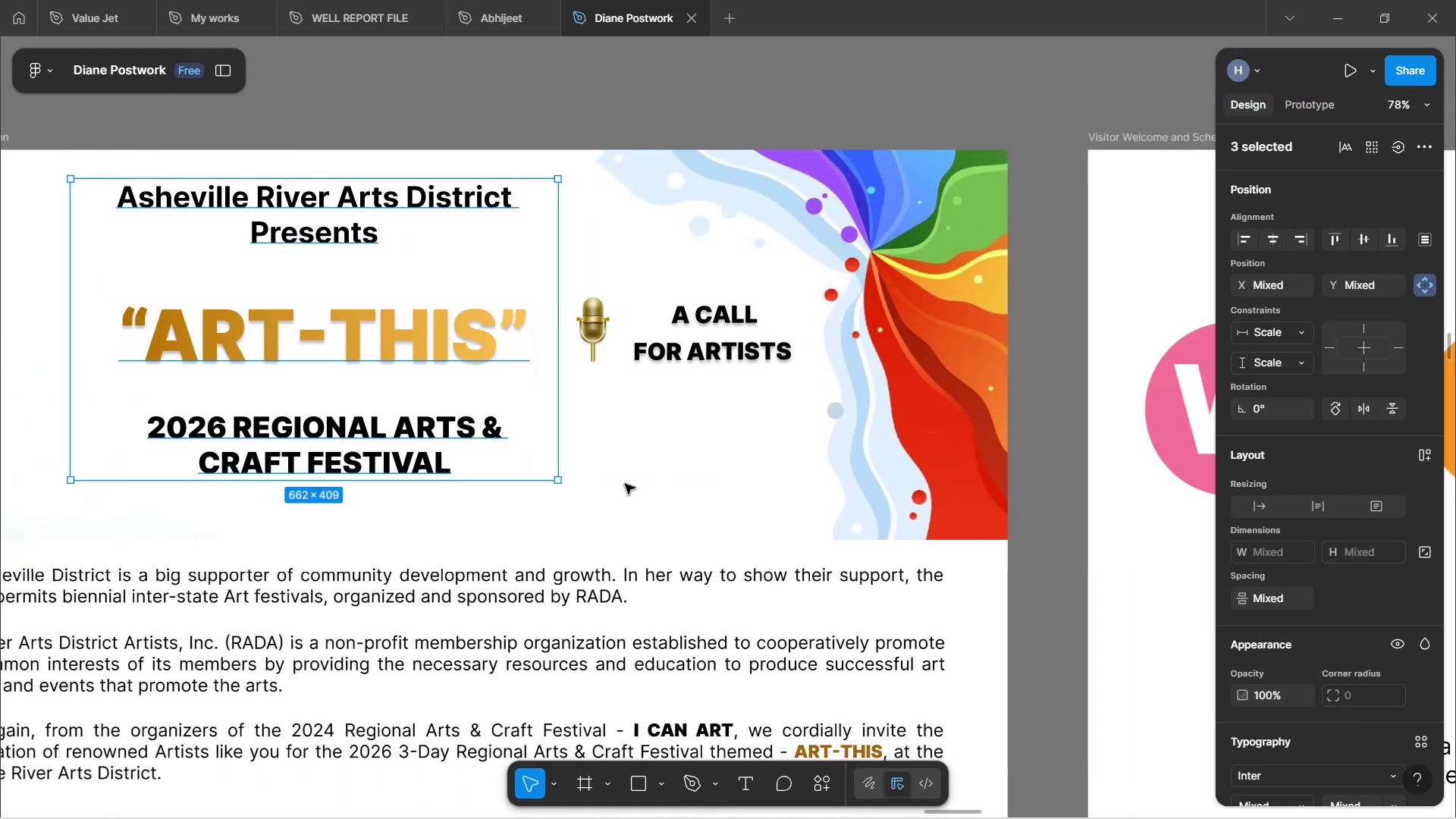 
key(Shift+ShiftLeft)
 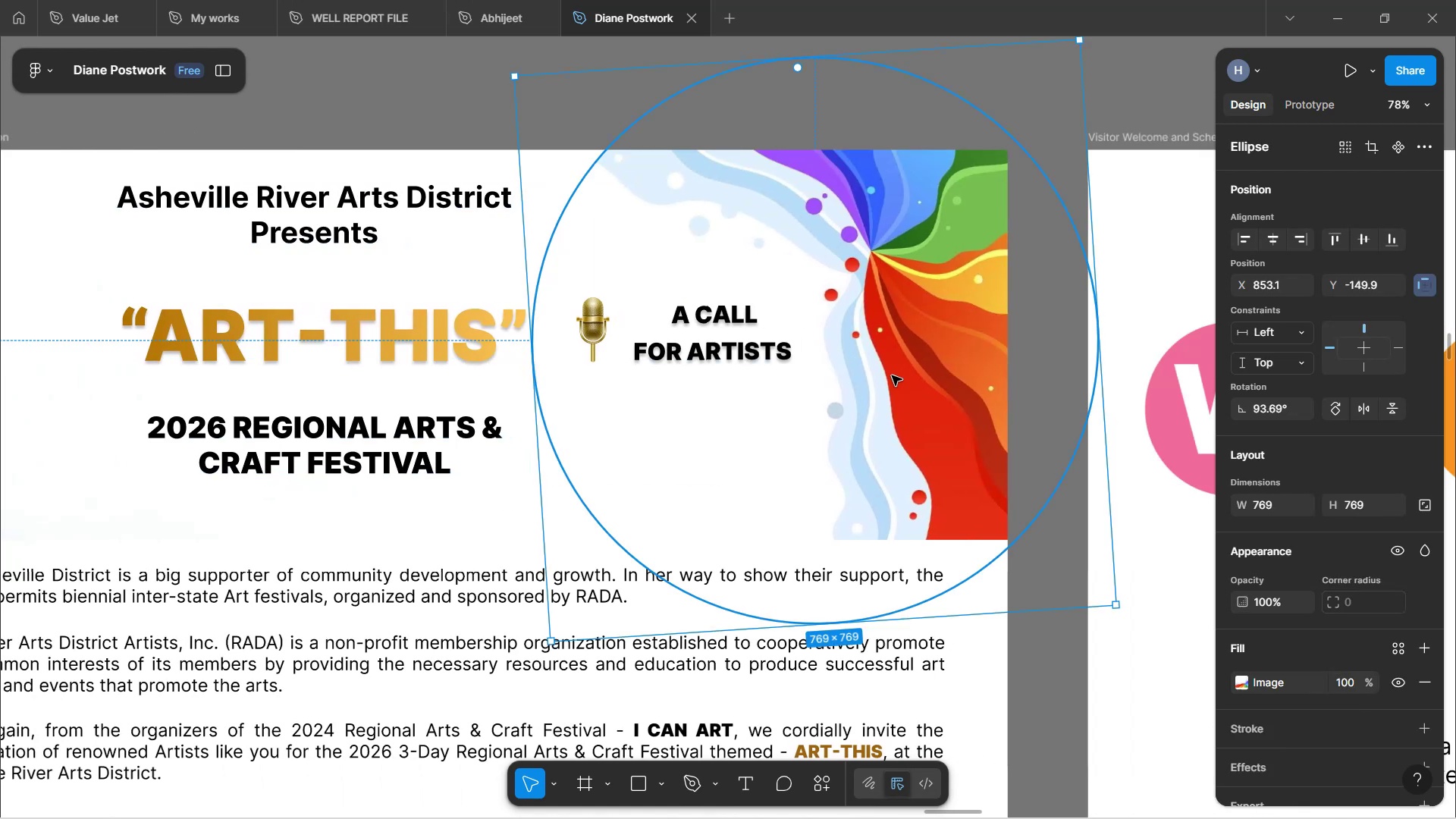 
hold_key(key=ArrowRight, duration=1.49)
 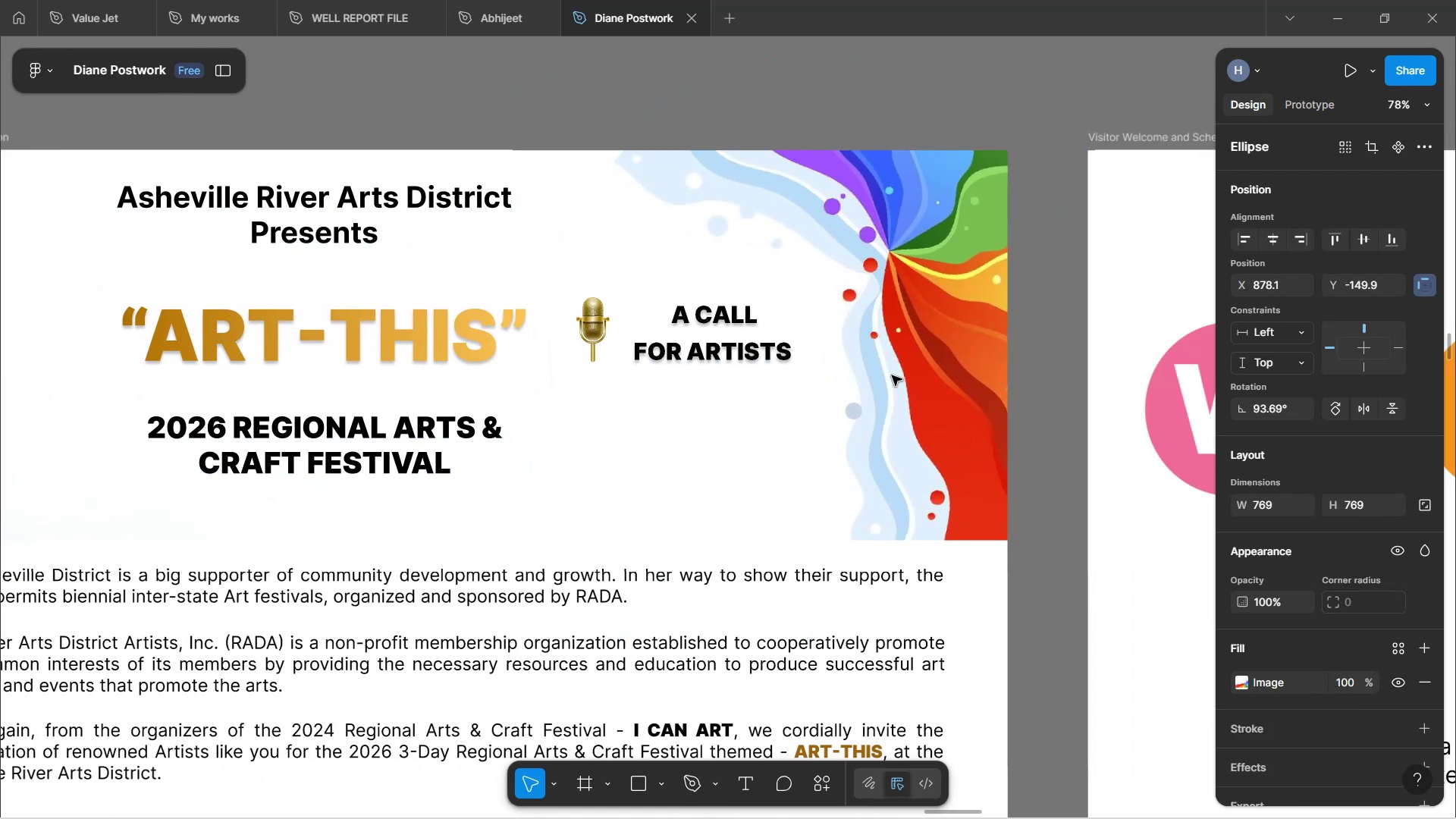 
hold_key(key=ArrowUp, duration=1.04)
 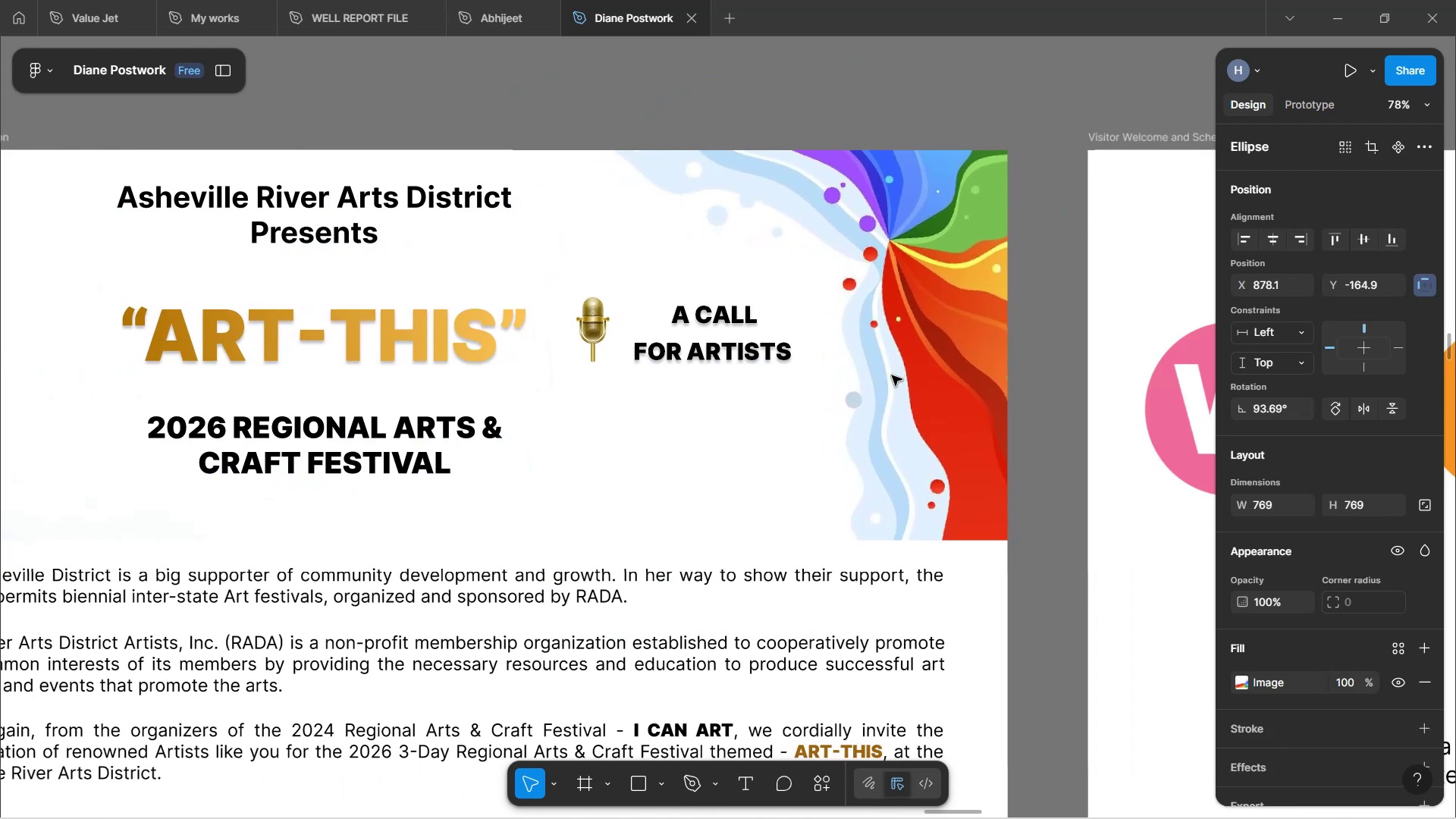 
hold_key(key=ArrowRight, duration=1.54)
 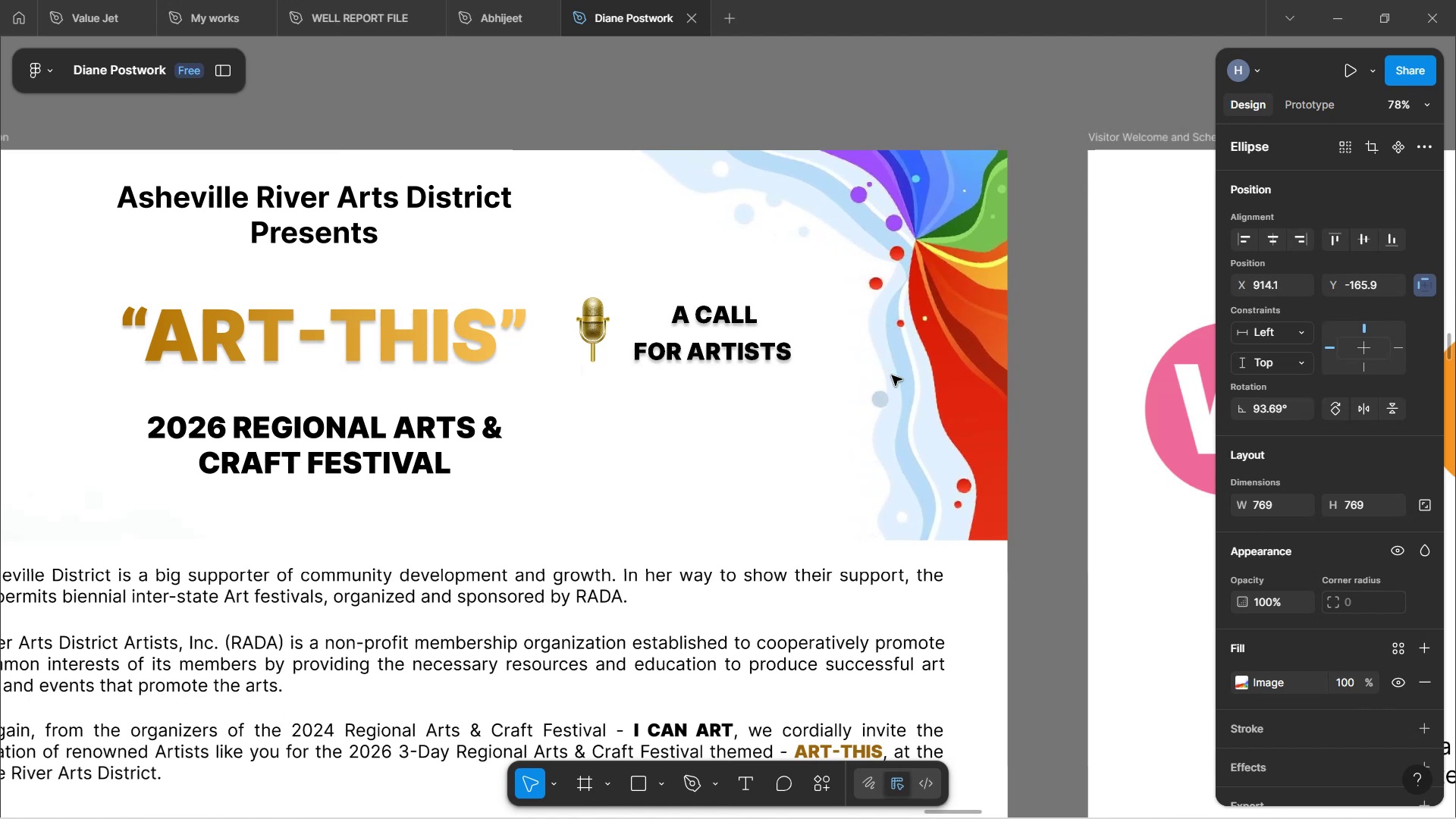 
hold_key(key=ArrowRight, duration=0.48)
 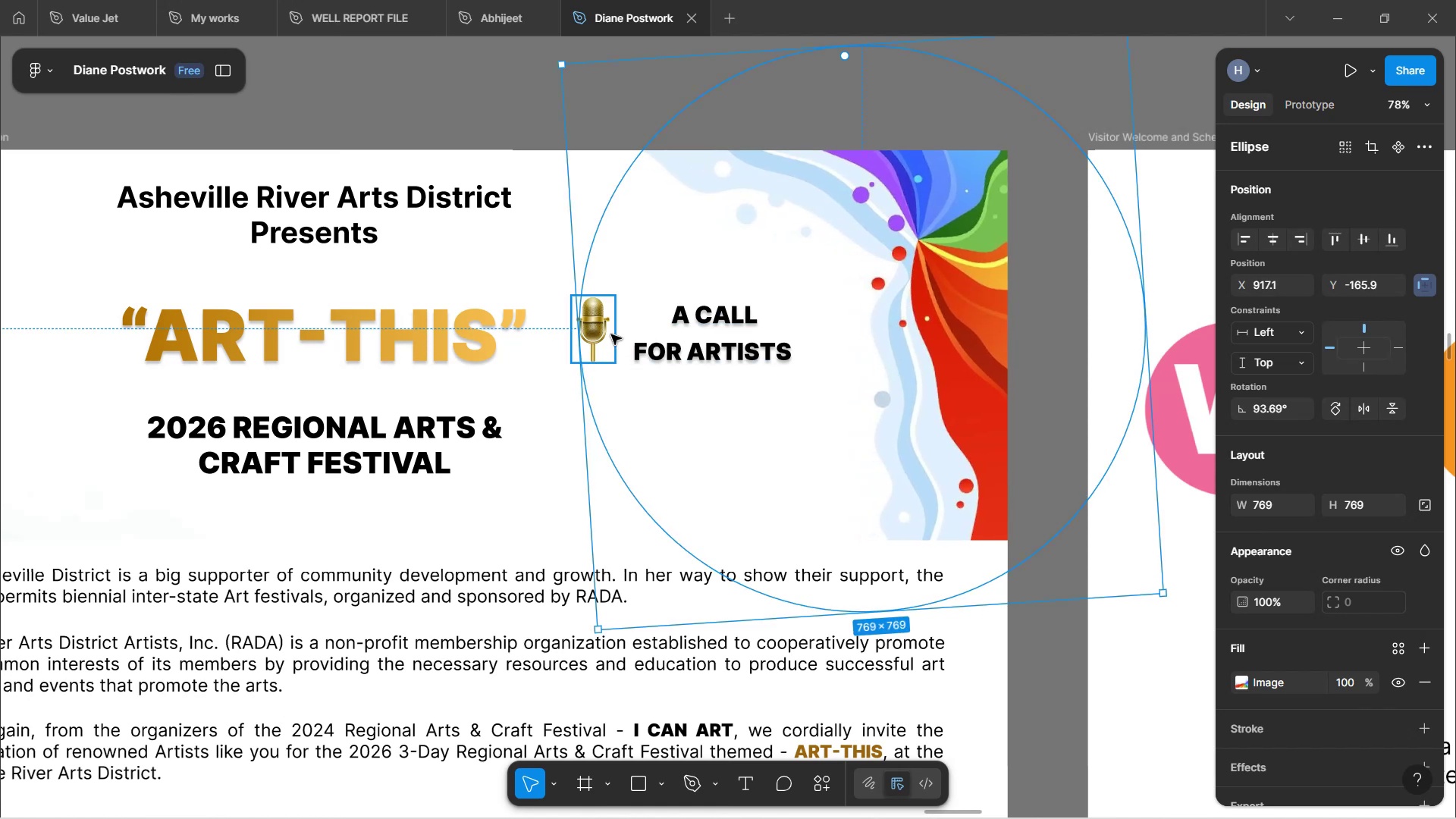 
left_click([457, 102])
 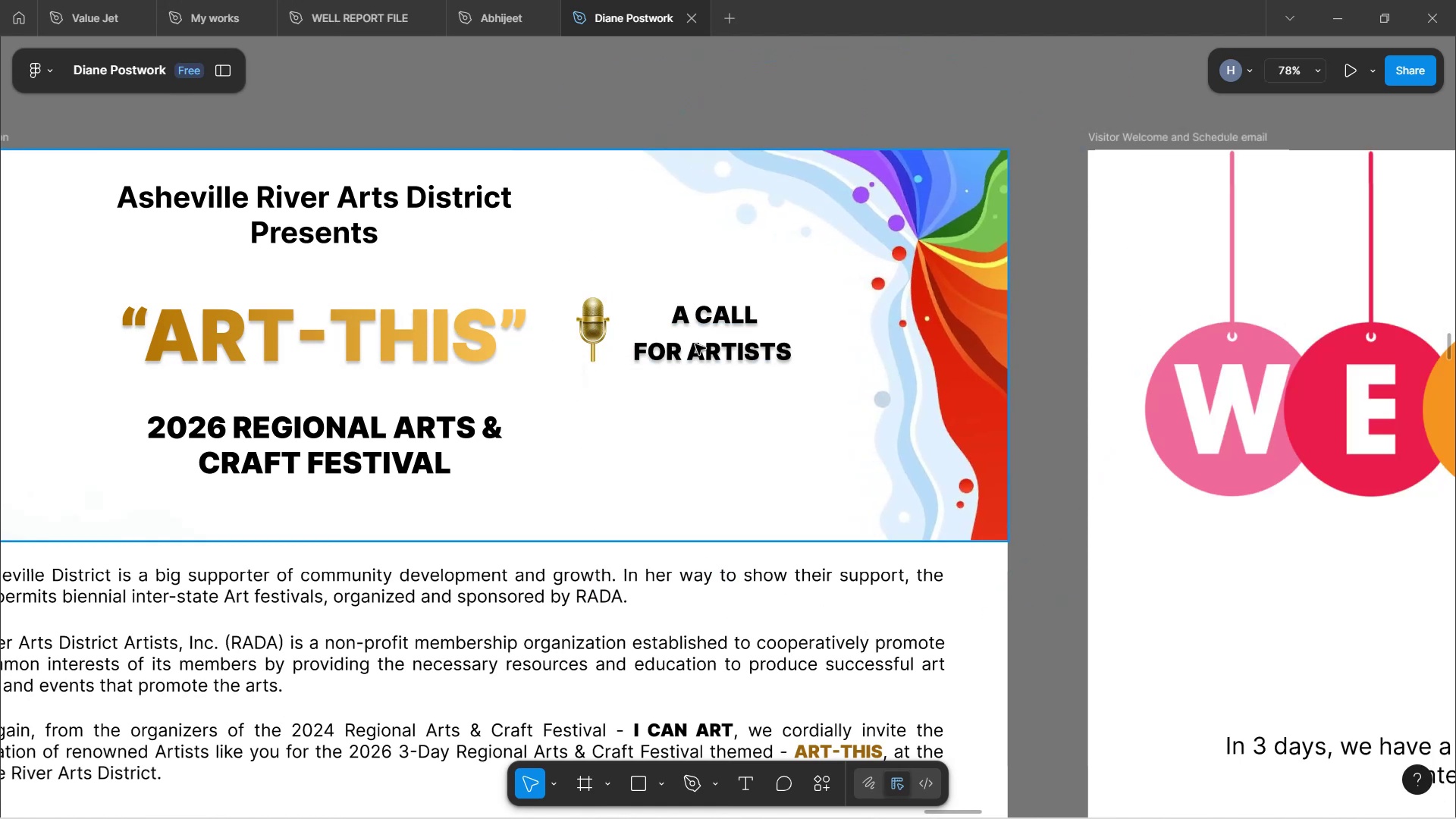 
hold_key(key=ShiftLeft, duration=1.45)
scroll: coordinate [594, 444], scroll_direction: up, amount: 6.0
 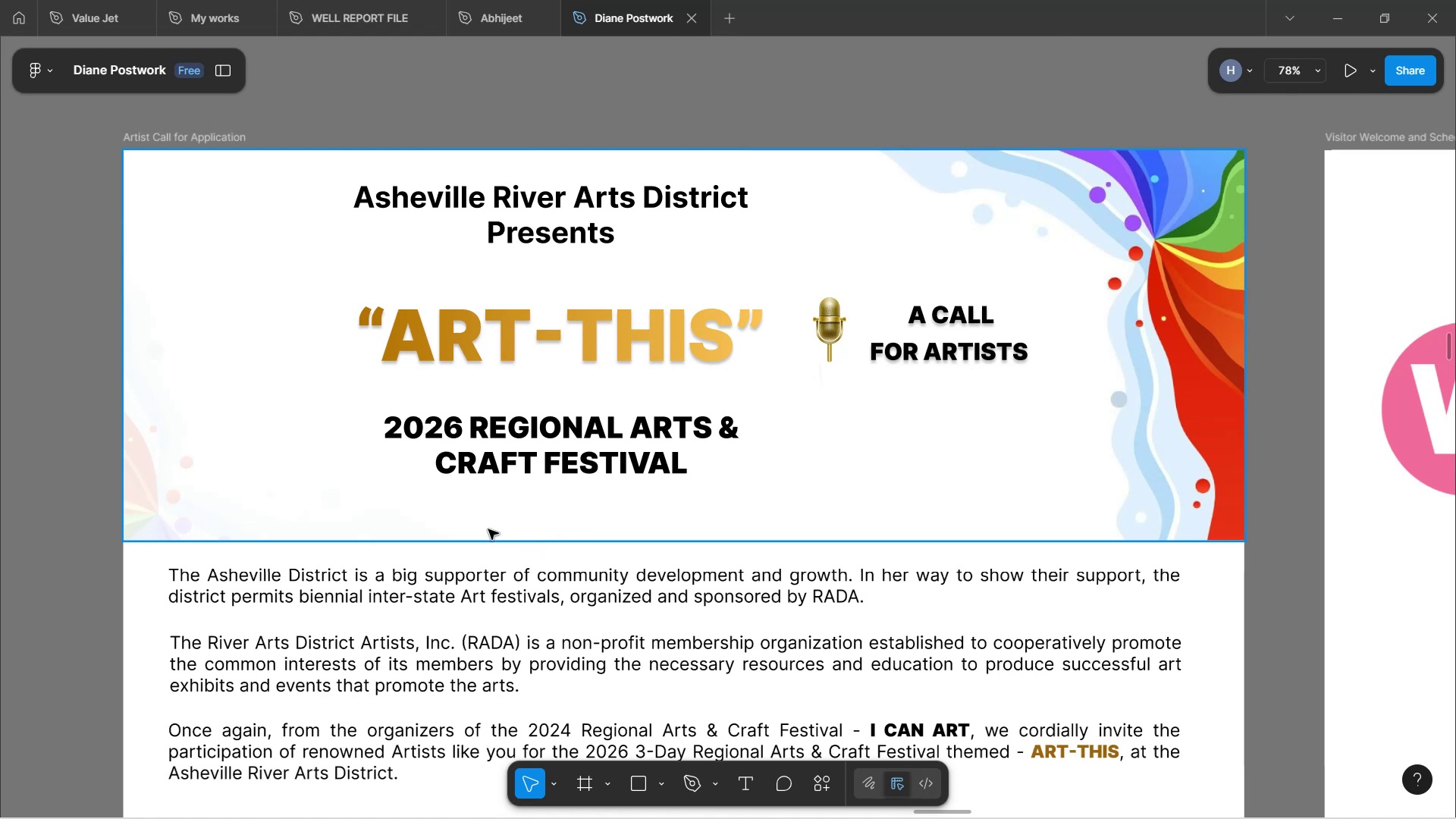 
wait(20.59)
 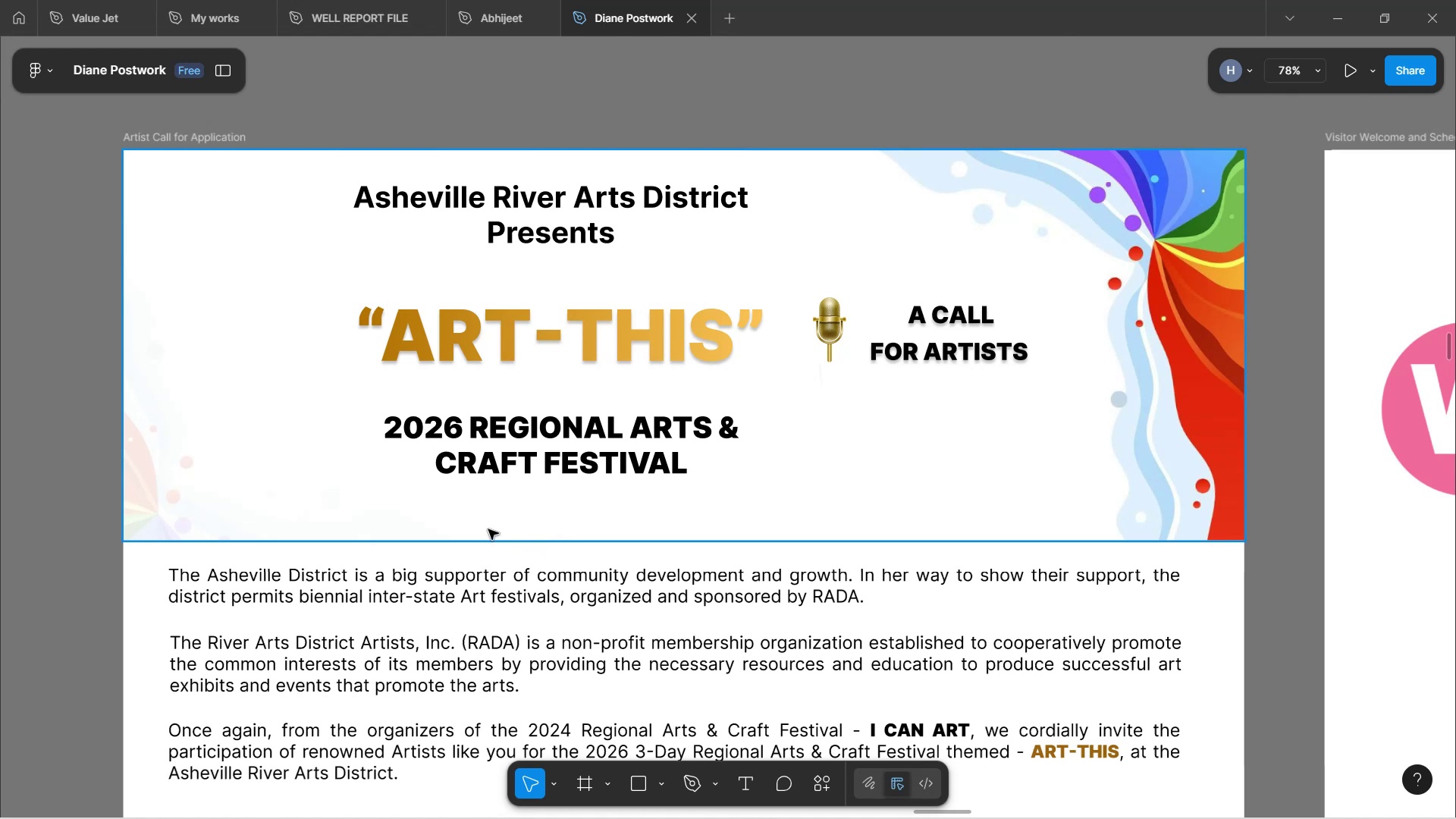 
left_click_drag(start_coordinate=[830, 316], to_coordinate=[827, 318])
 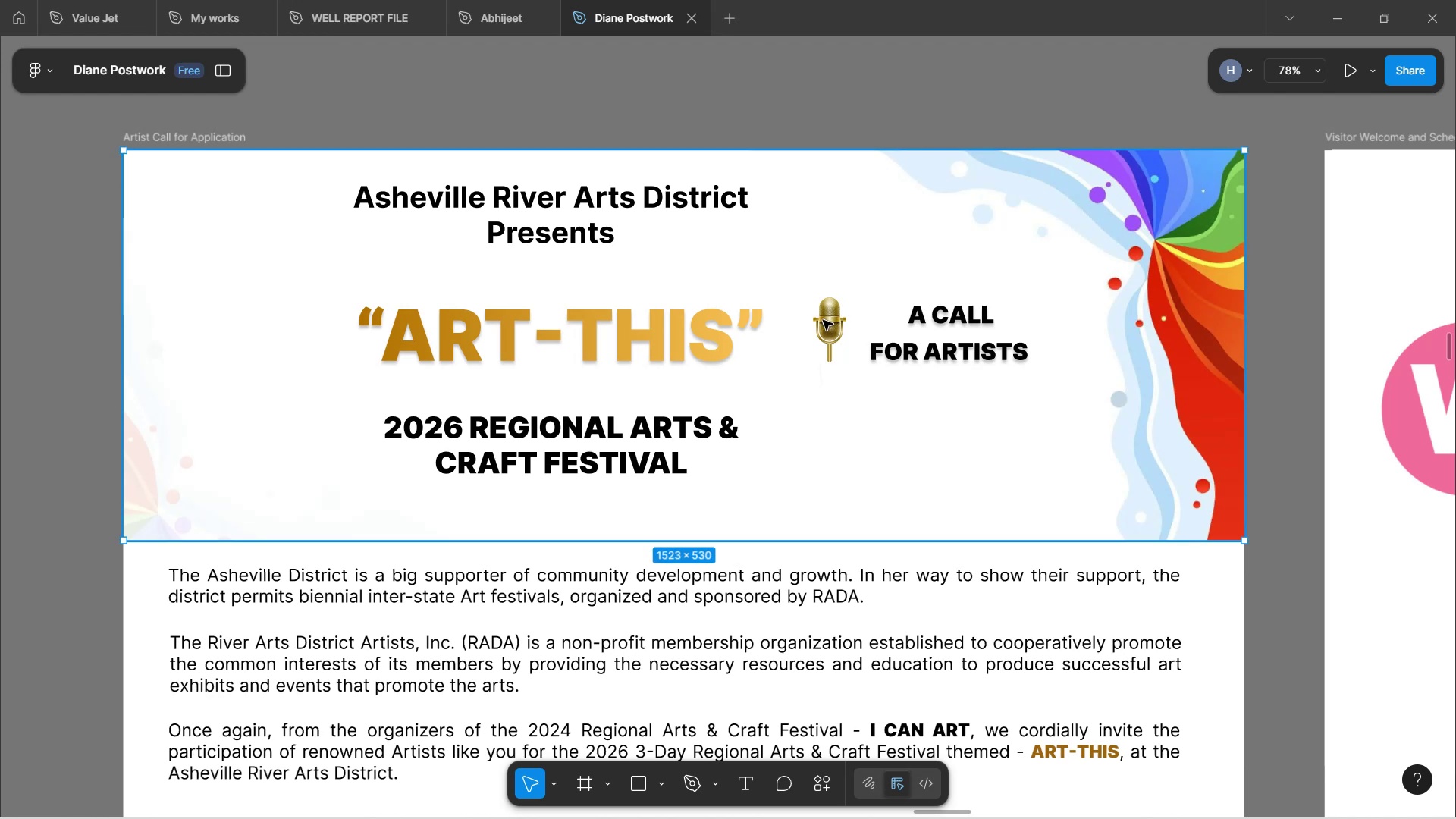 
double_click([823, 320])
 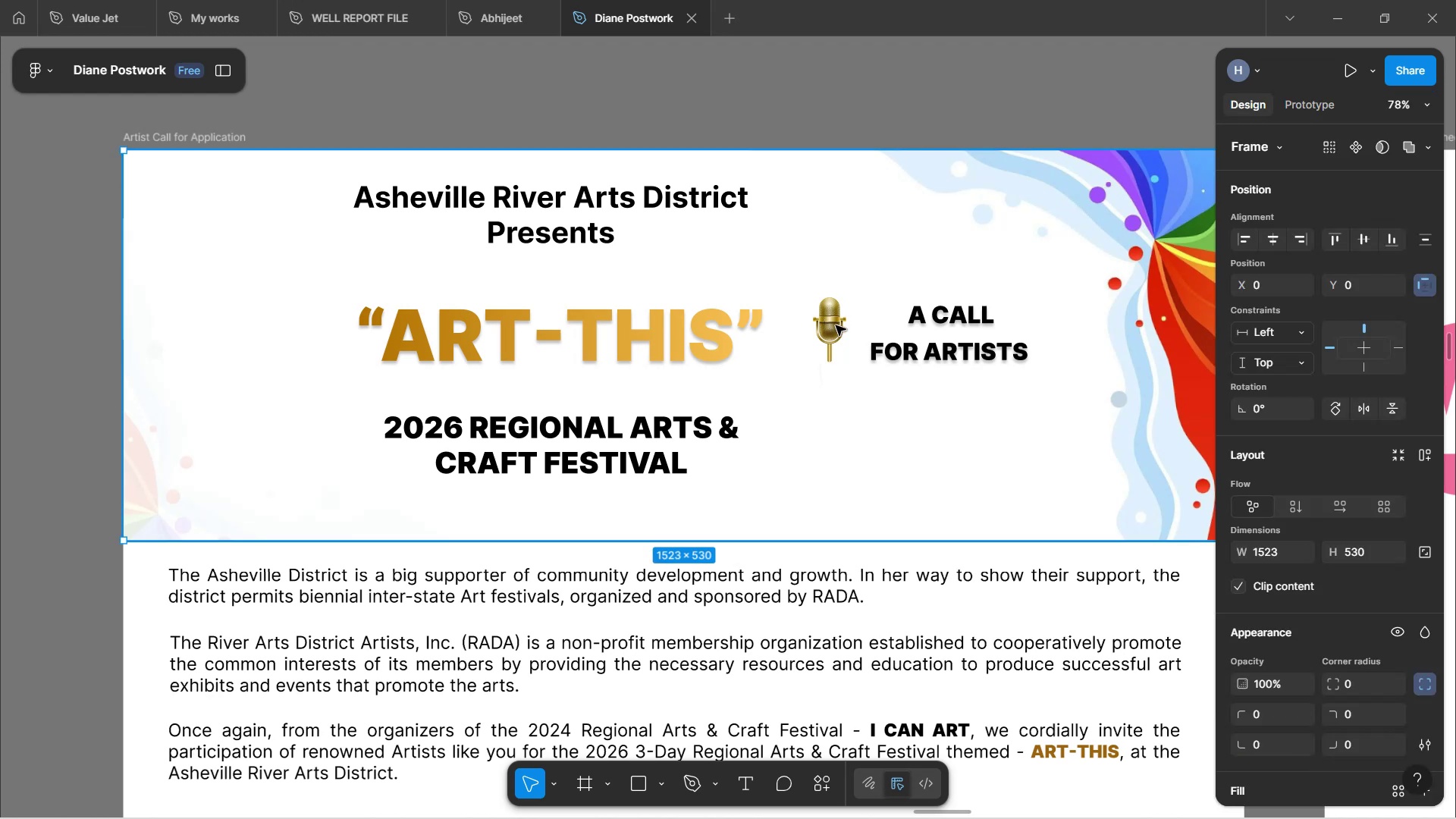 
hold_key(key=ControlLeft, duration=0.62)
scroll: coordinate [828, 331], scroll_direction: up, amount: 3.0
 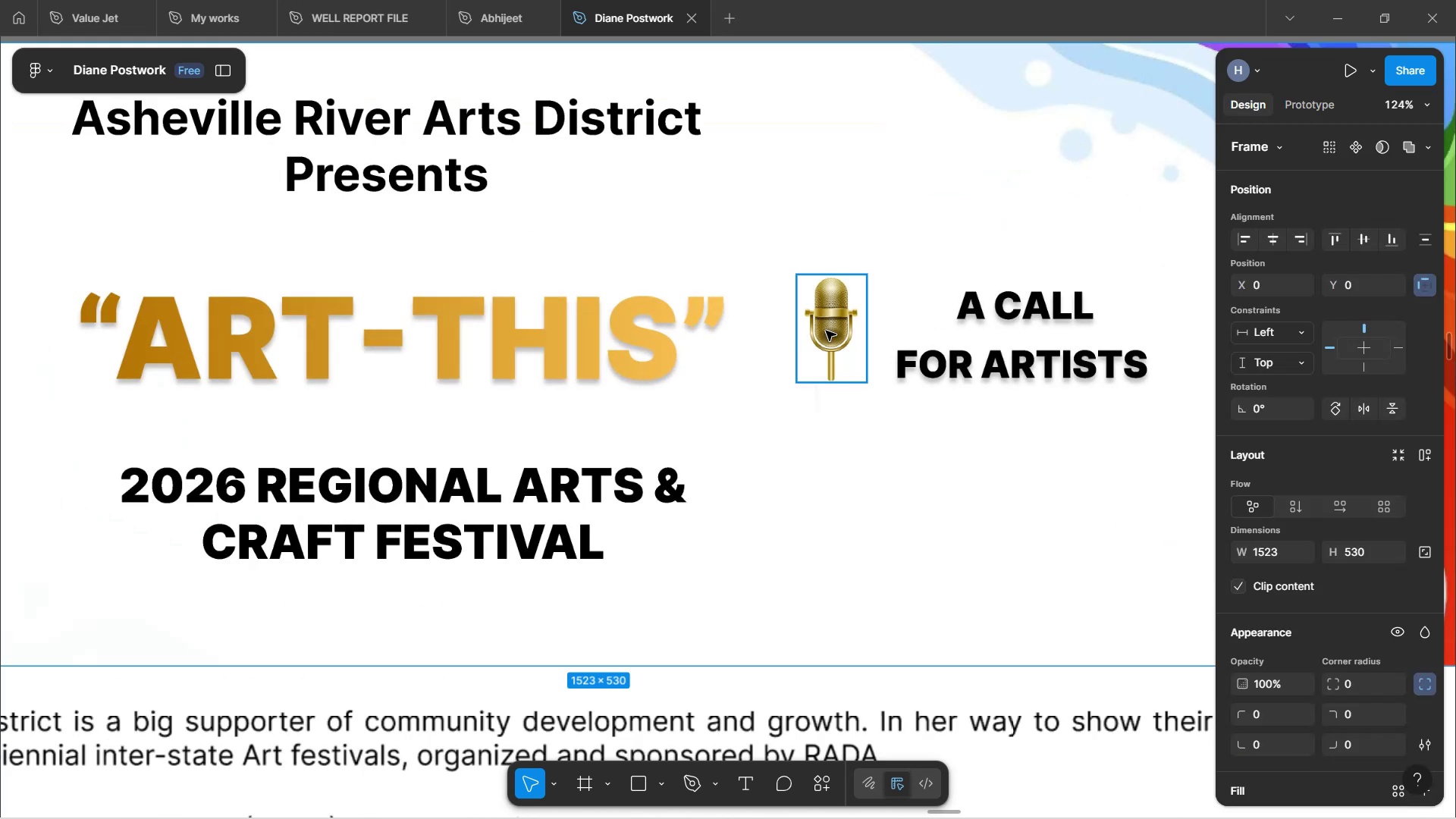 
hold_key(key=ControlLeft, duration=1.62)
scroll: coordinate [826, 331], scroll_direction: down, amount: 1.0
 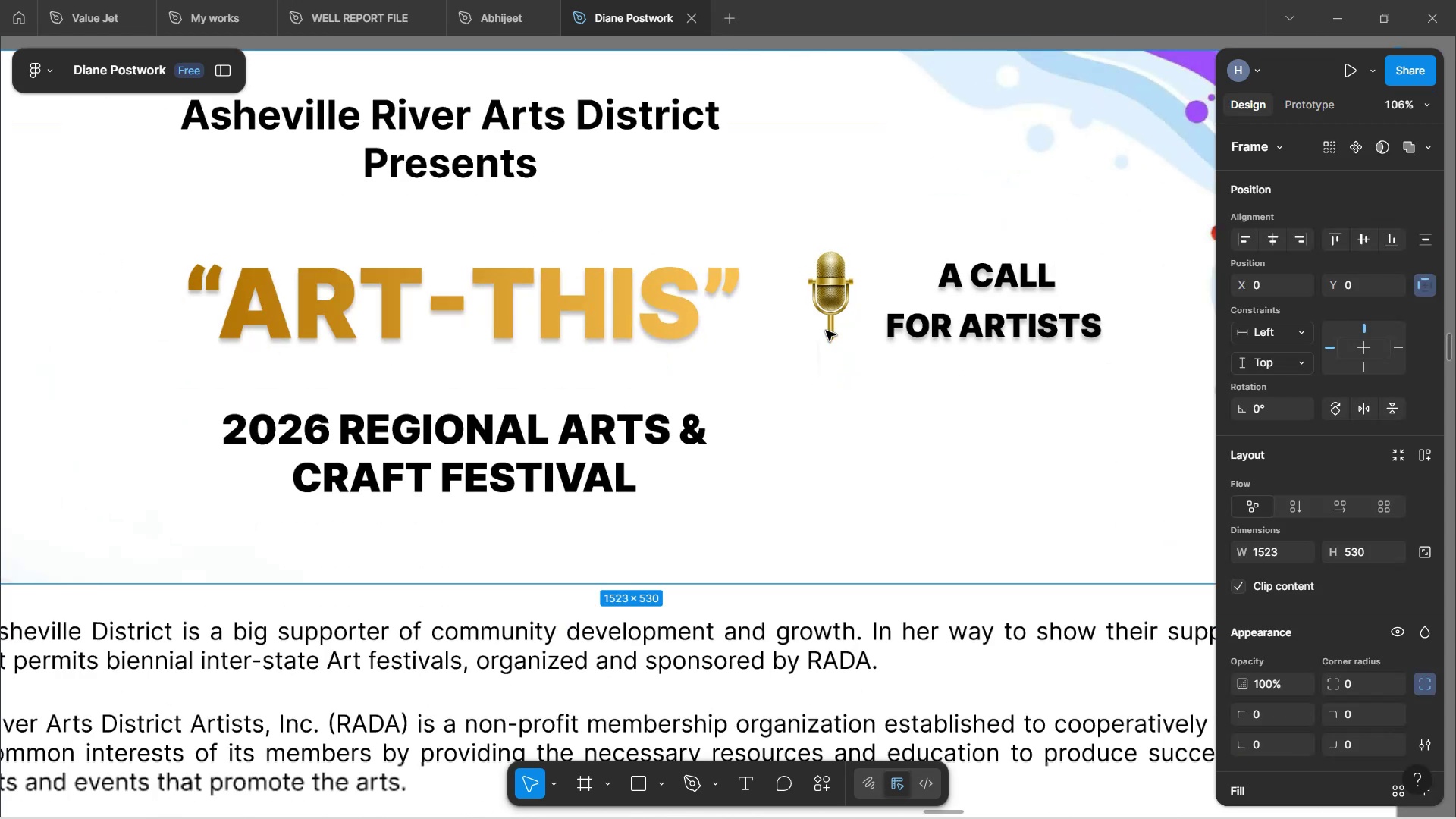 
left_click([838, 642])
 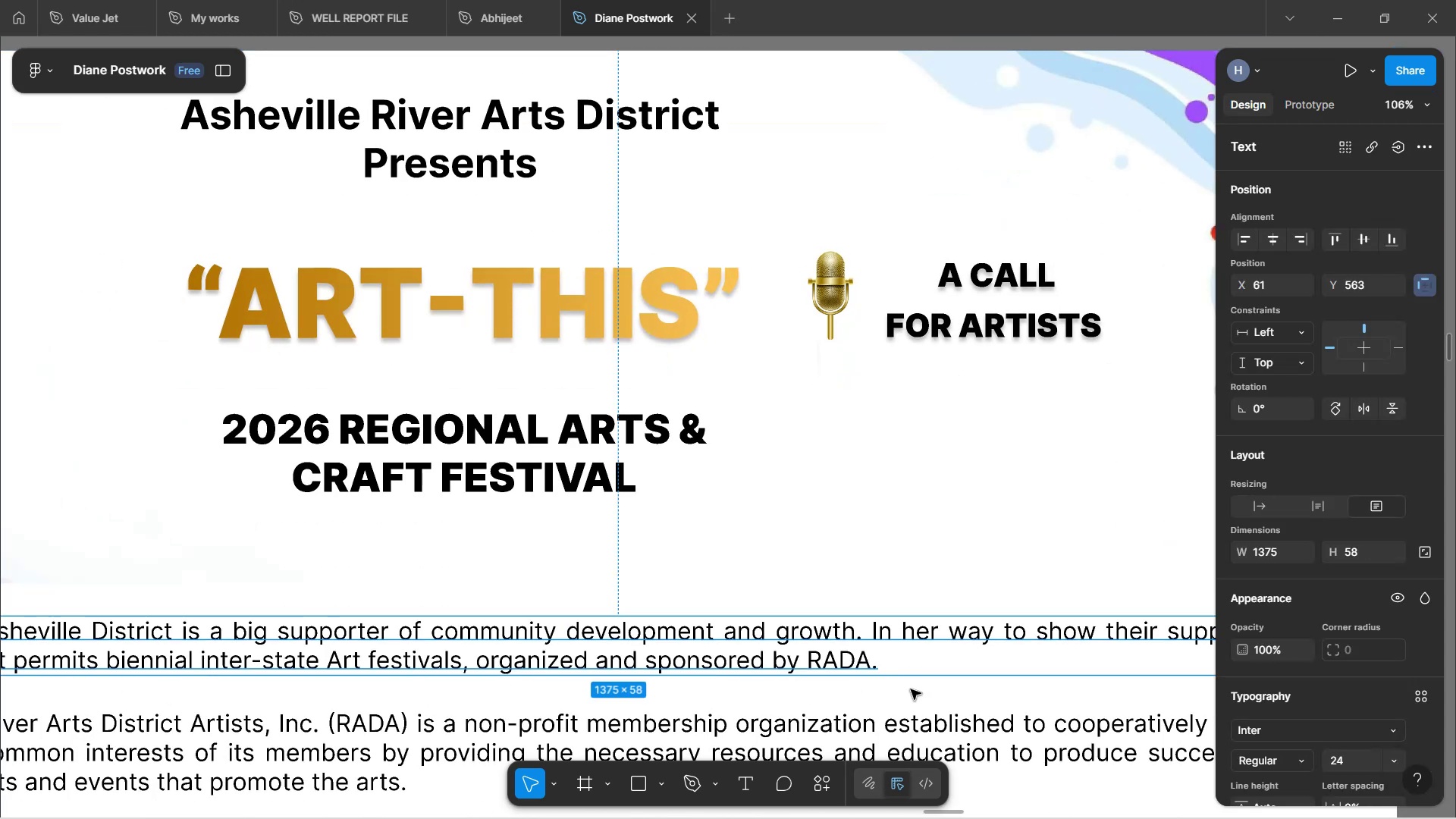 
left_click([909, 689])
 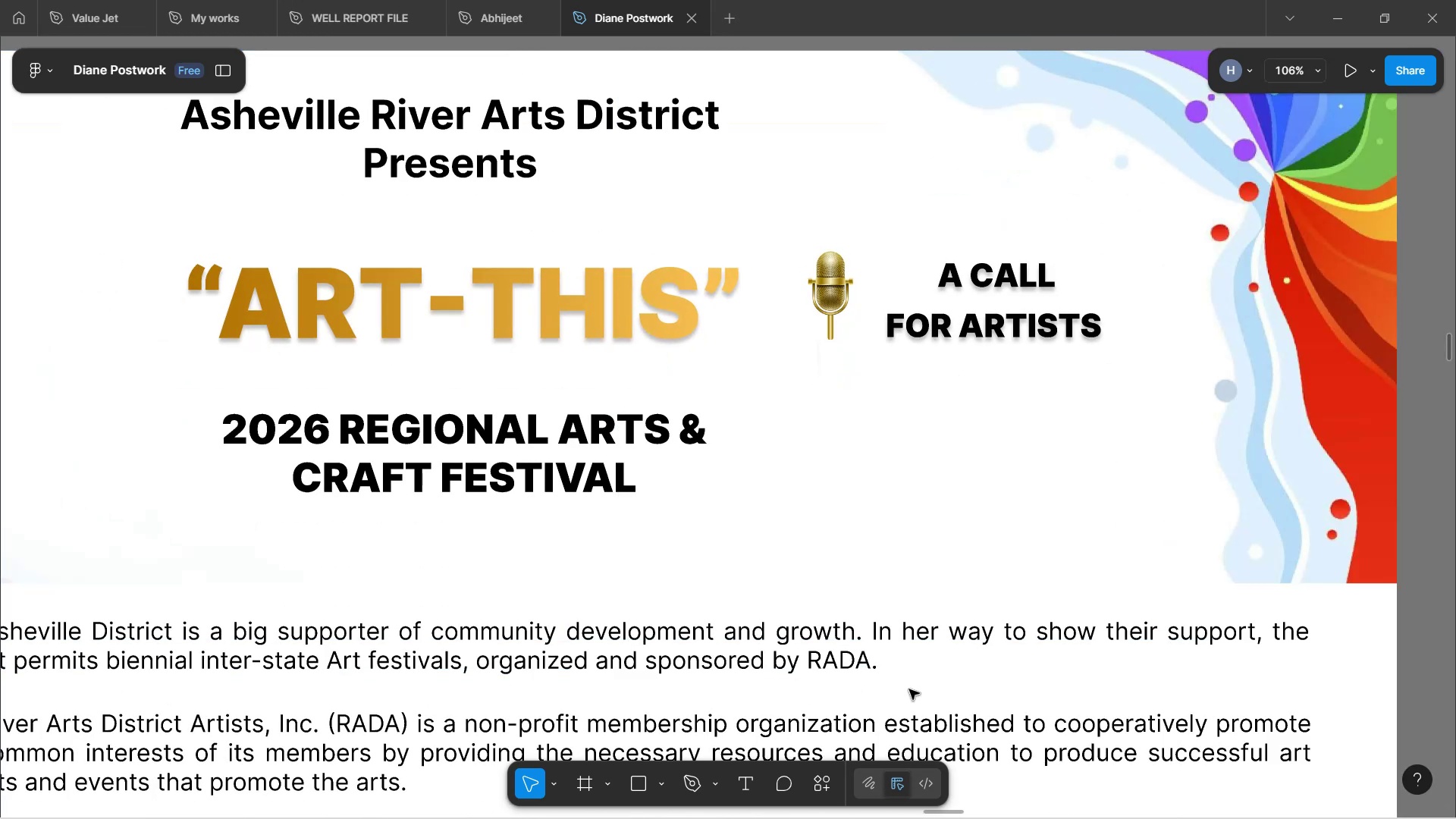 
hold_key(key=ShiftLeft, duration=1.66)
scroll: coordinate [909, 689], scroll_direction: up, amount: 1.0
 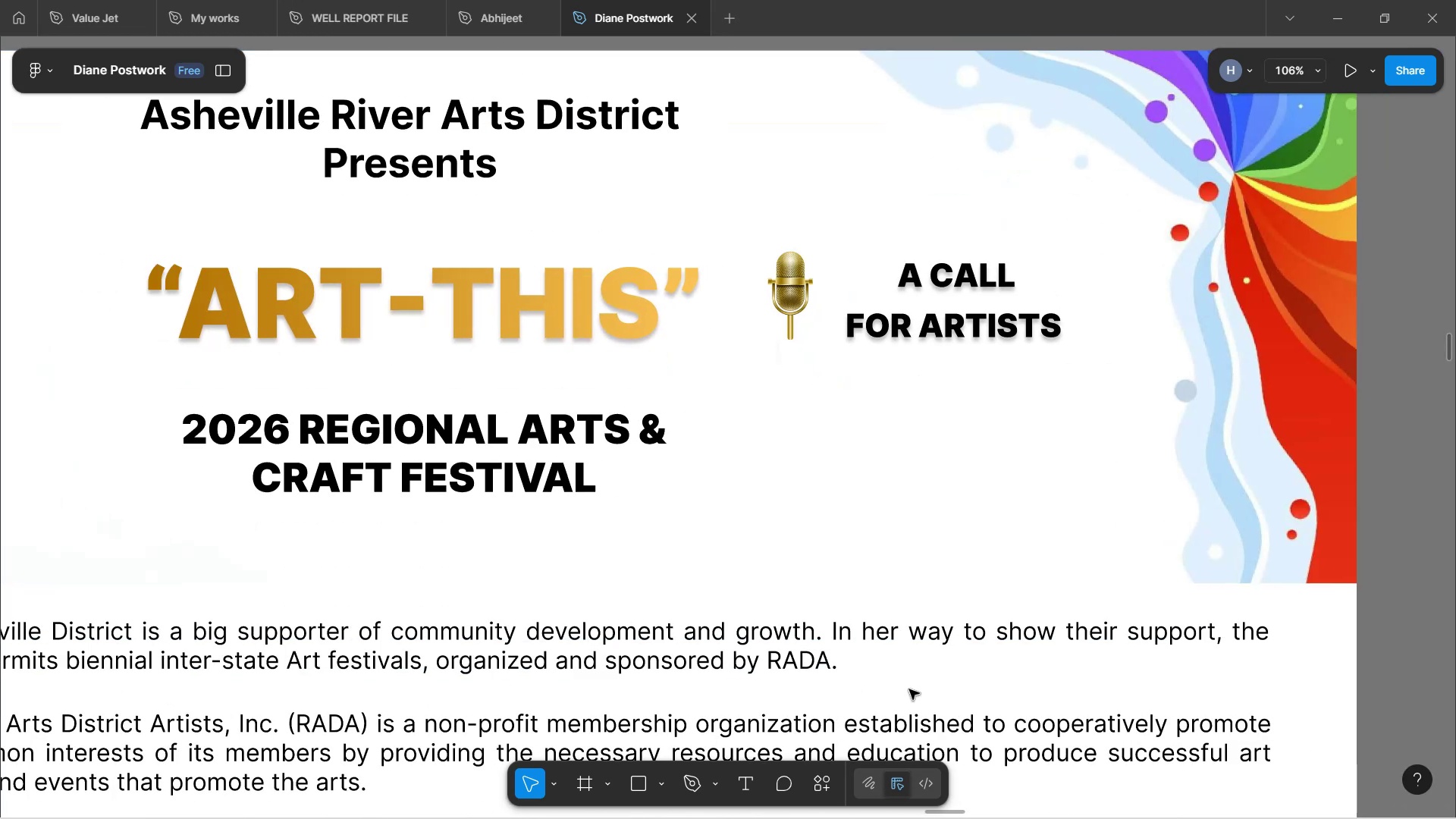 
hold_key(key=ShiftLeft, duration=0.39)
 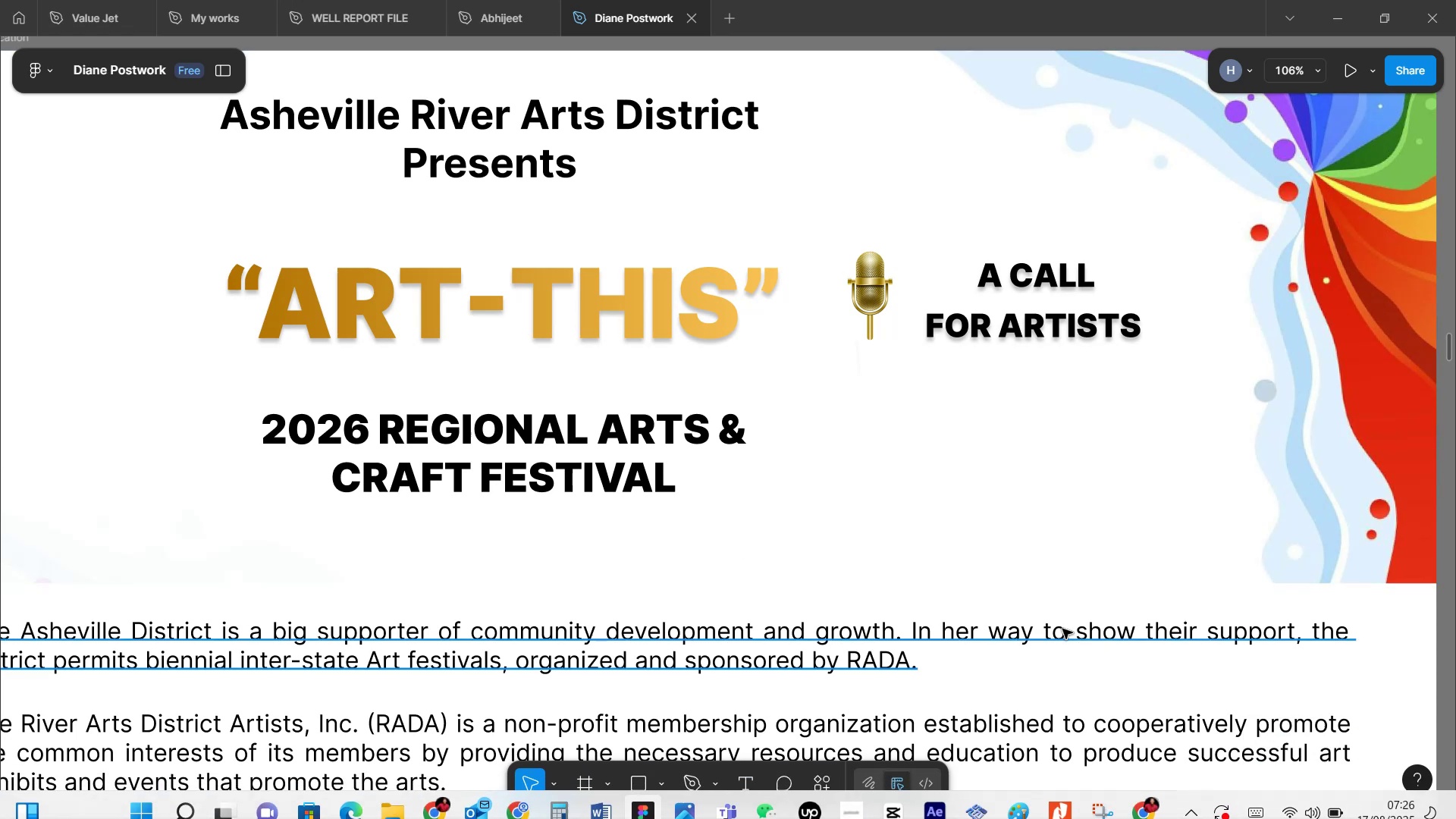 
wait(5.46)
 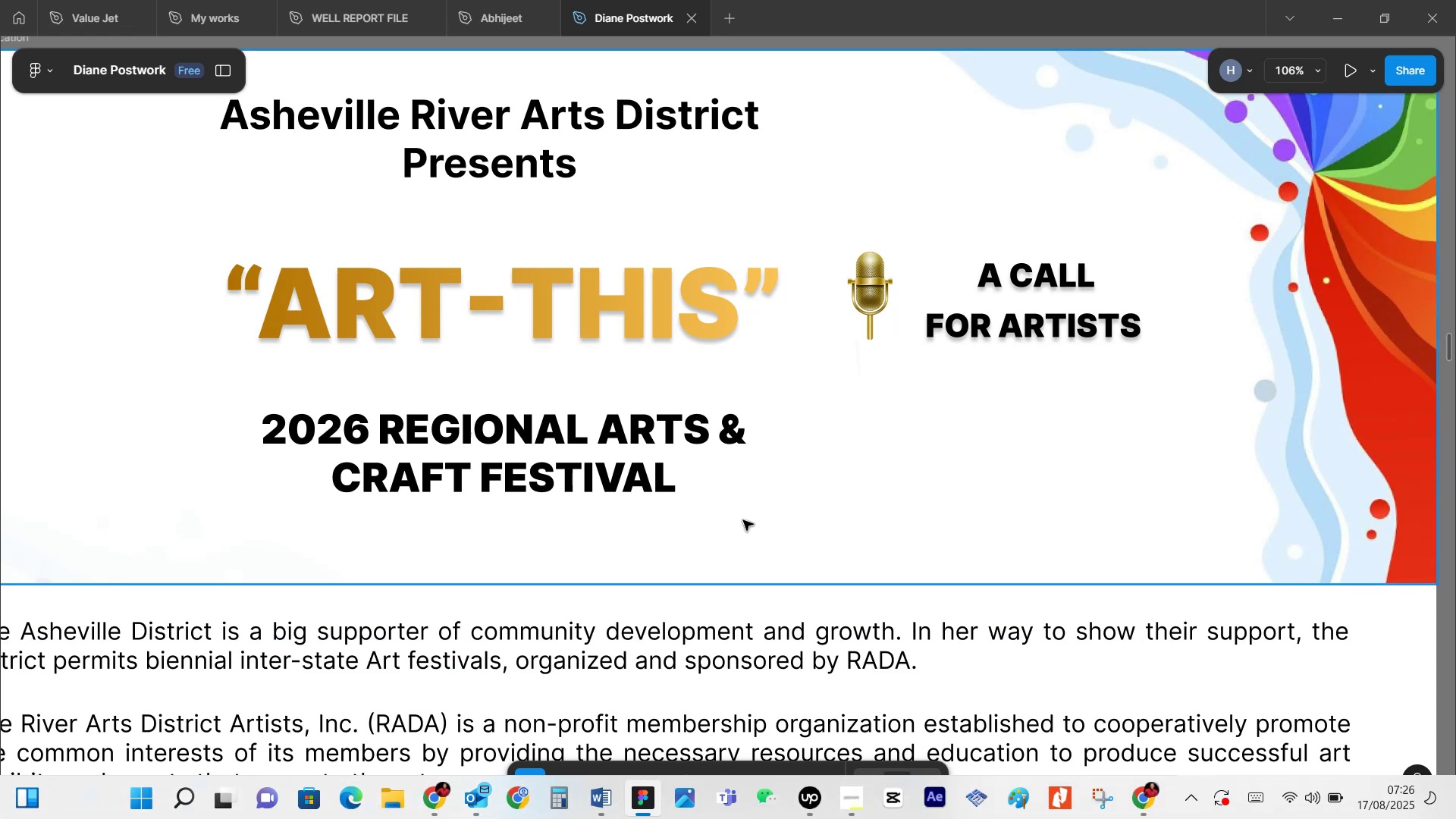 
hold_key(key=ShiftLeft, duration=1.52)
scroll: coordinate [1153, 698], scroll_direction: up, amount: 1.0
 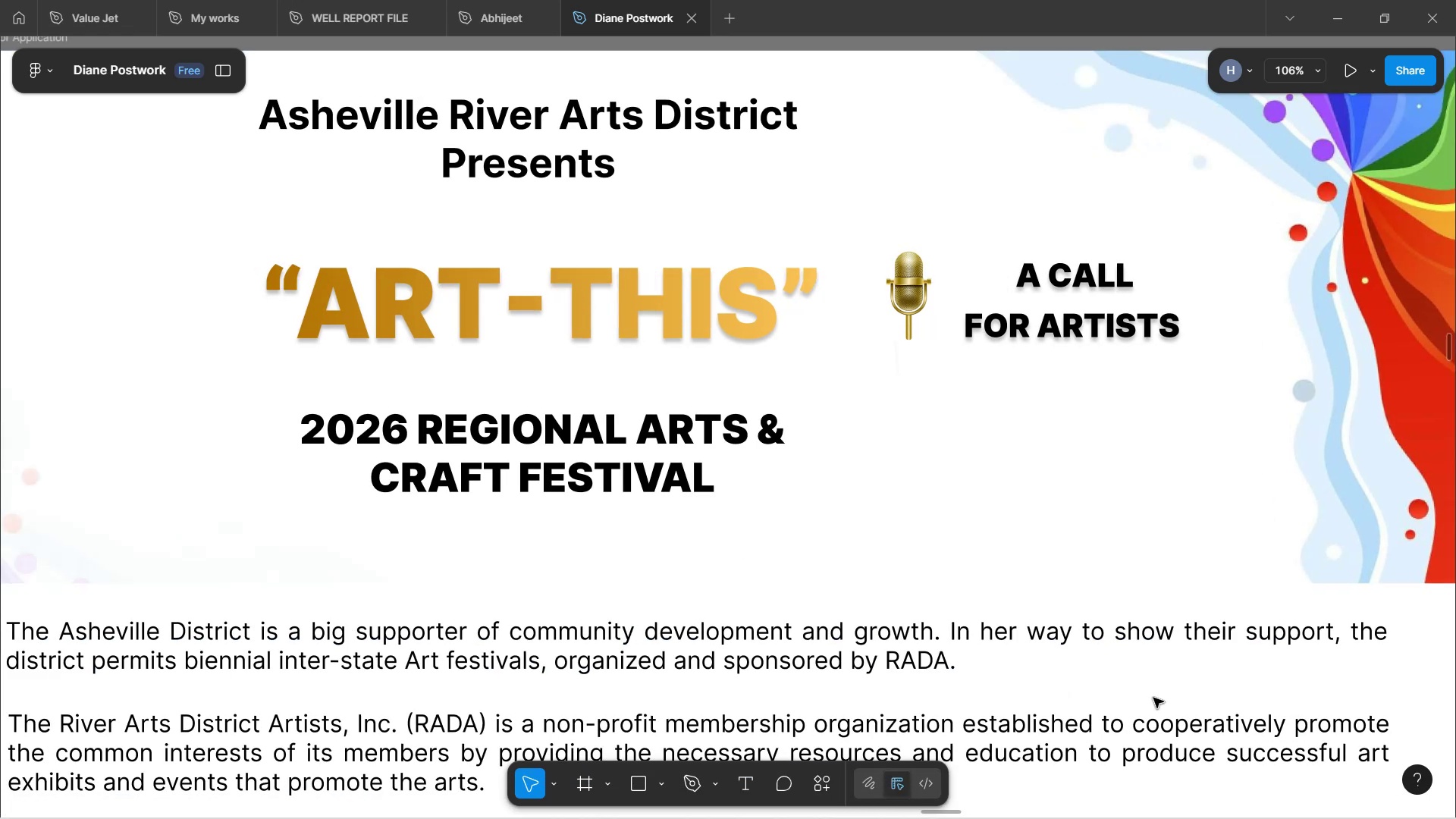 
hold_key(key=ShiftLeft, duration=0.65)
 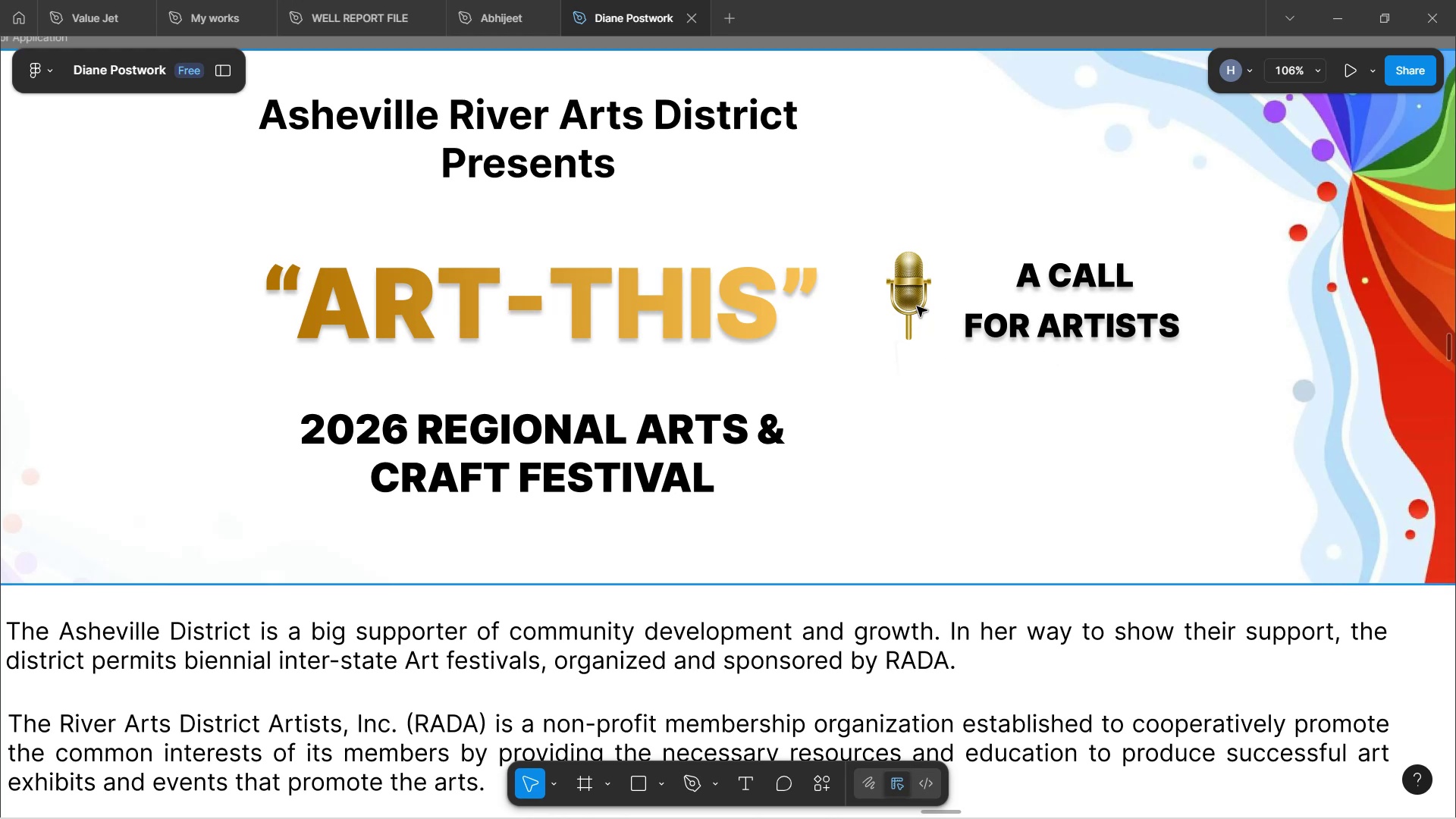 
double_click([918, 306])
 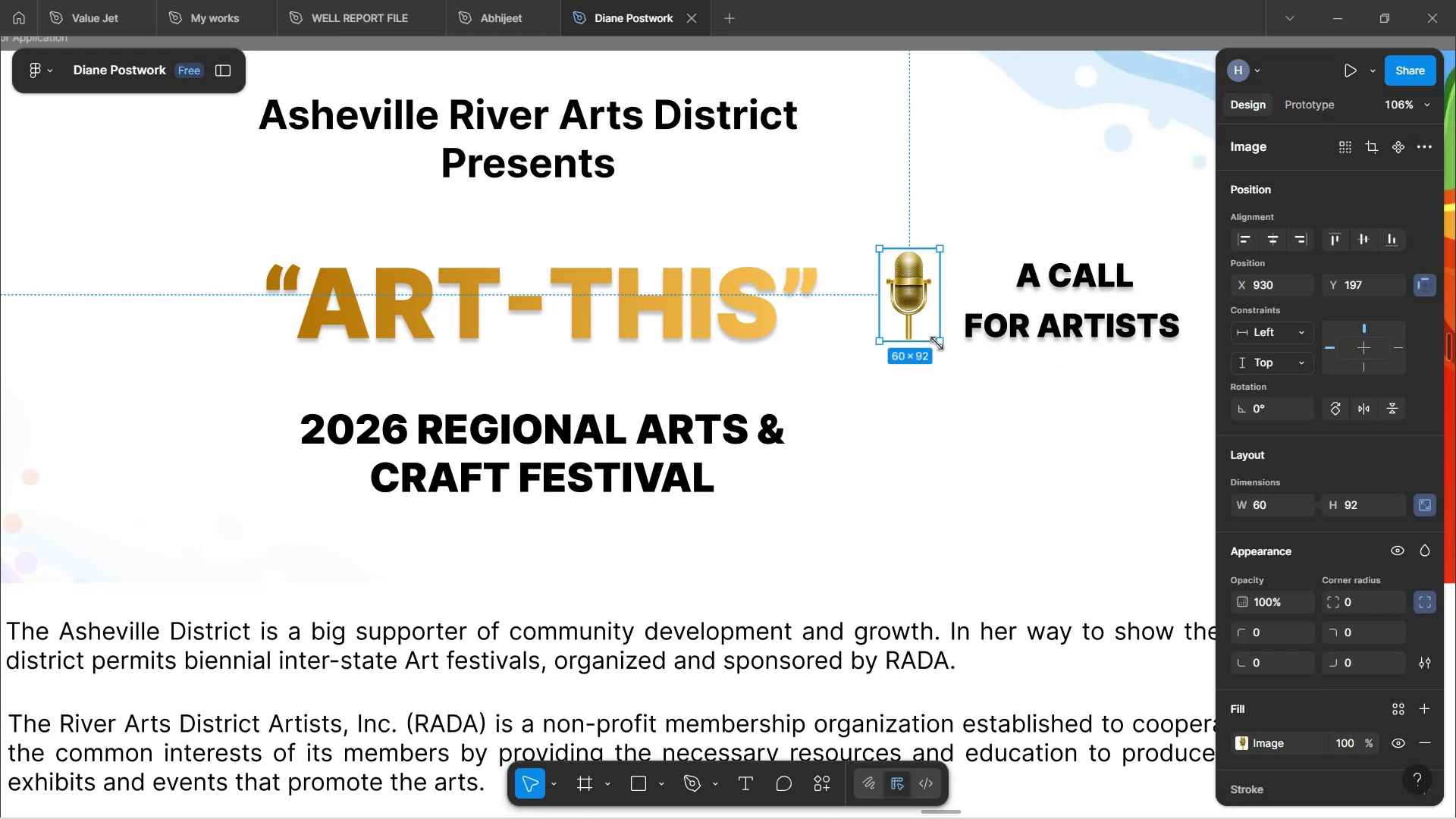 
hold_key(key=ShiftLeft, duration=1.52)
left_click_drag(start_coordinate=[937, 344], to_coordinate=[922, 318])
 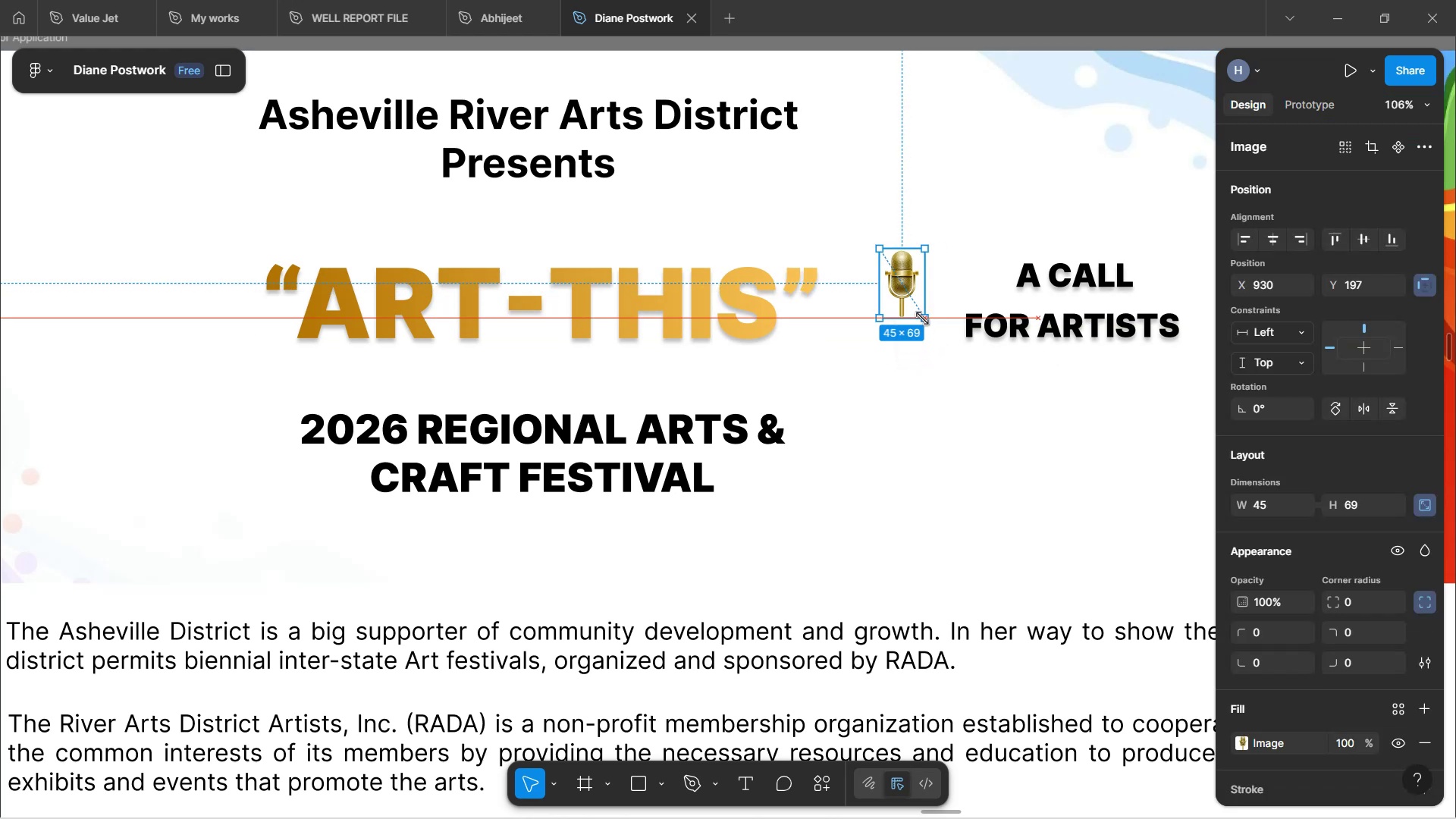 
left_click_drag(start_coordinate=[922, 318], to_coordinate=[915, 300])
 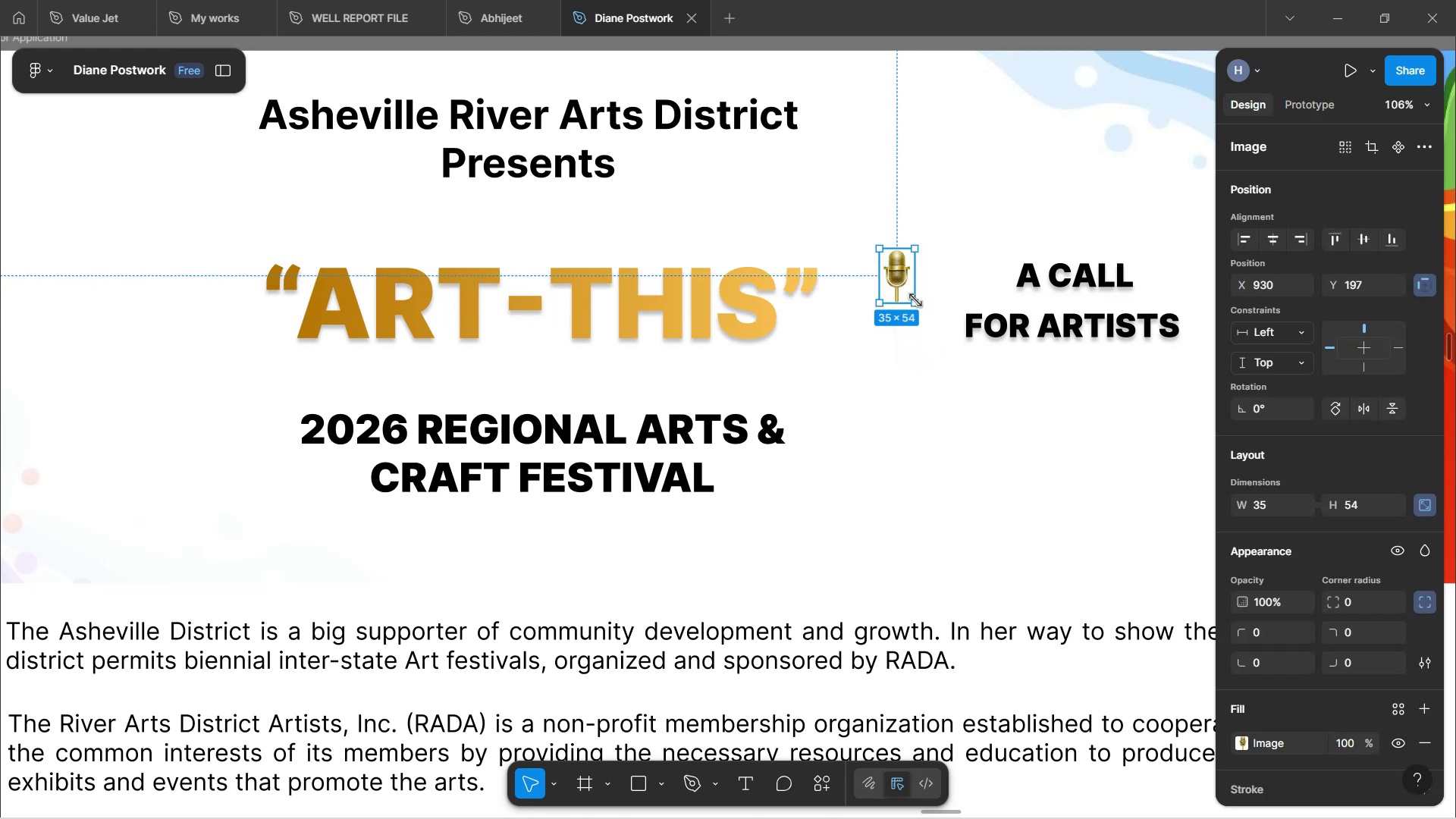 
hold_key(key=ShiftLeft, duration=1.04)
 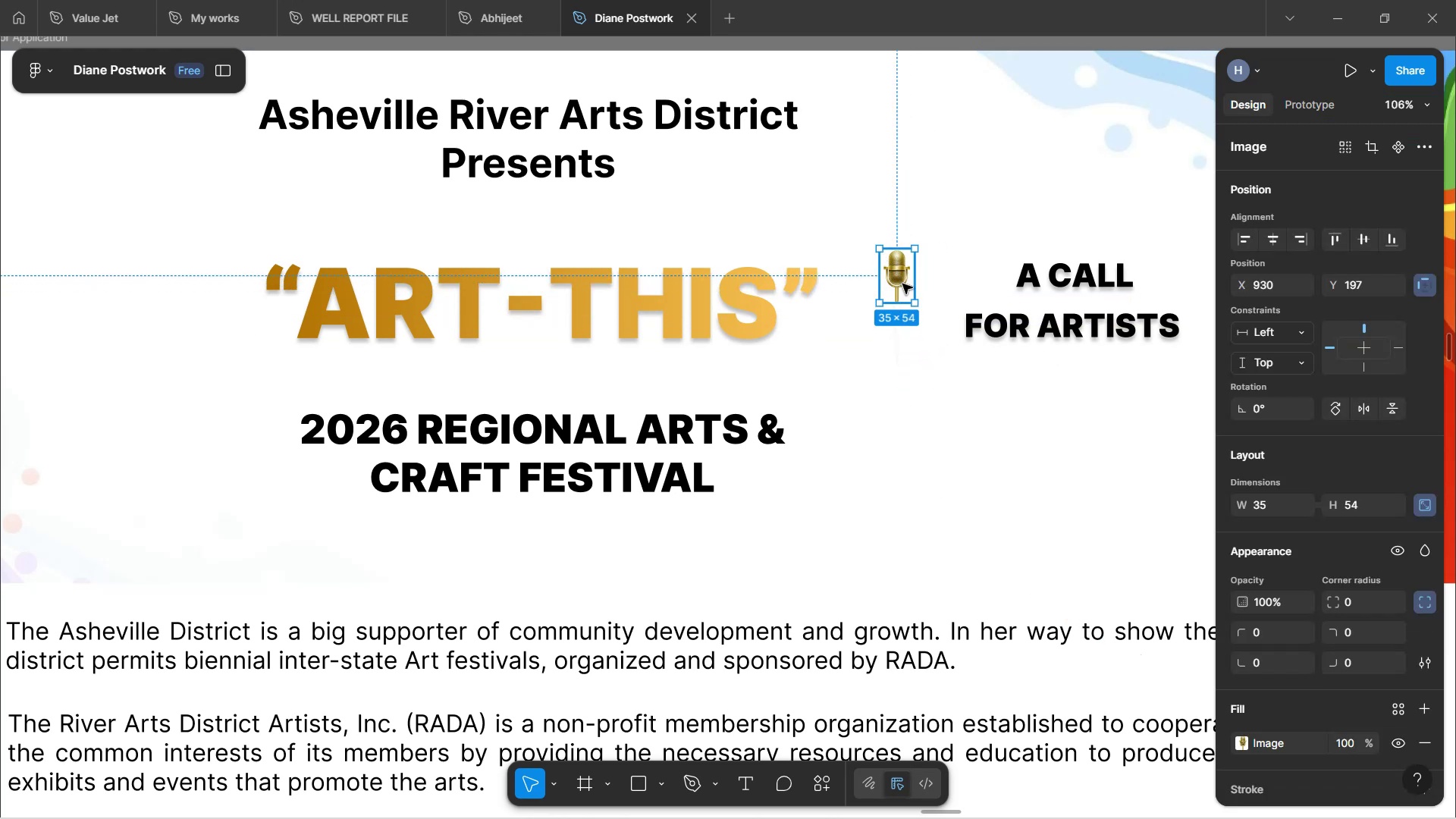 
left_click_drag(start_coordinate=[899, 271], to_coordinate=[1079, 228])
 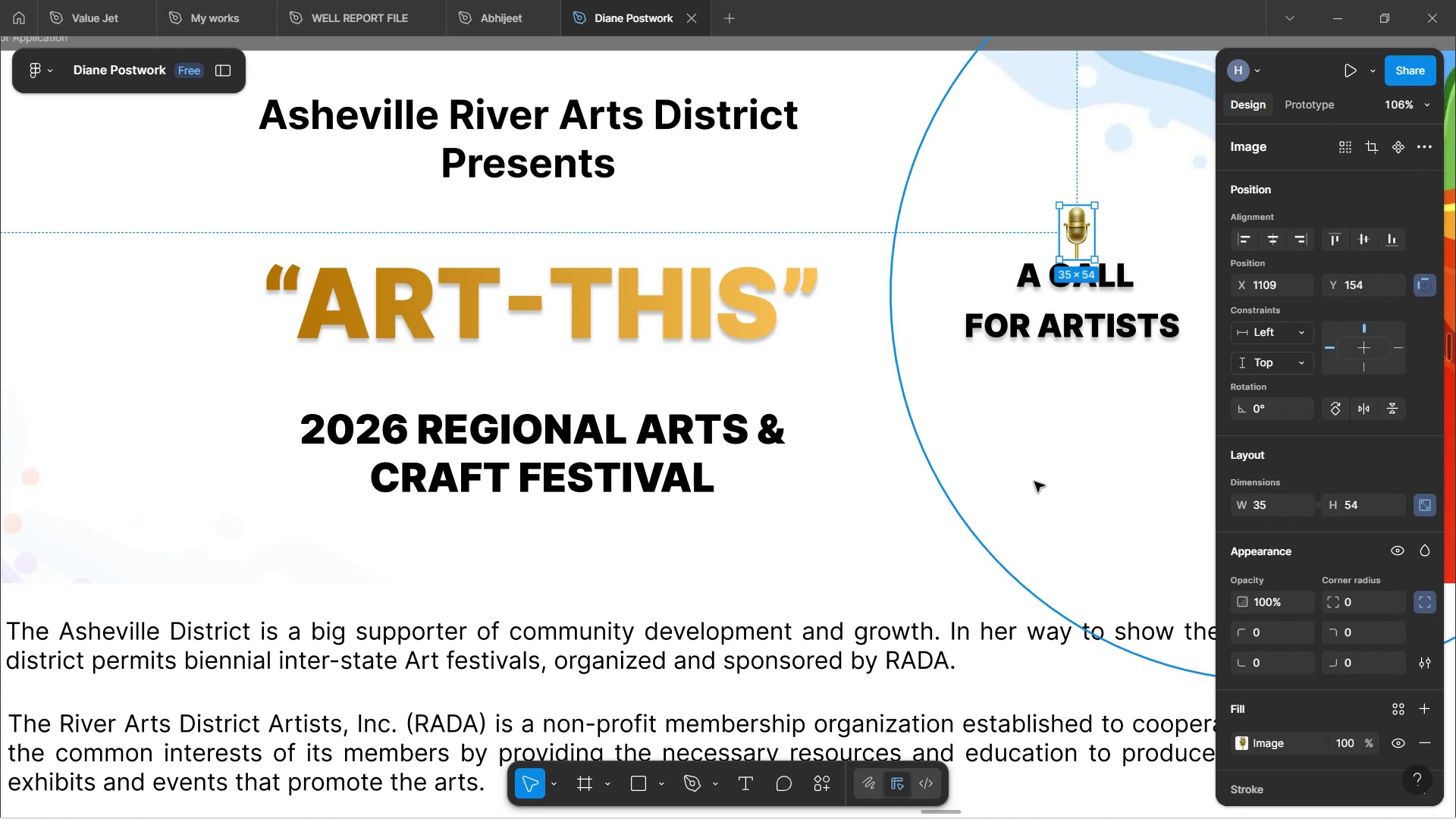 
left_click([1034, 482])
 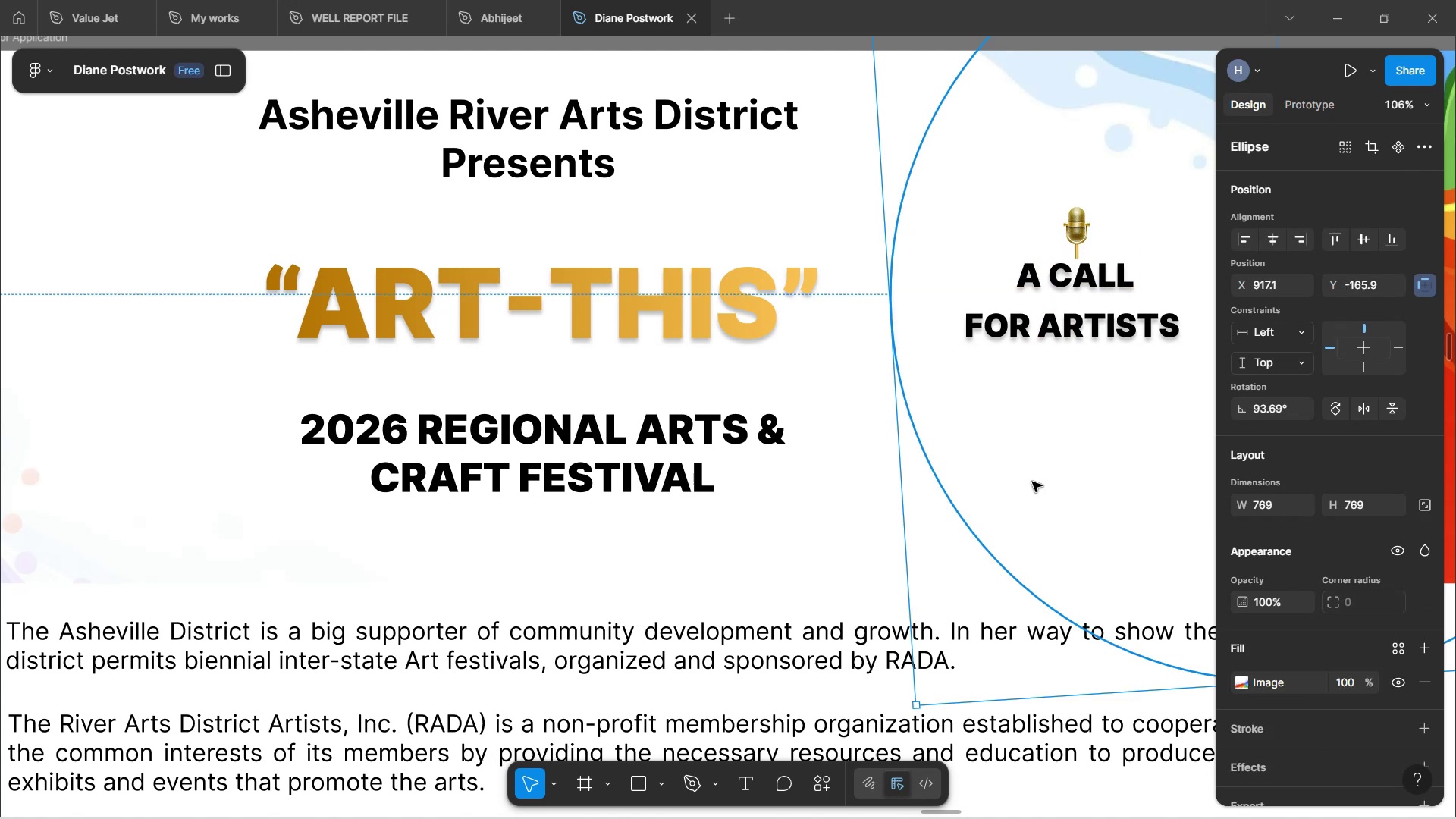 
hold_key(key=ShiftLeft, duration=1.52)
scroll: coordinate [963, 468], scroll_direction: down, amount: 2.0
 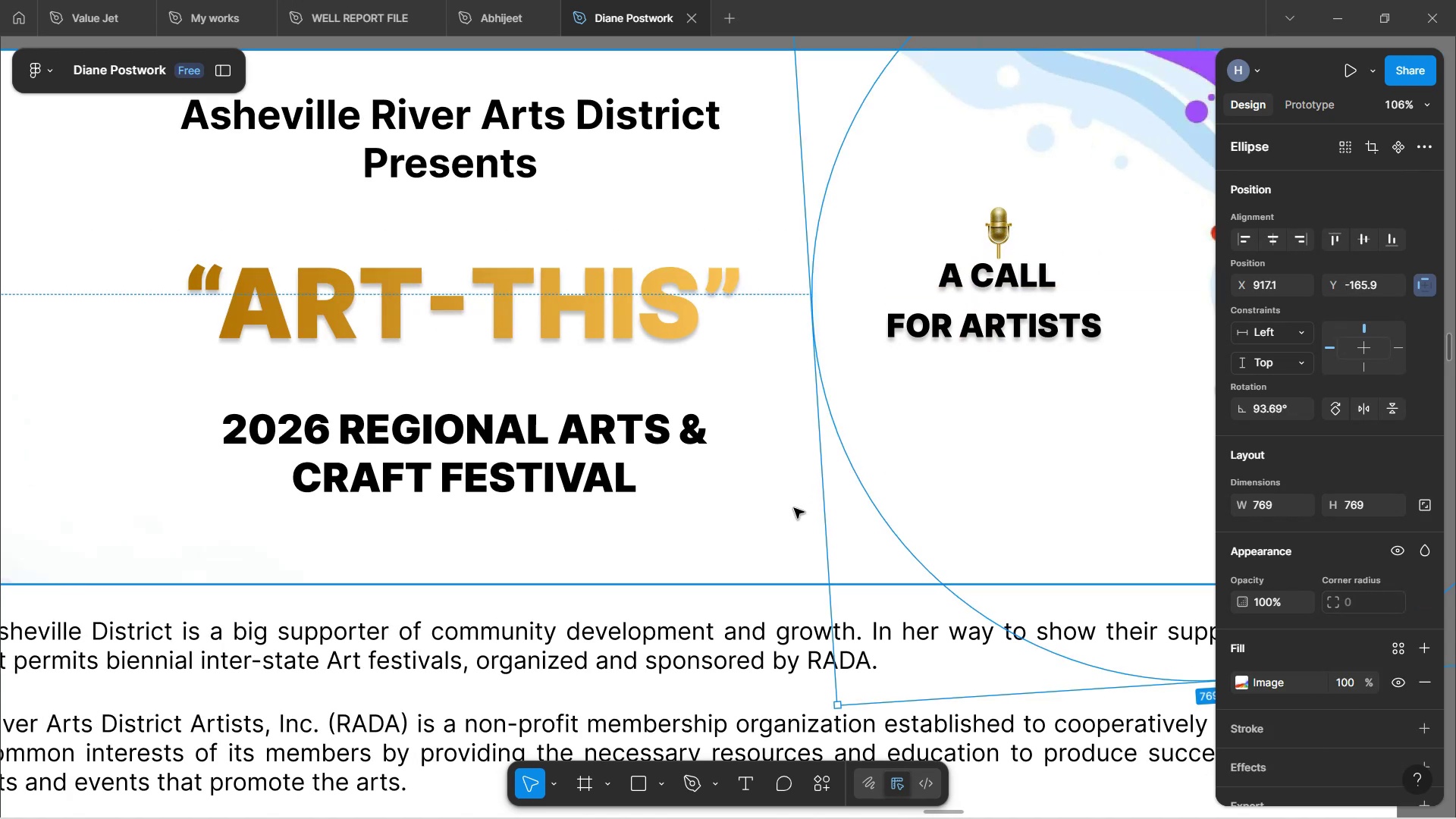 
left_click([782, 538])
 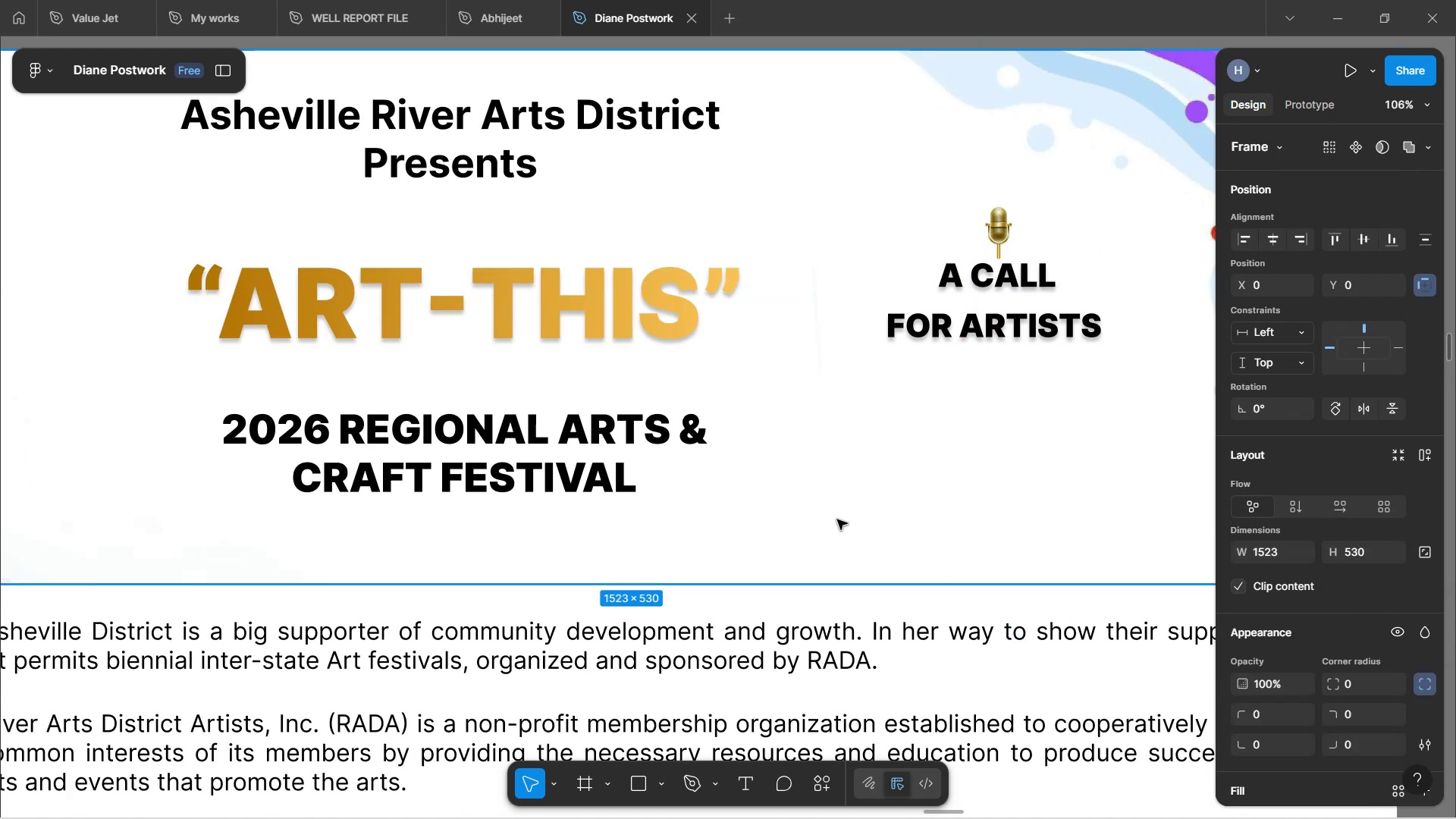 
scroll: coordinate [888, 413], scroll_direction: up, amount: 2.0
 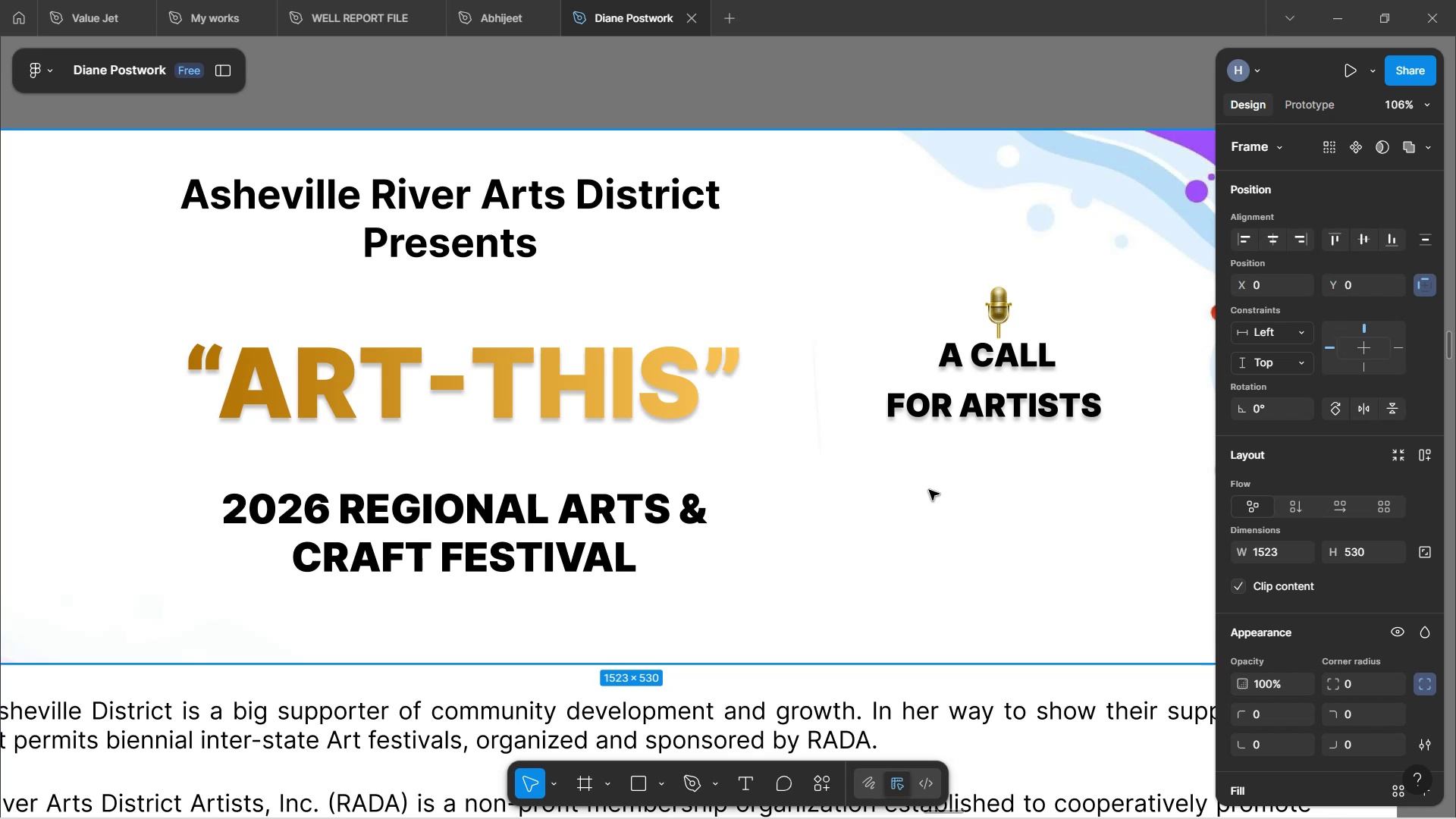 
wait(16.57)
 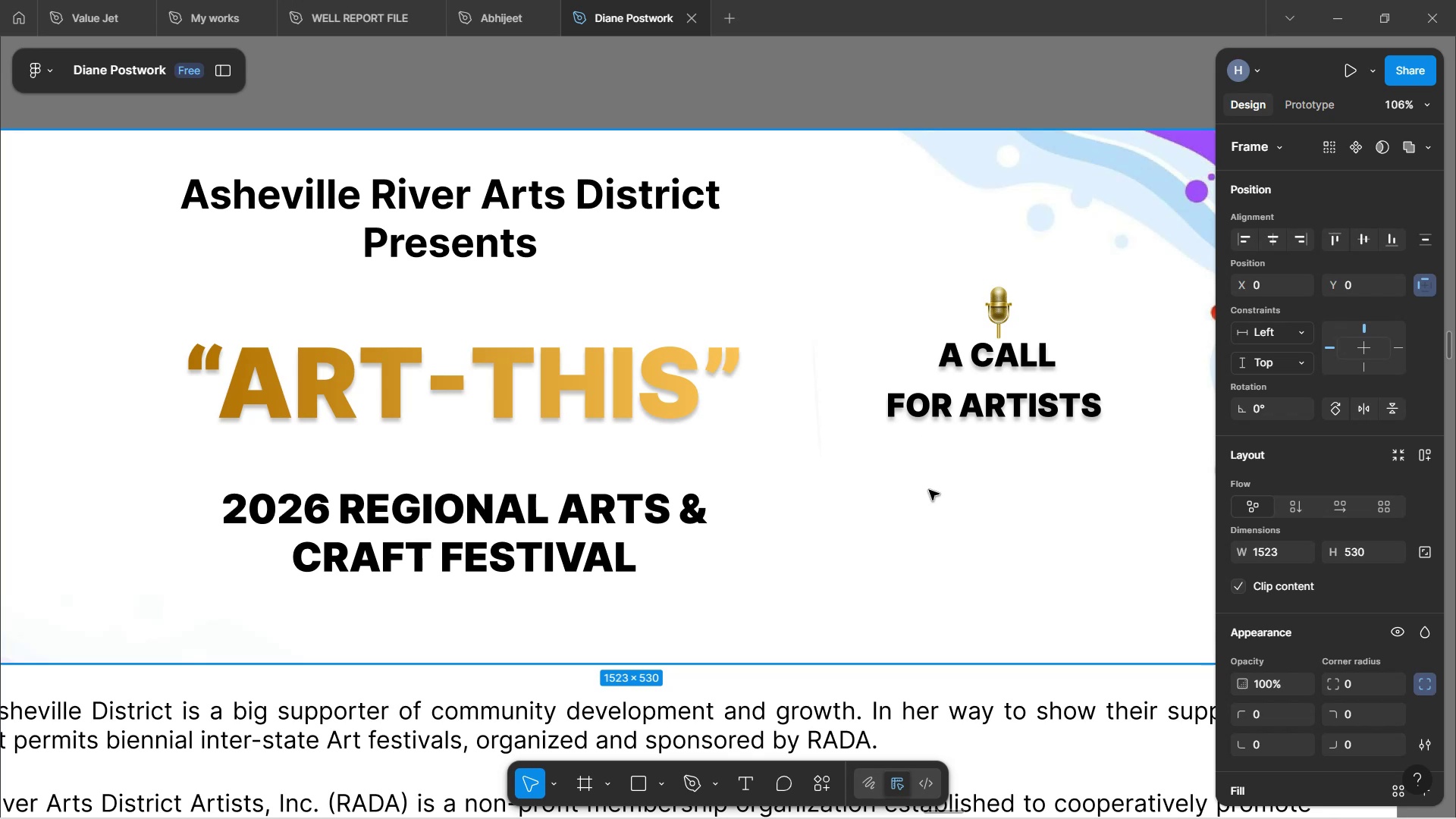 
double_click([665, 507])
 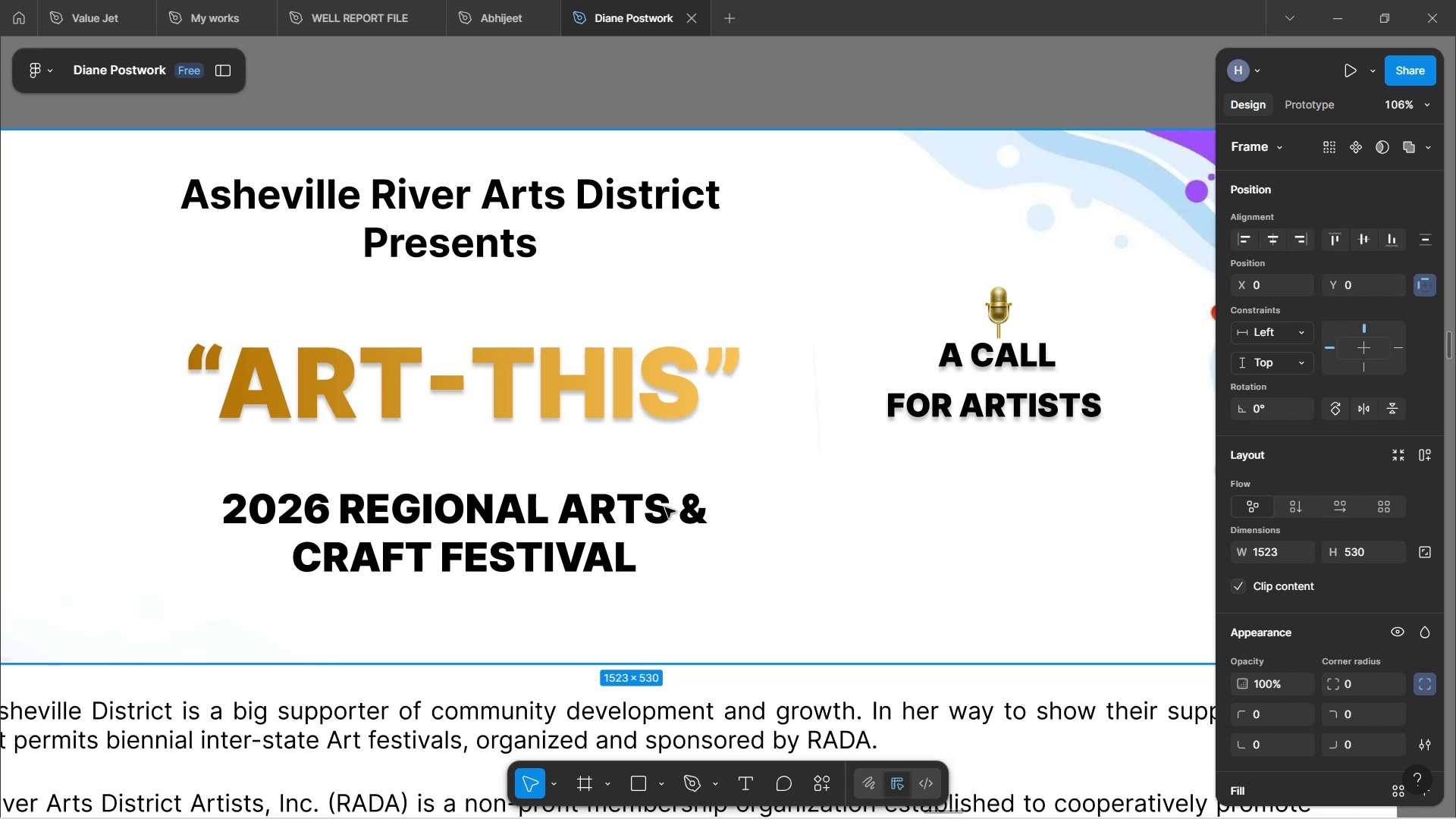 
double_click([665, 507])
 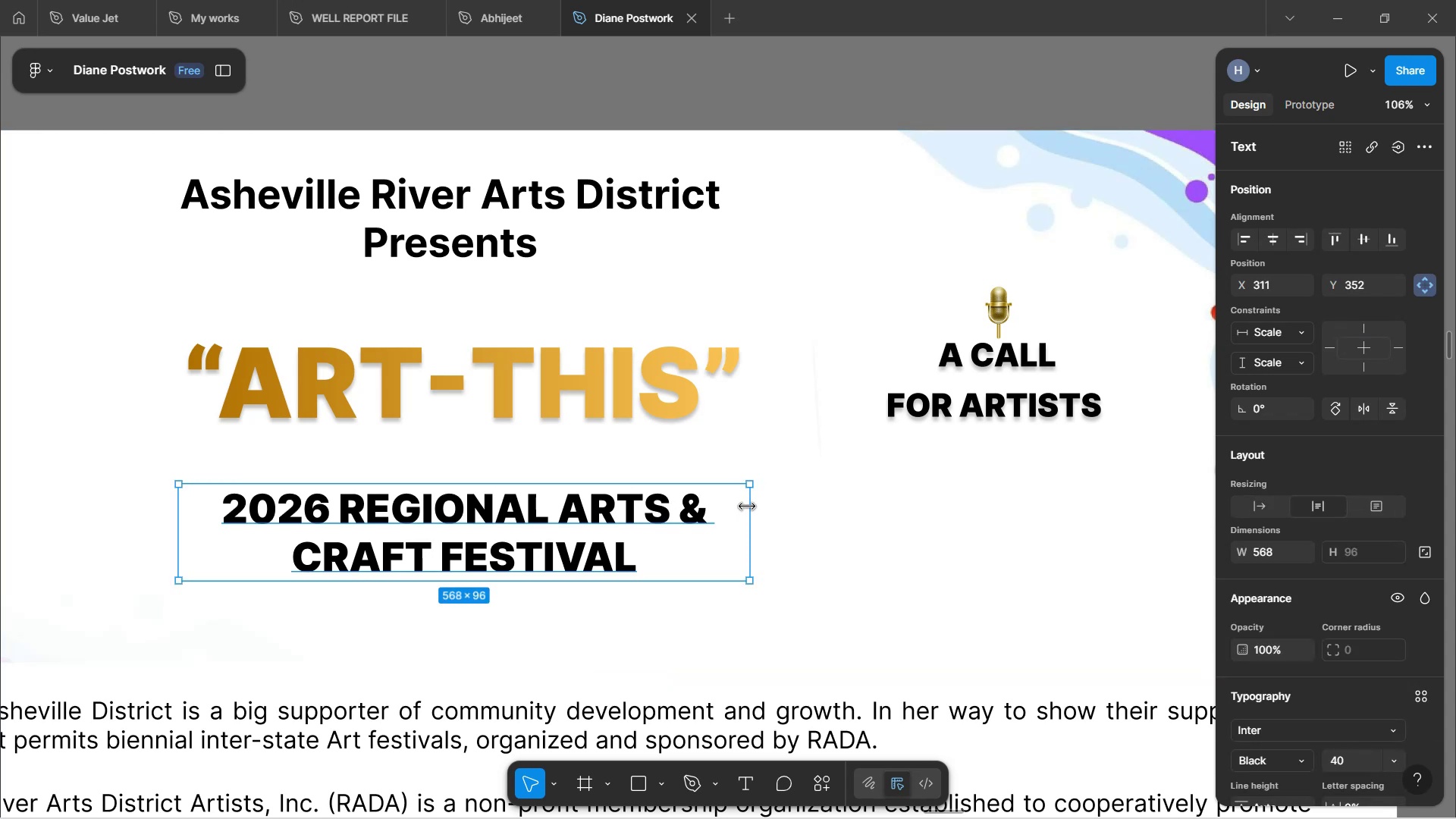 
left_click_drag(start_coordinate=[751, 511], to_coordinate=[645, 498])
 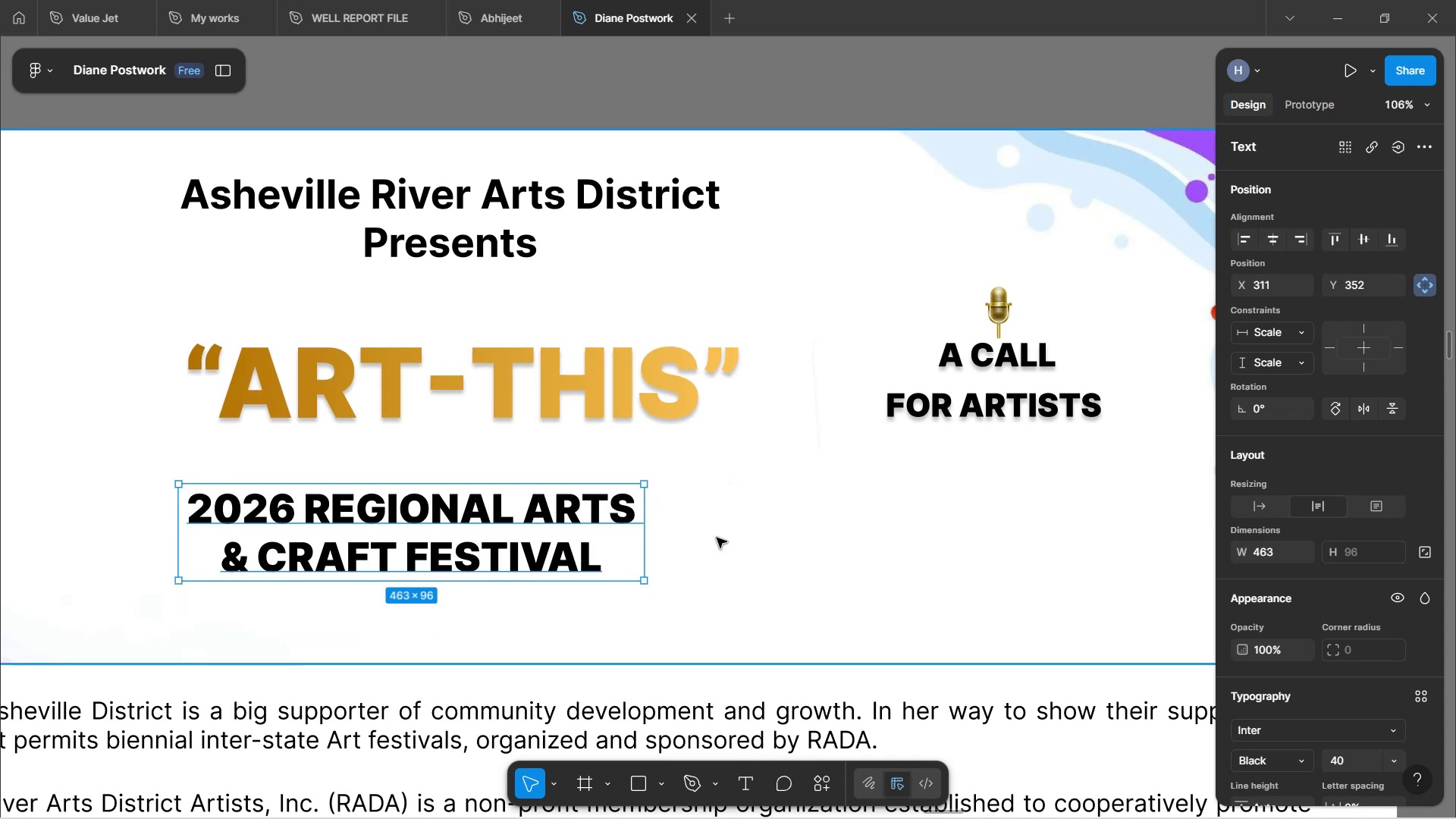 
hold_key(key=AltLeft, duration=1.52)
left_click_drag(start_coordinate=[534, 557], to_coordinate=[1043, 576])
 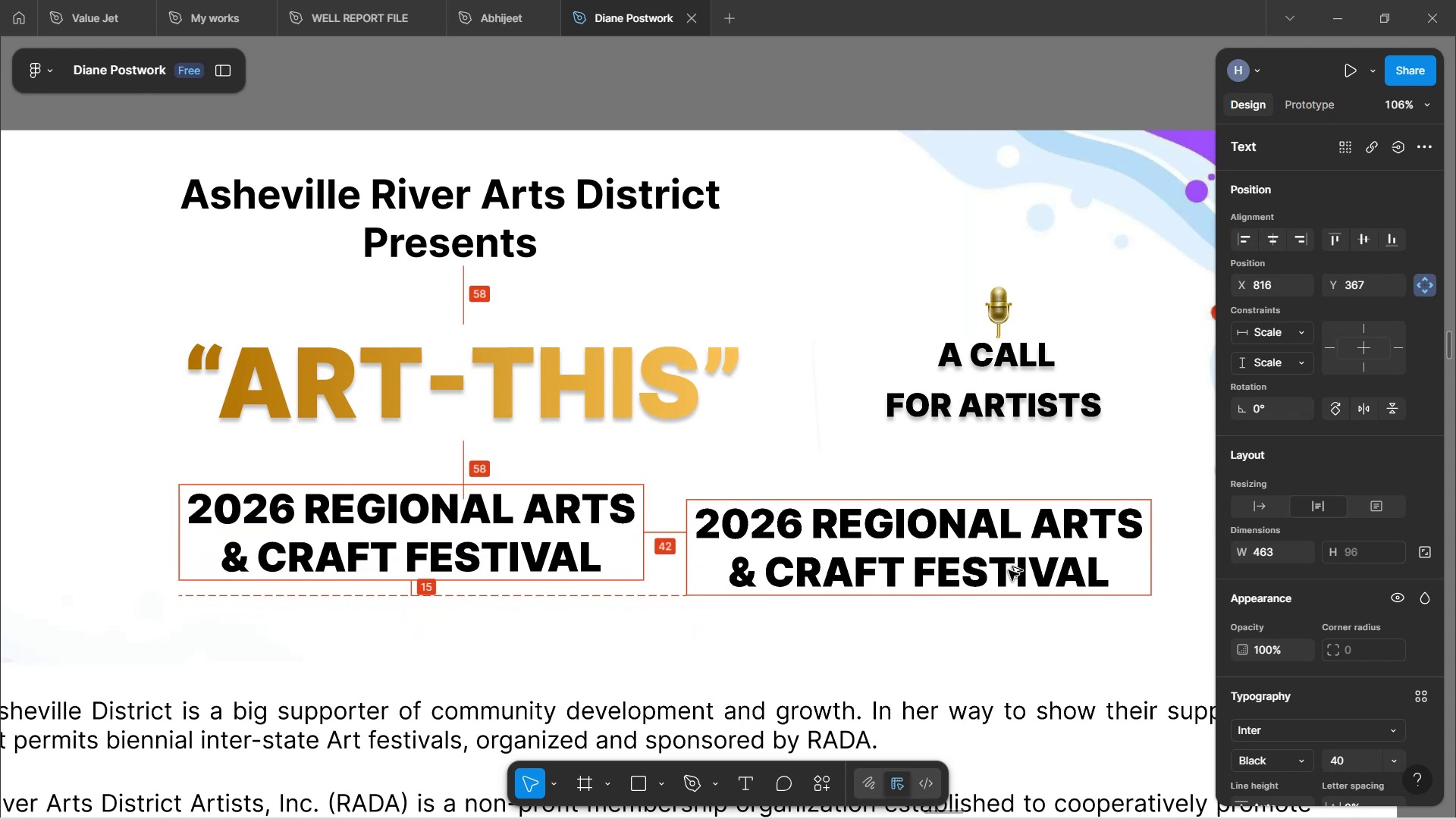 
hold_key(key=AltLeft, duration=1.58)
 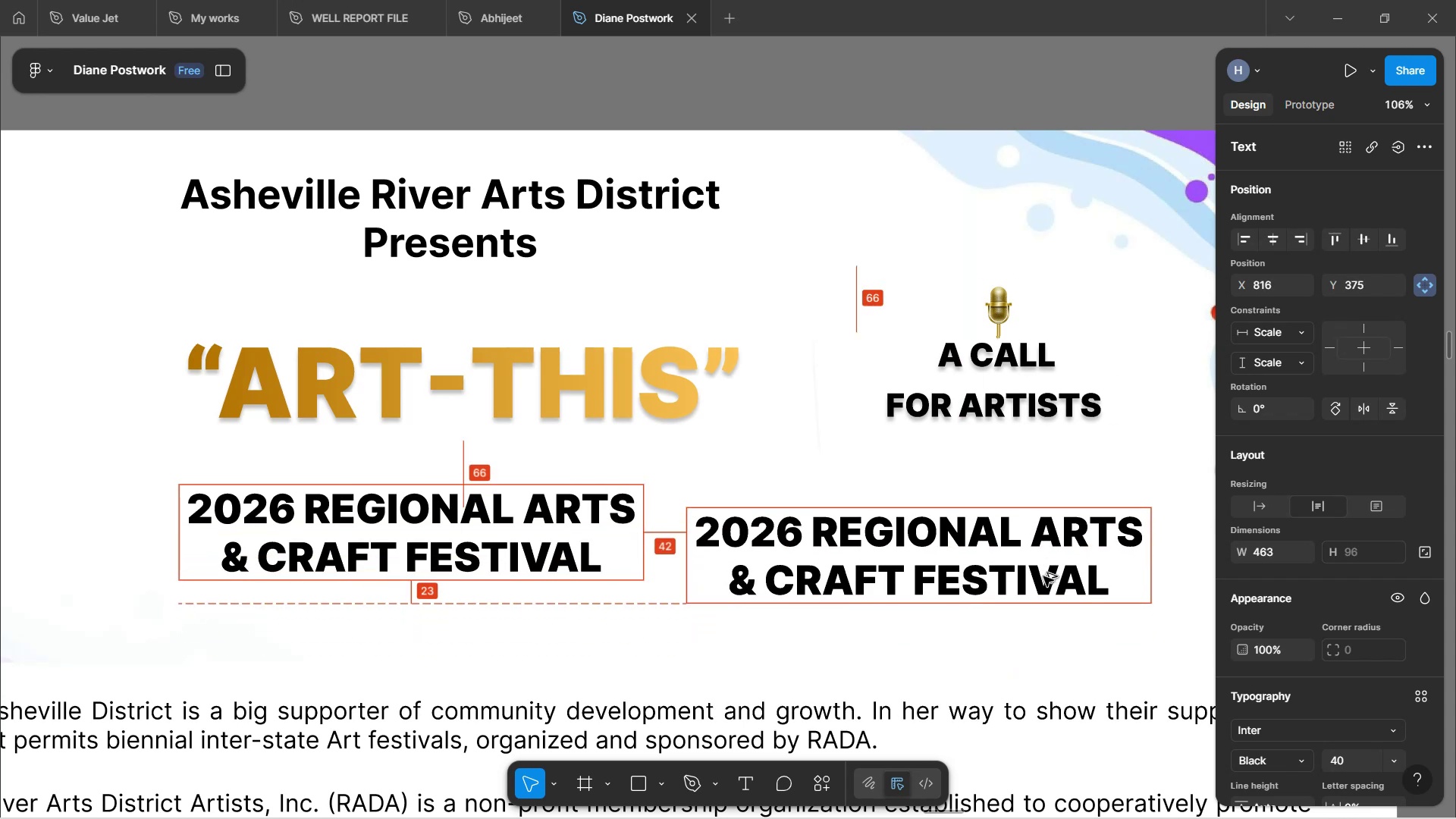 
key(Alt+AltLeft)
 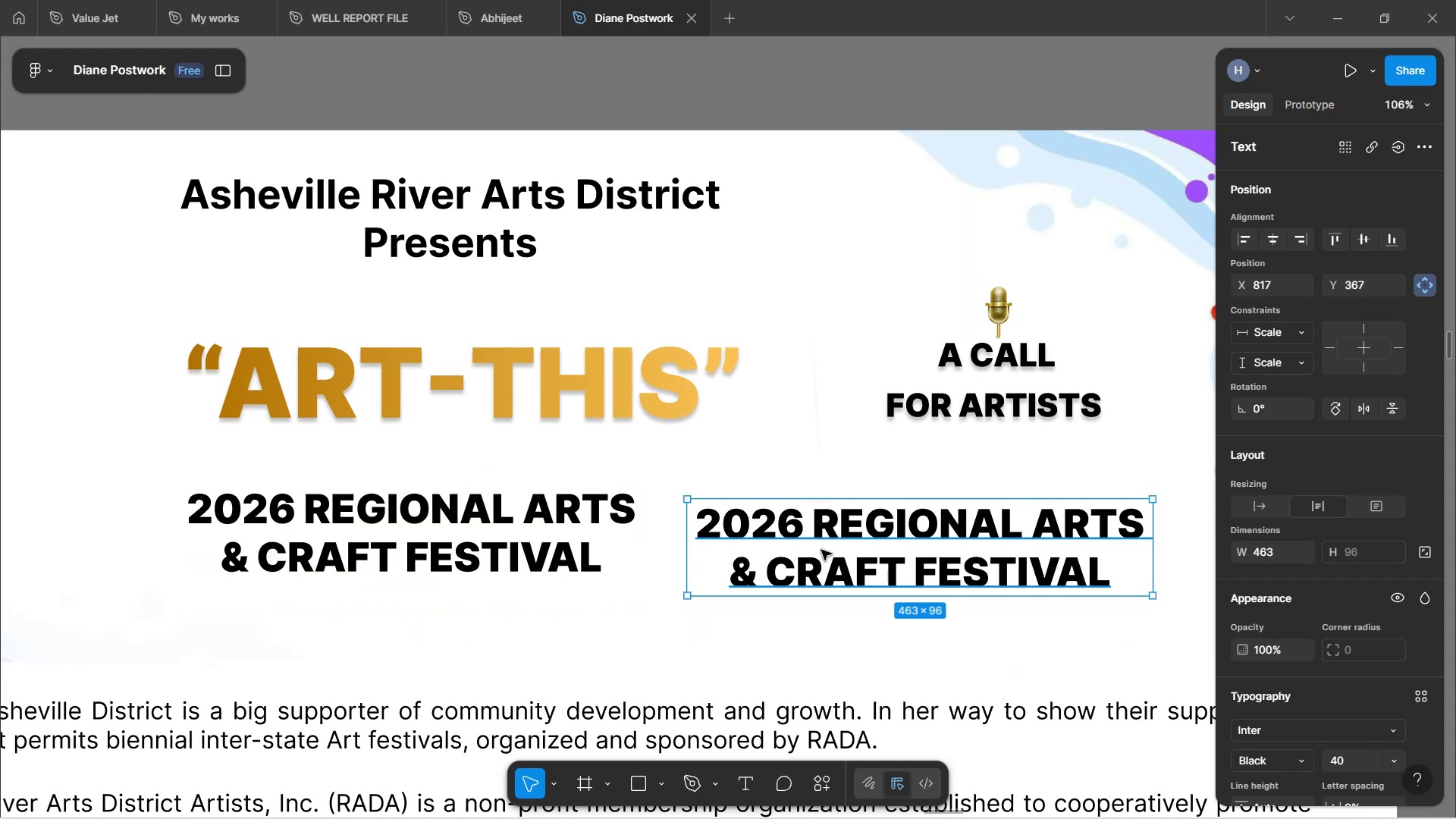 
wait(7.6)
 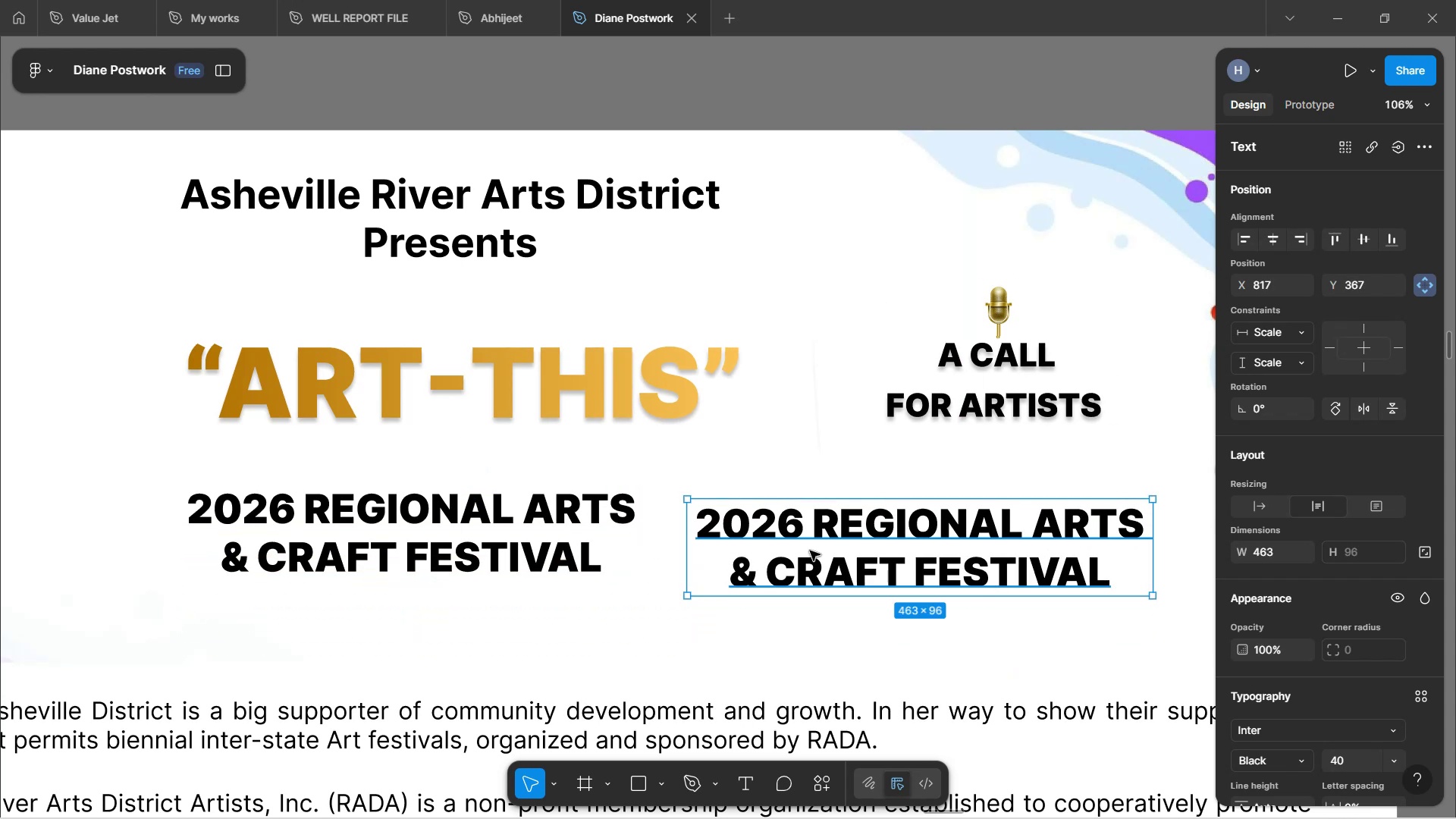 
left_click([569, 513])
 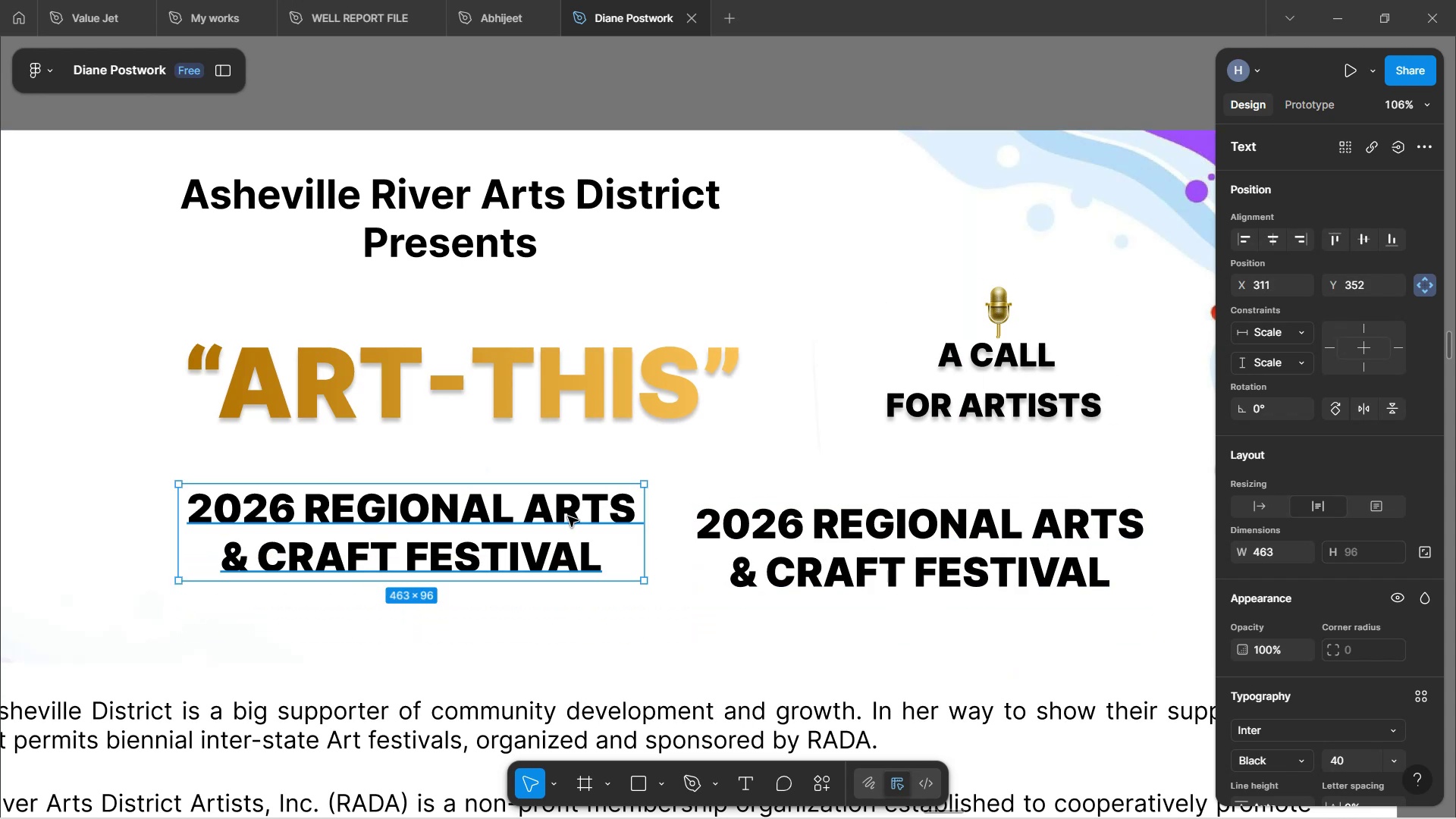 
left_click_drag(start_coordinate=[568, 516], to_coordinate=[599, 516])
 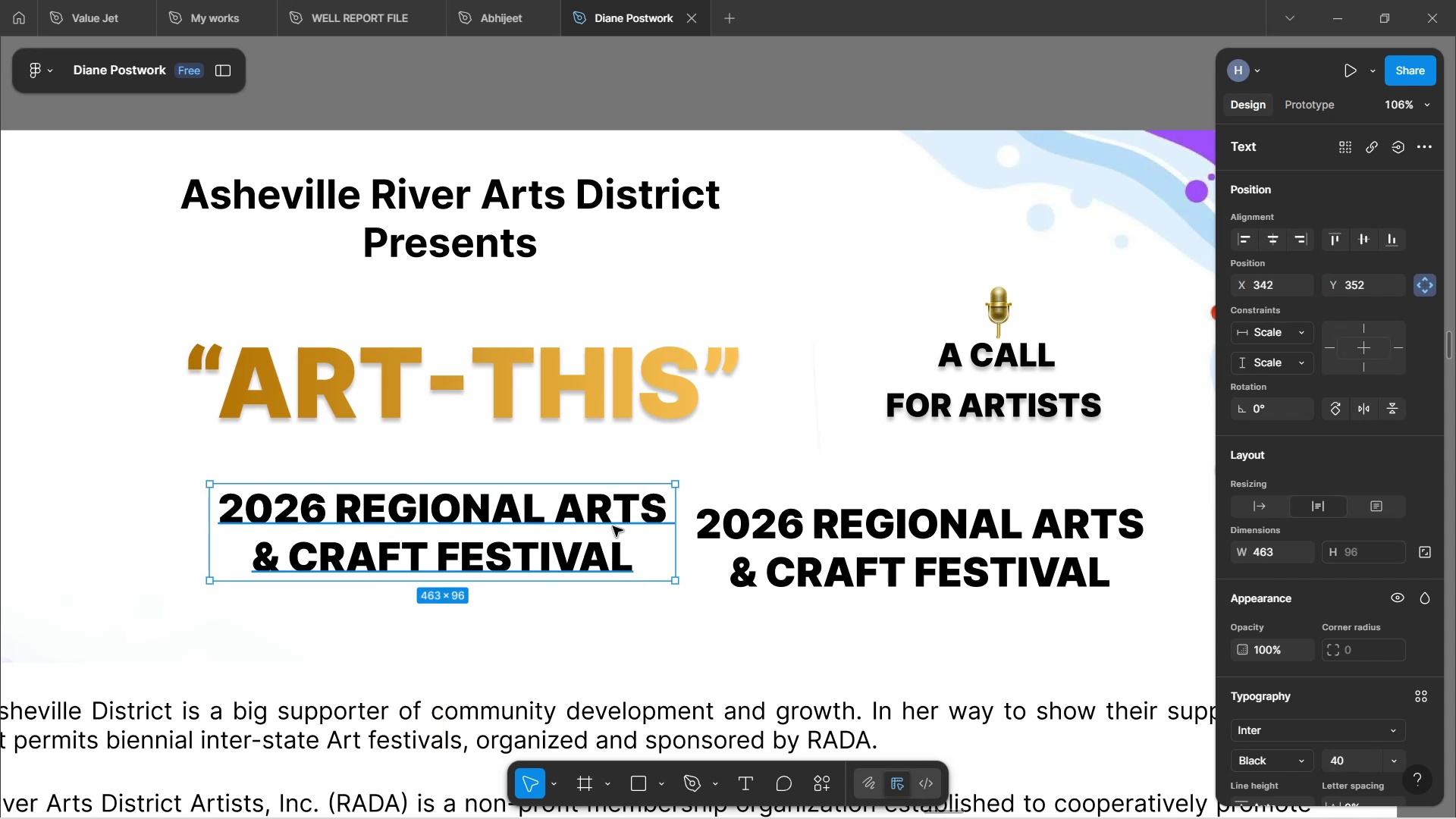 
wait(8.75)
 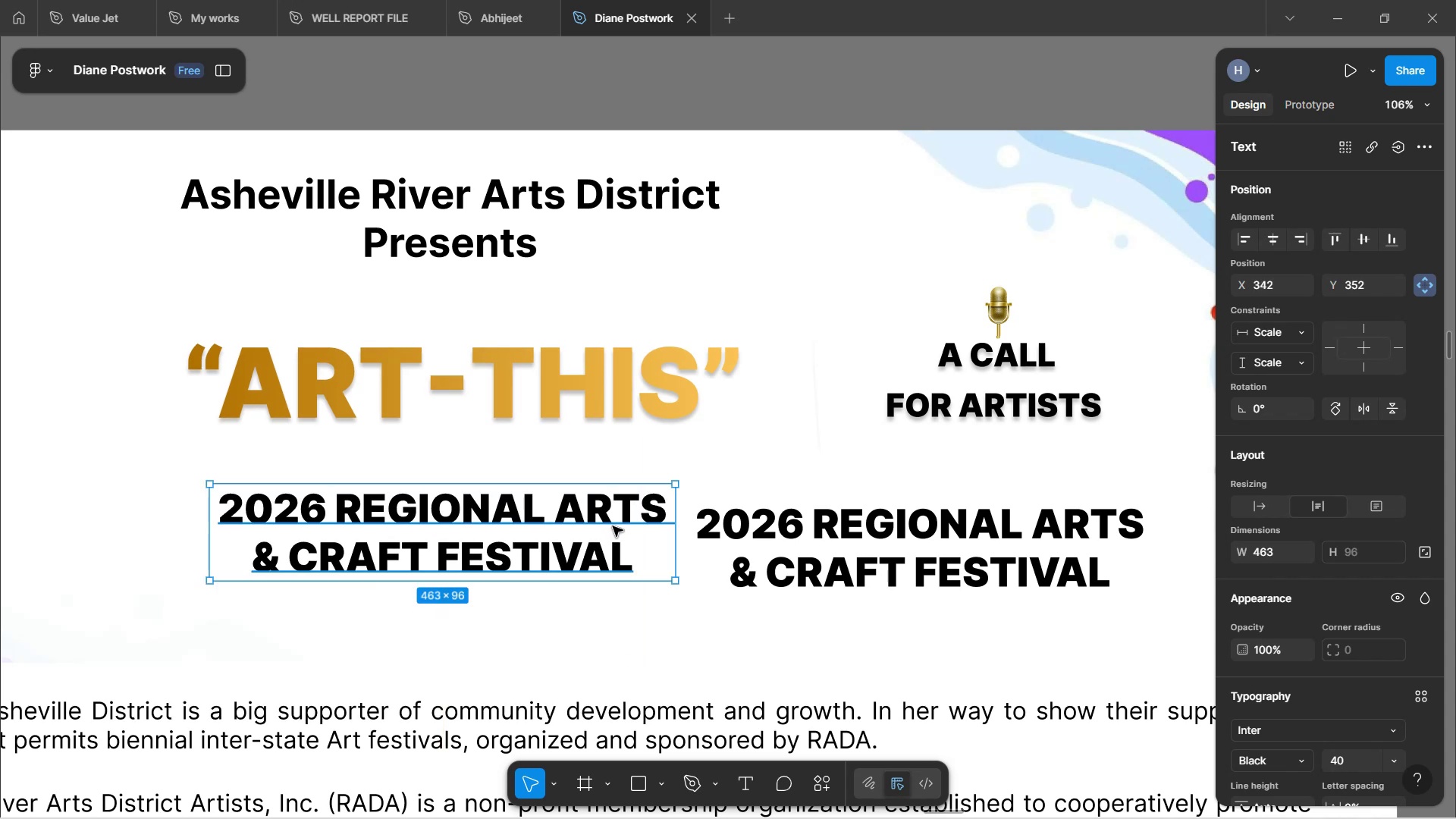 
left_click([776, 75])
 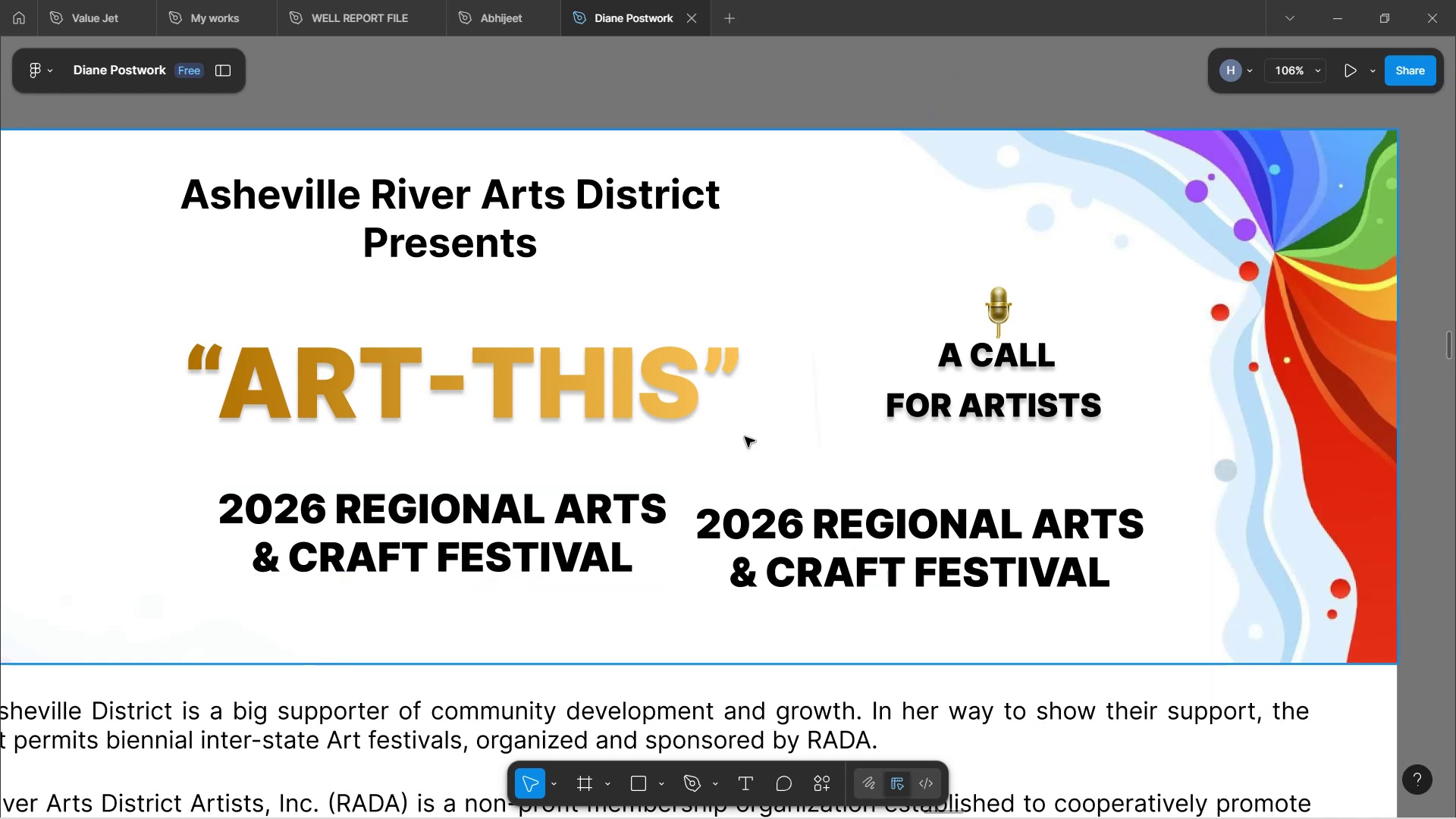 
hold_key(key=ShiftLeft, duration=1.52)
scroll: coordinate [745, 437], scroll_direction: up, amount: 2.0
 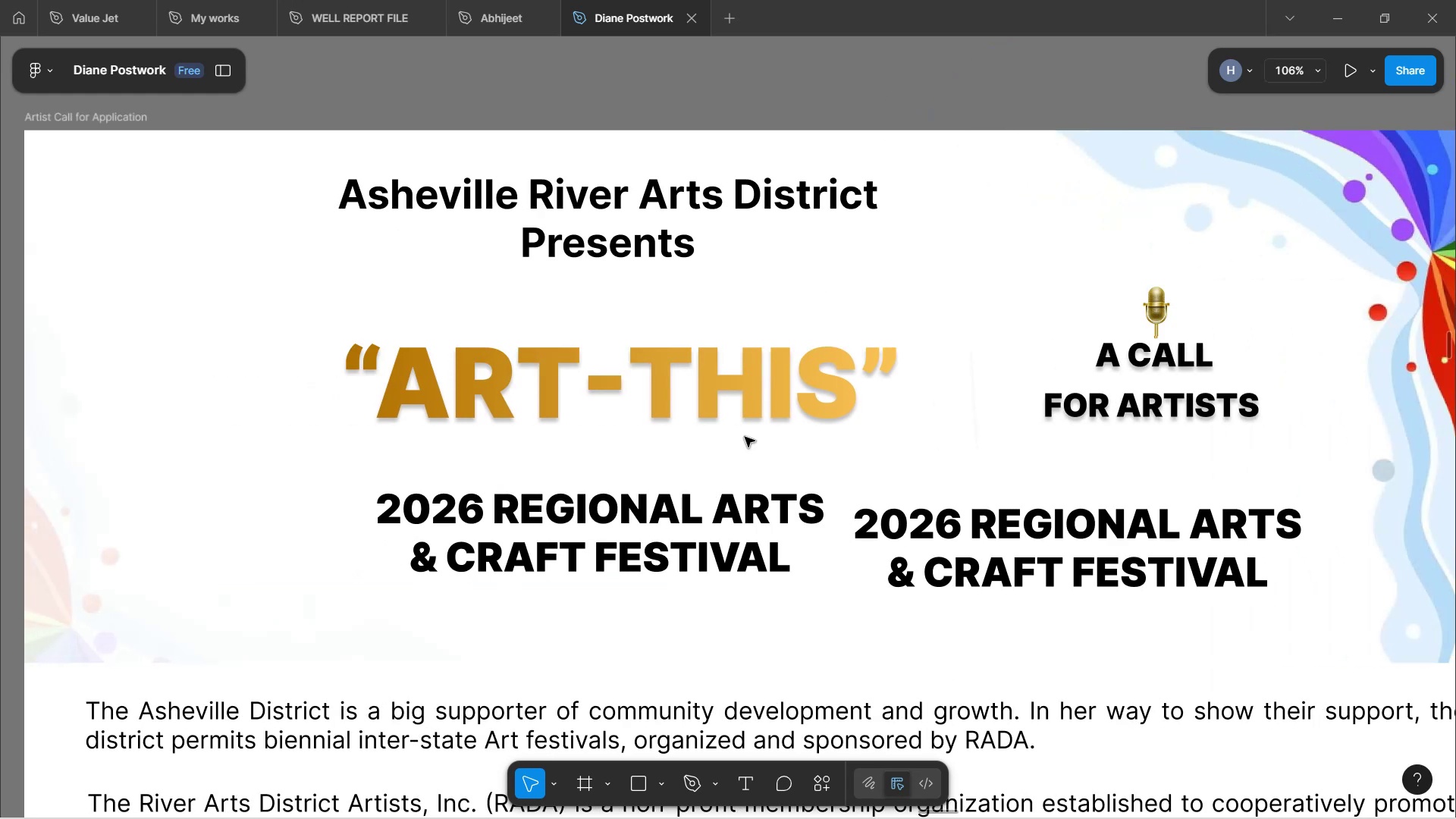 
hold_key(key=ShiftLeft, duration=1.5)
 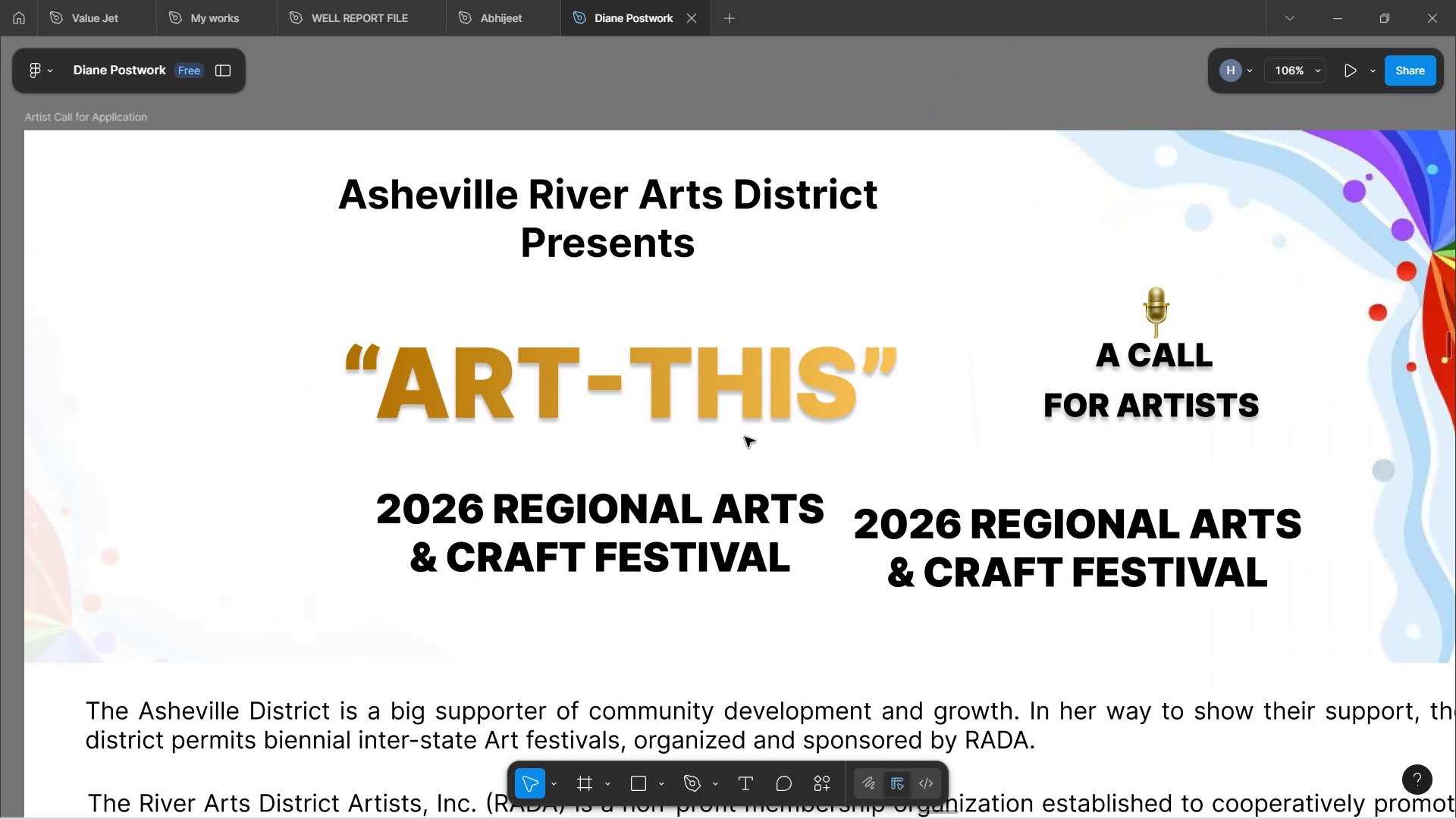 
hold_key(key=ShiftLeft, duration=1.5)
scroll: coordinate [745, 437], scroll_direction: down, amount: 1.0
 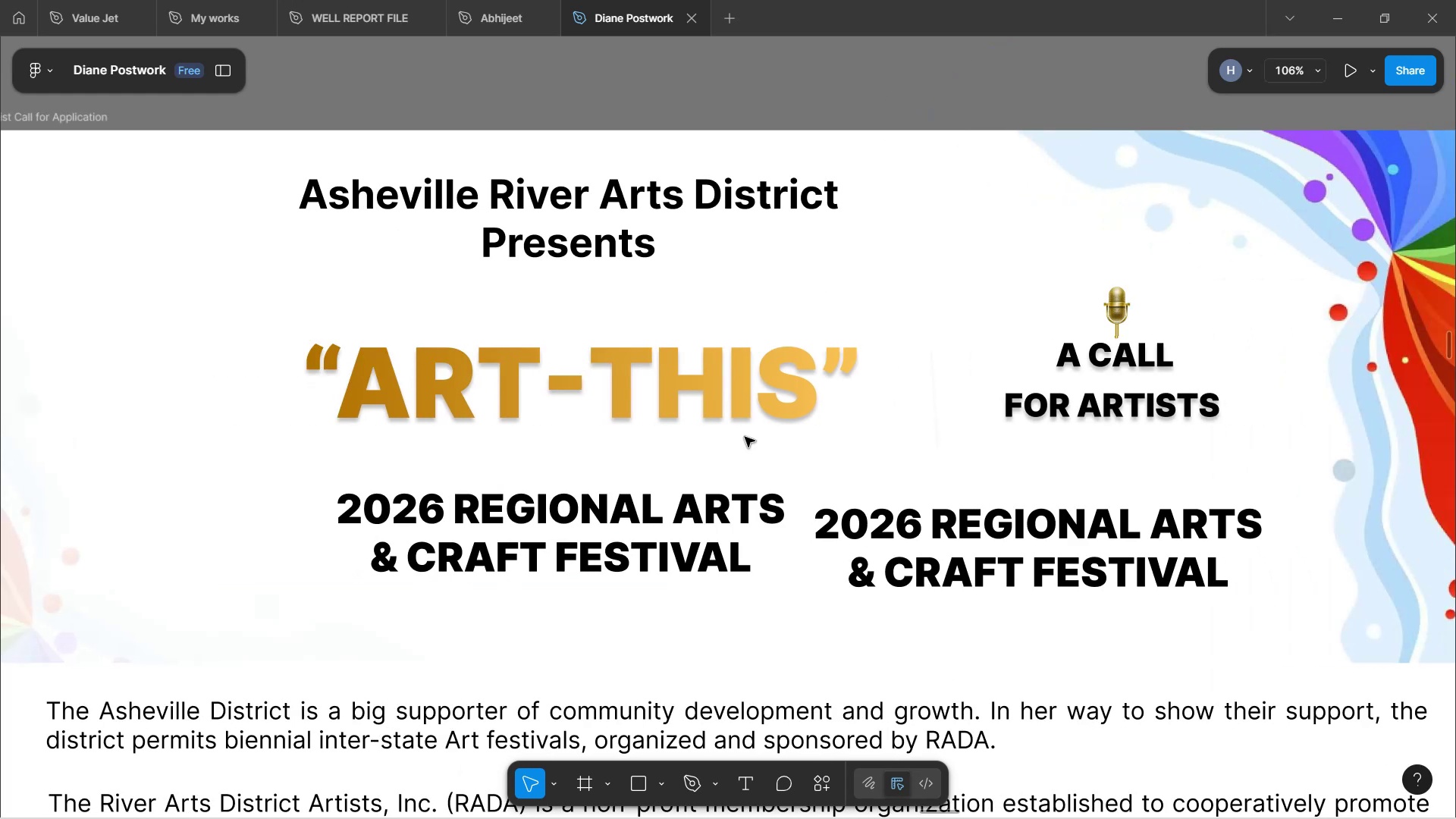 
key(Shift+ShiftLeft)
 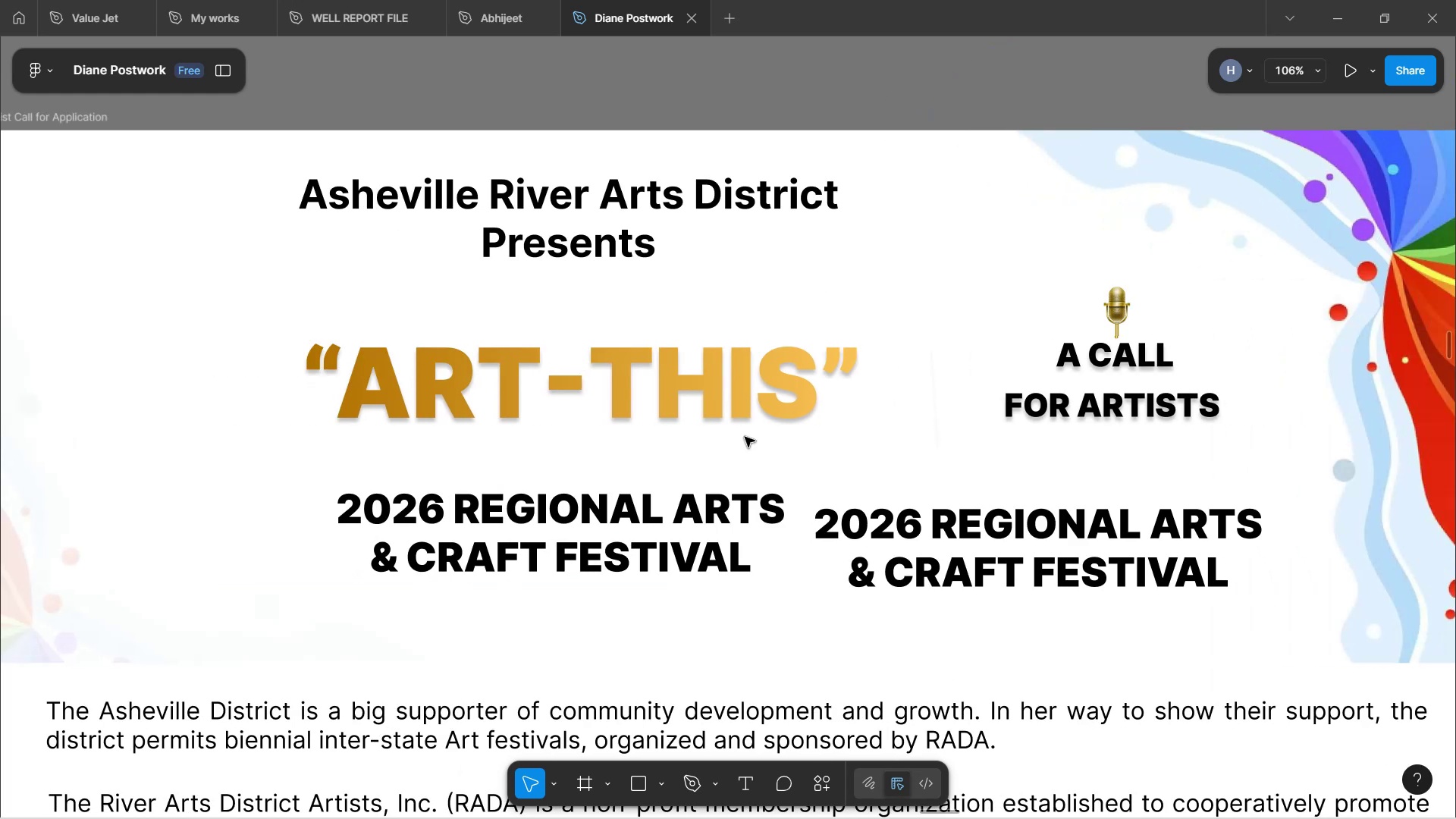 
key(Shift+ShiftLeft)
 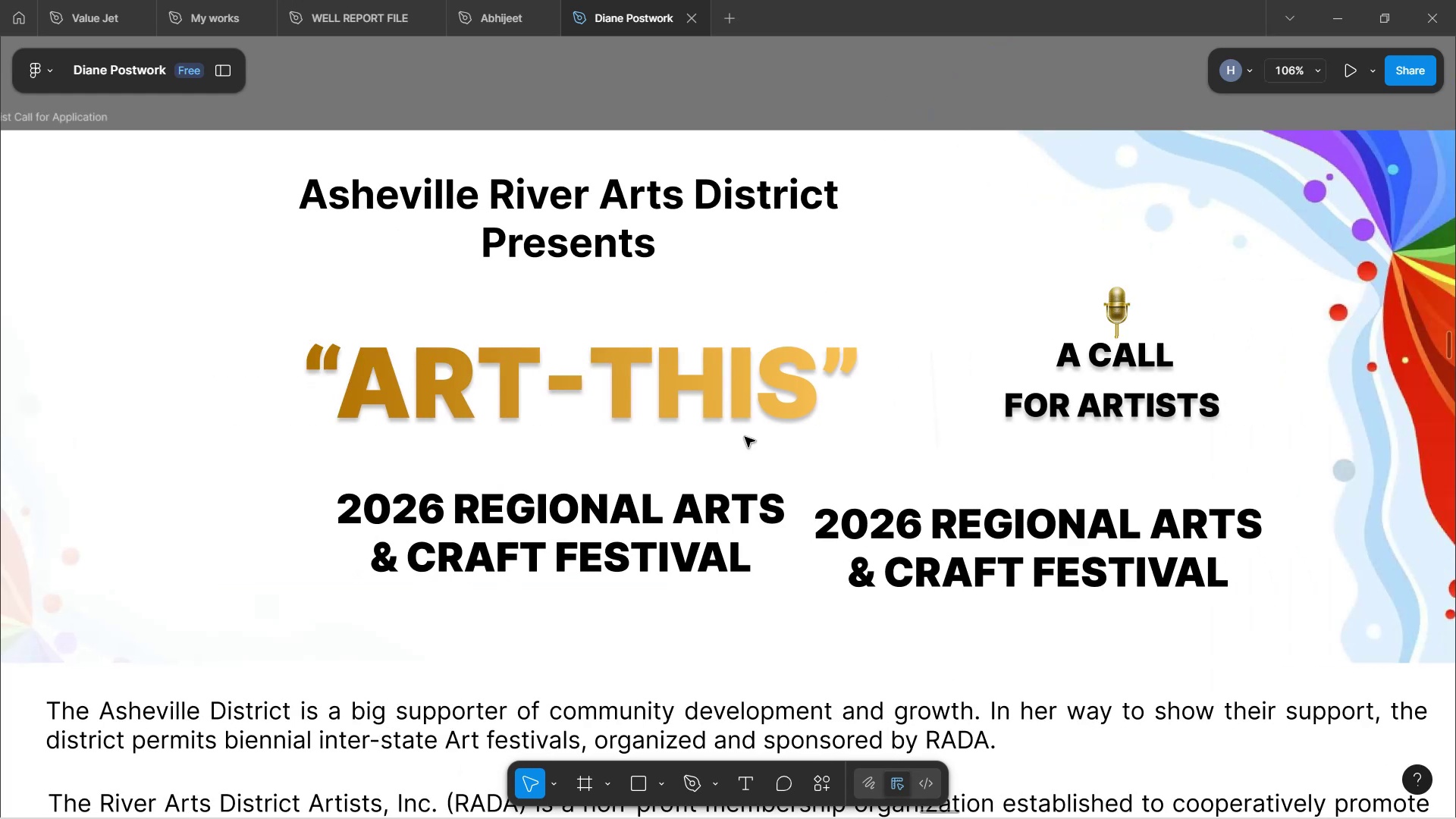 
key(Shift+ShiftLeft)
 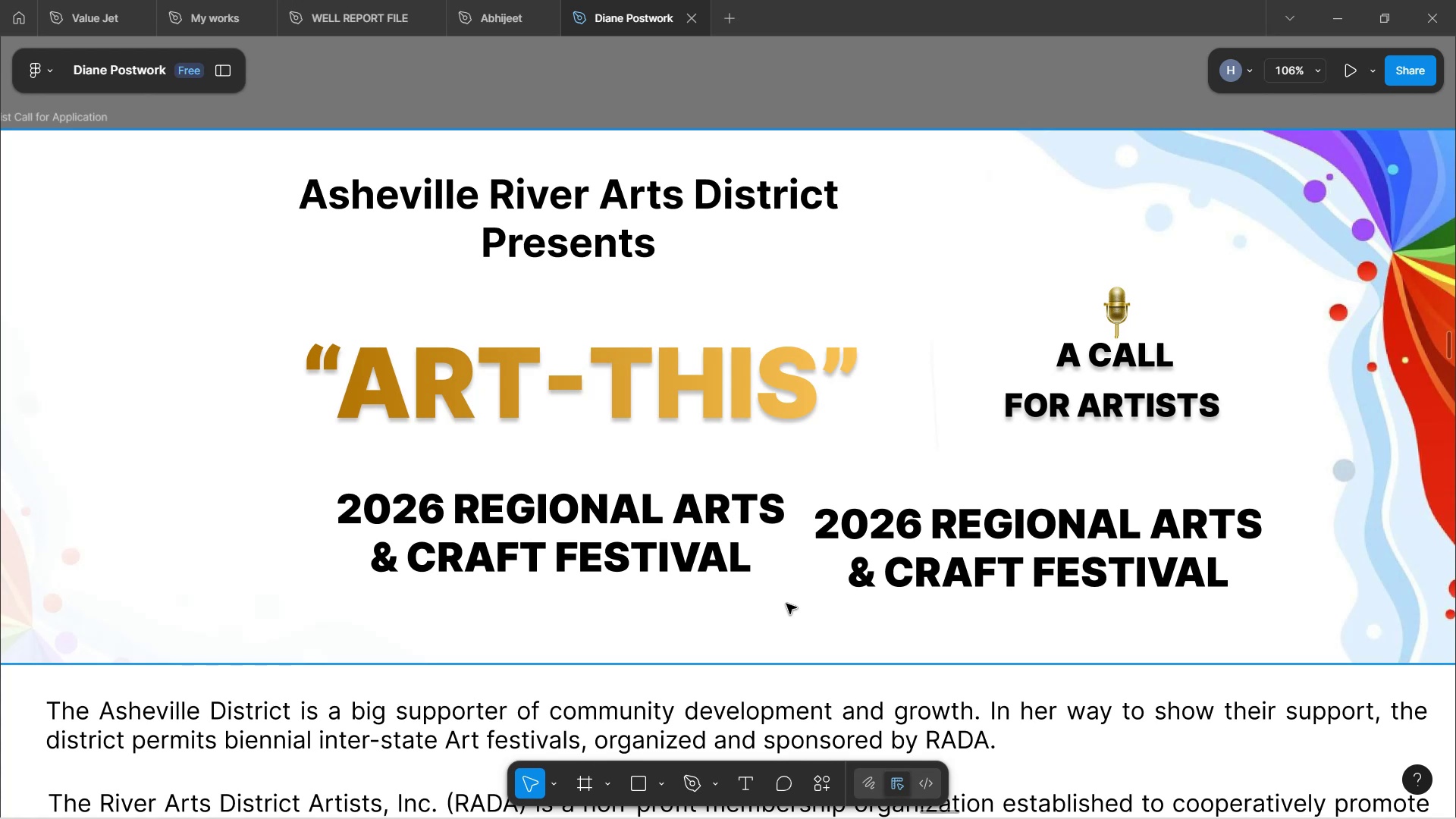 
wait(45.52)
 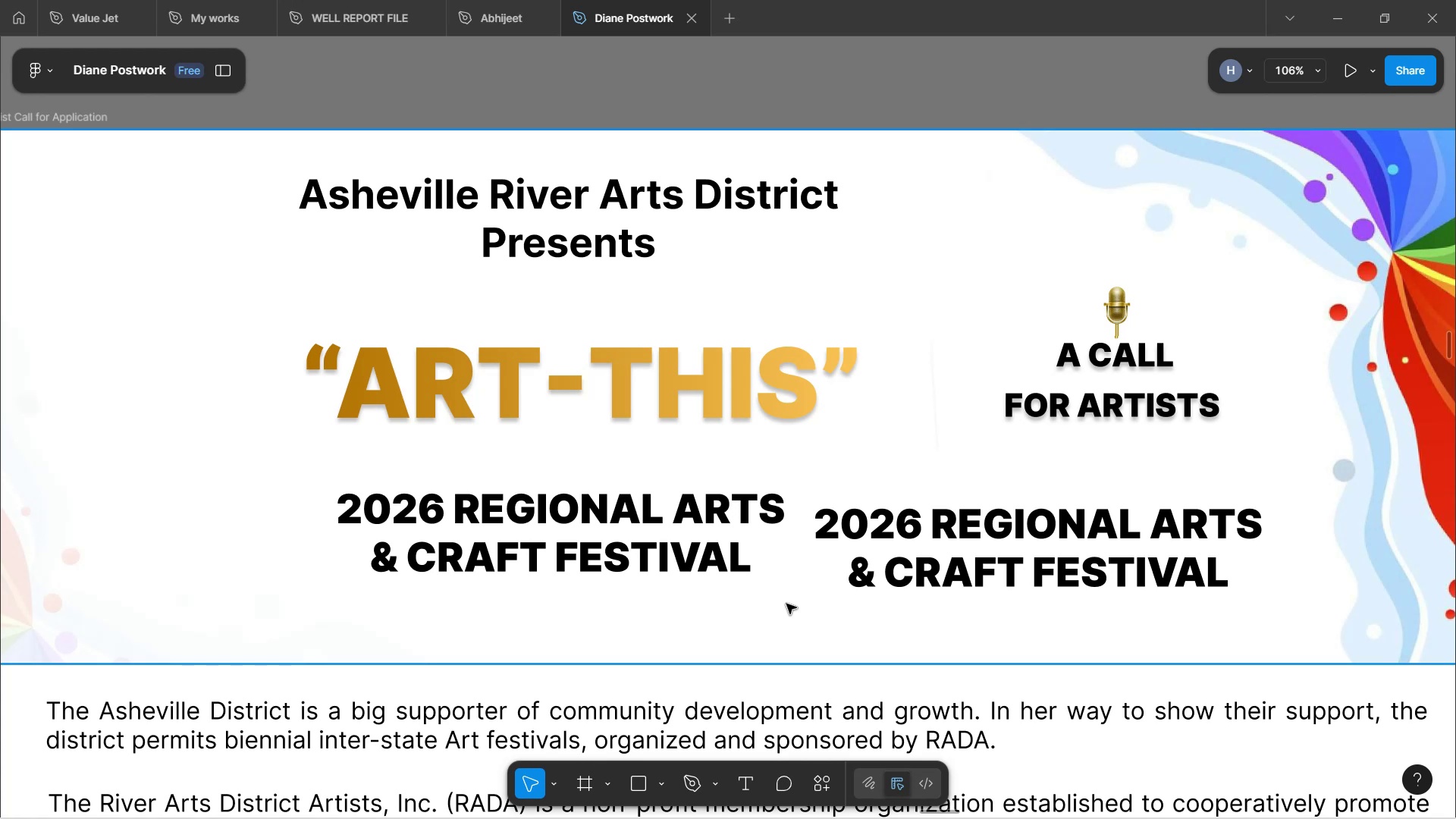 
double_click([993, 529])
 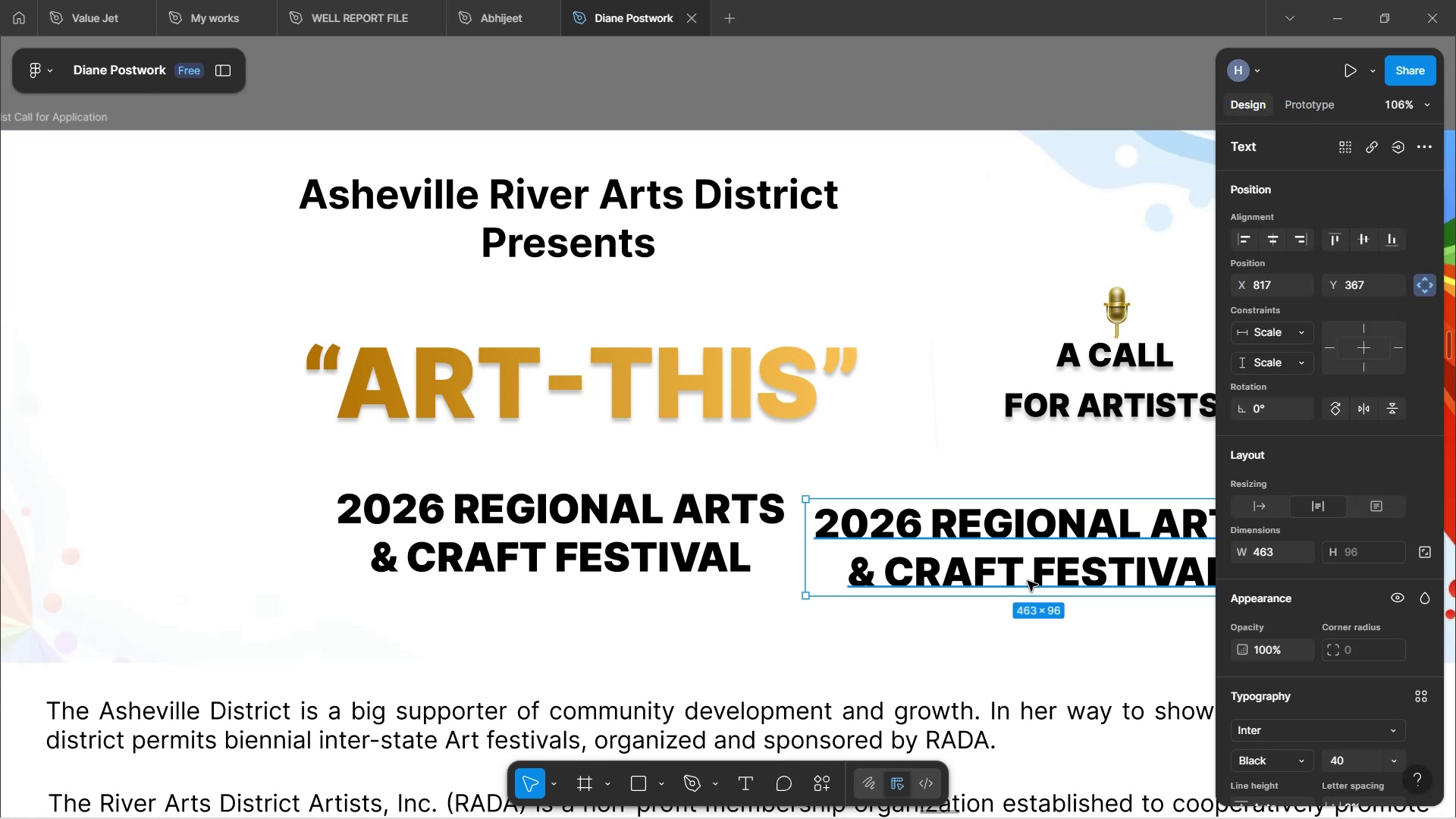 
double_click([1024, 561])
 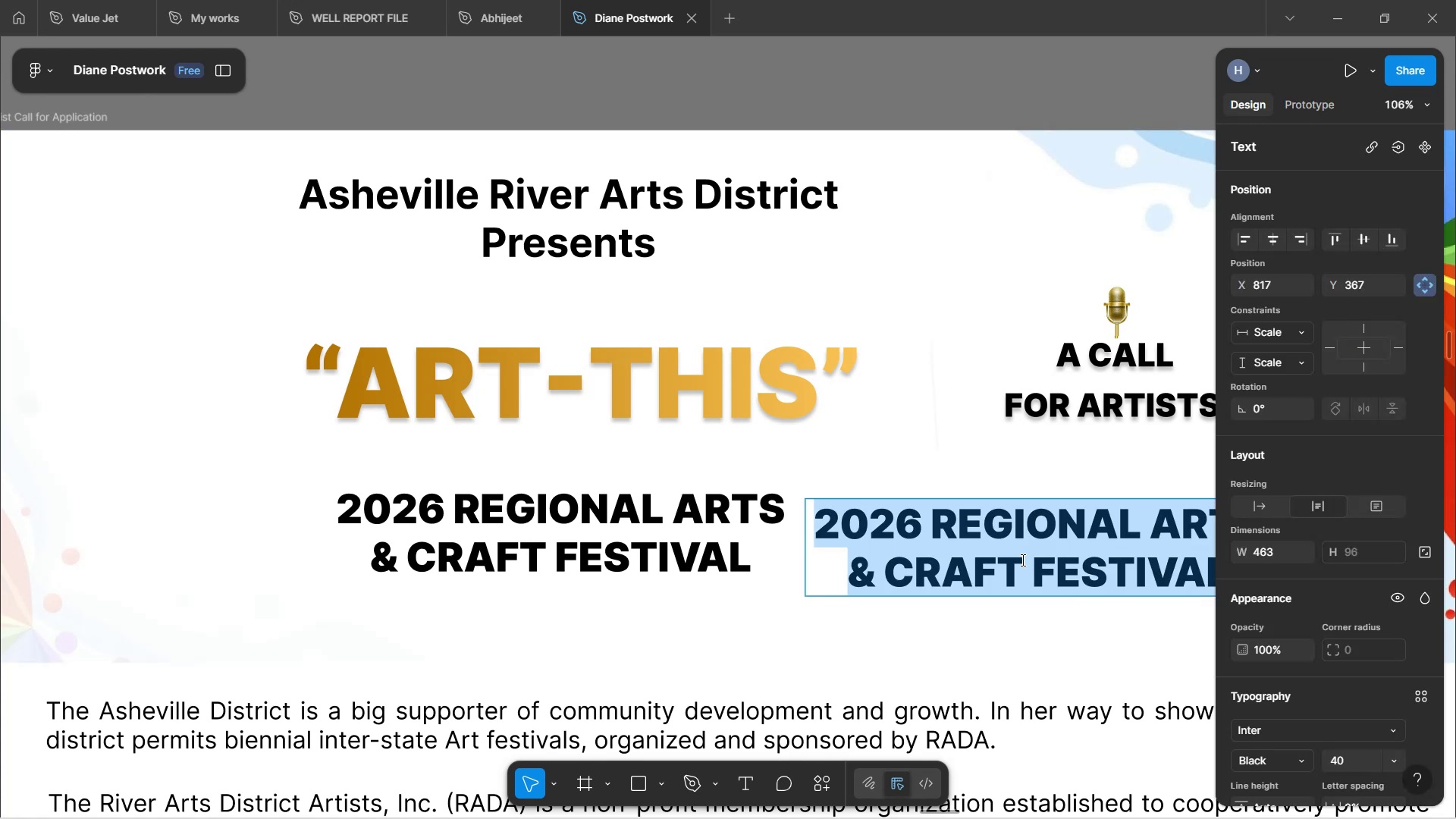 
left_click([1021, 560])
 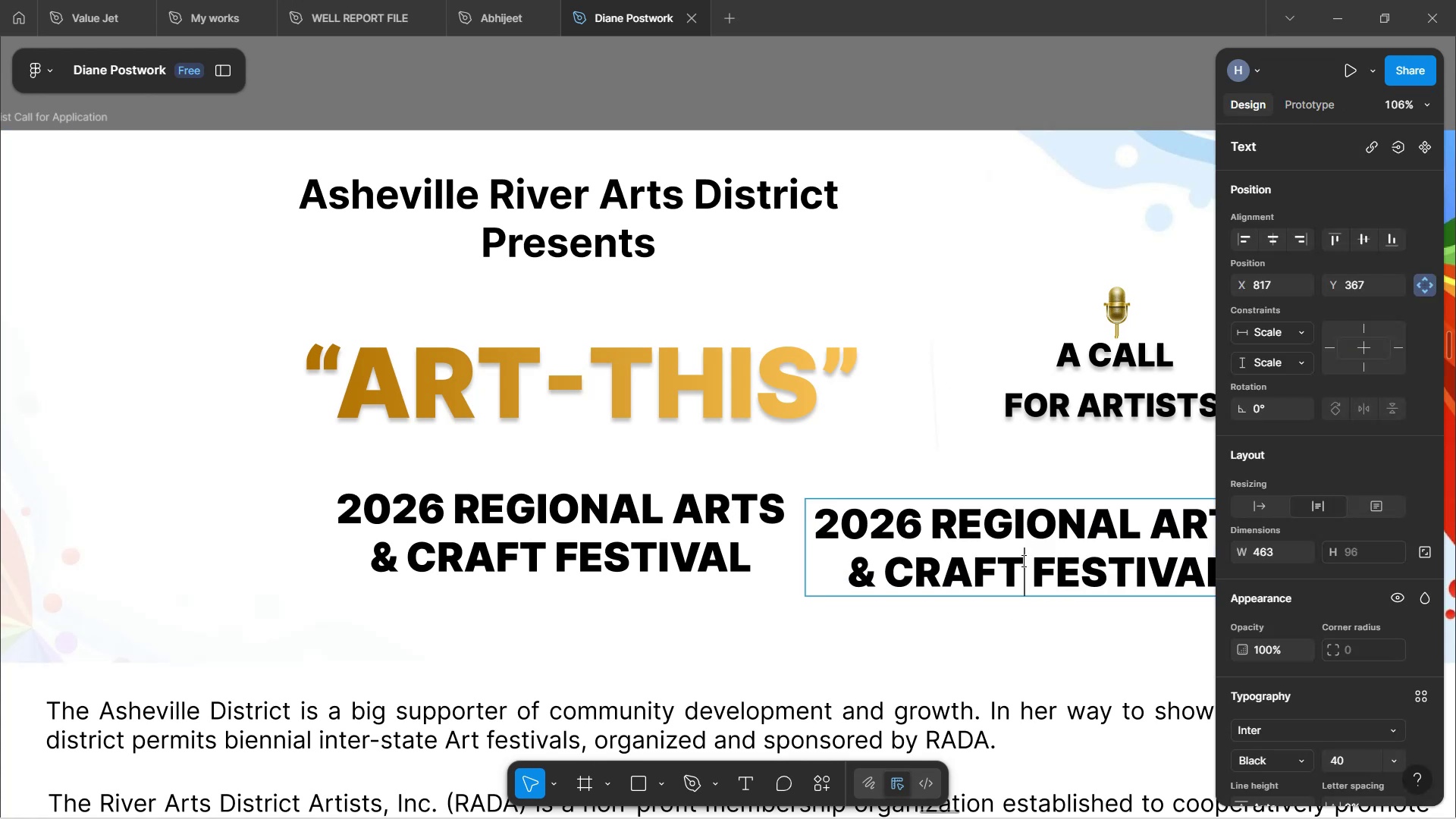 
left_click_drag(start_coordinate=[1032, 566], to_coordinate=[1018, 566])
 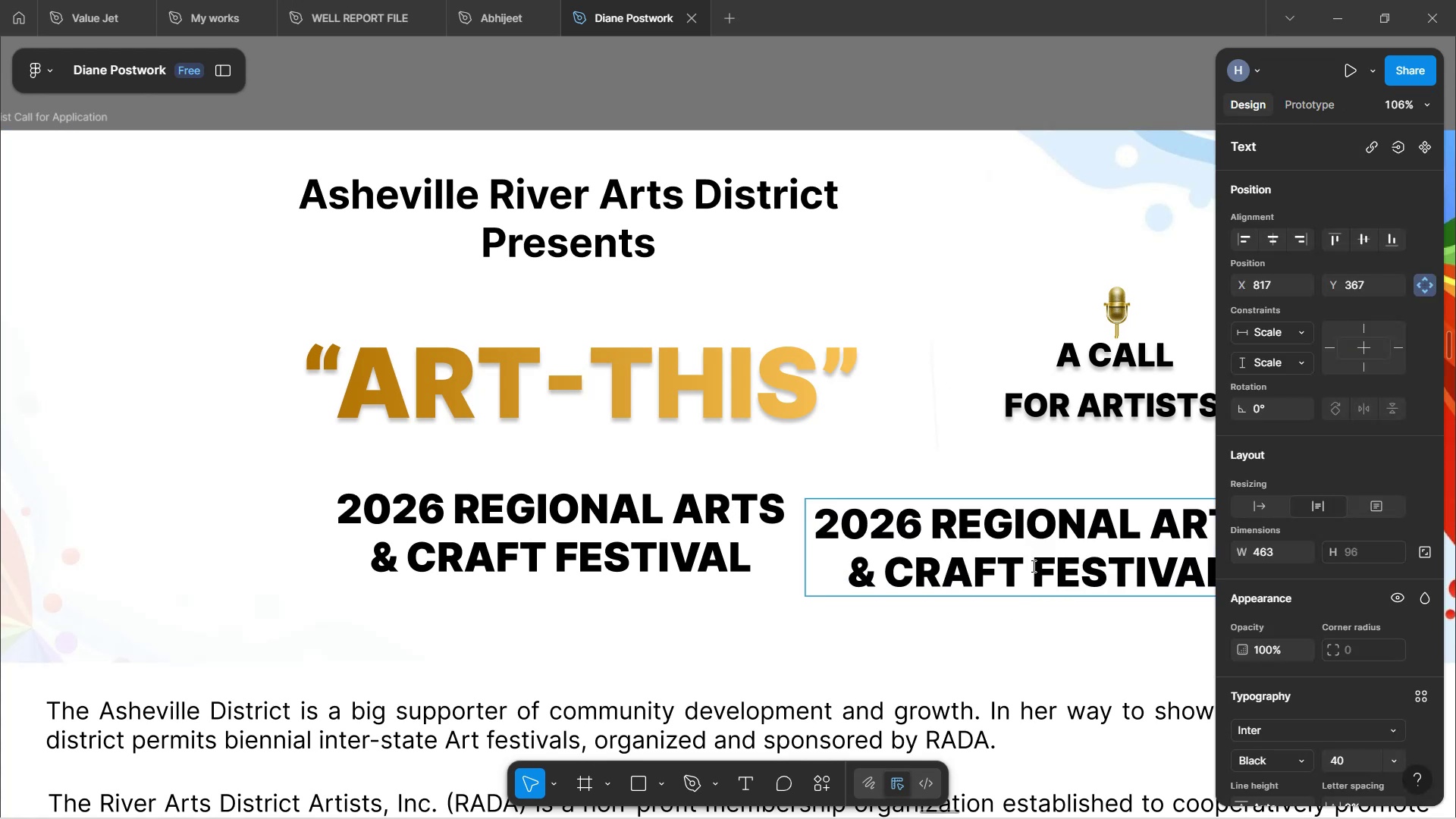 
left_click_drag(start_coordinate=[1014, 563], to_coordinate=[790, 509])
 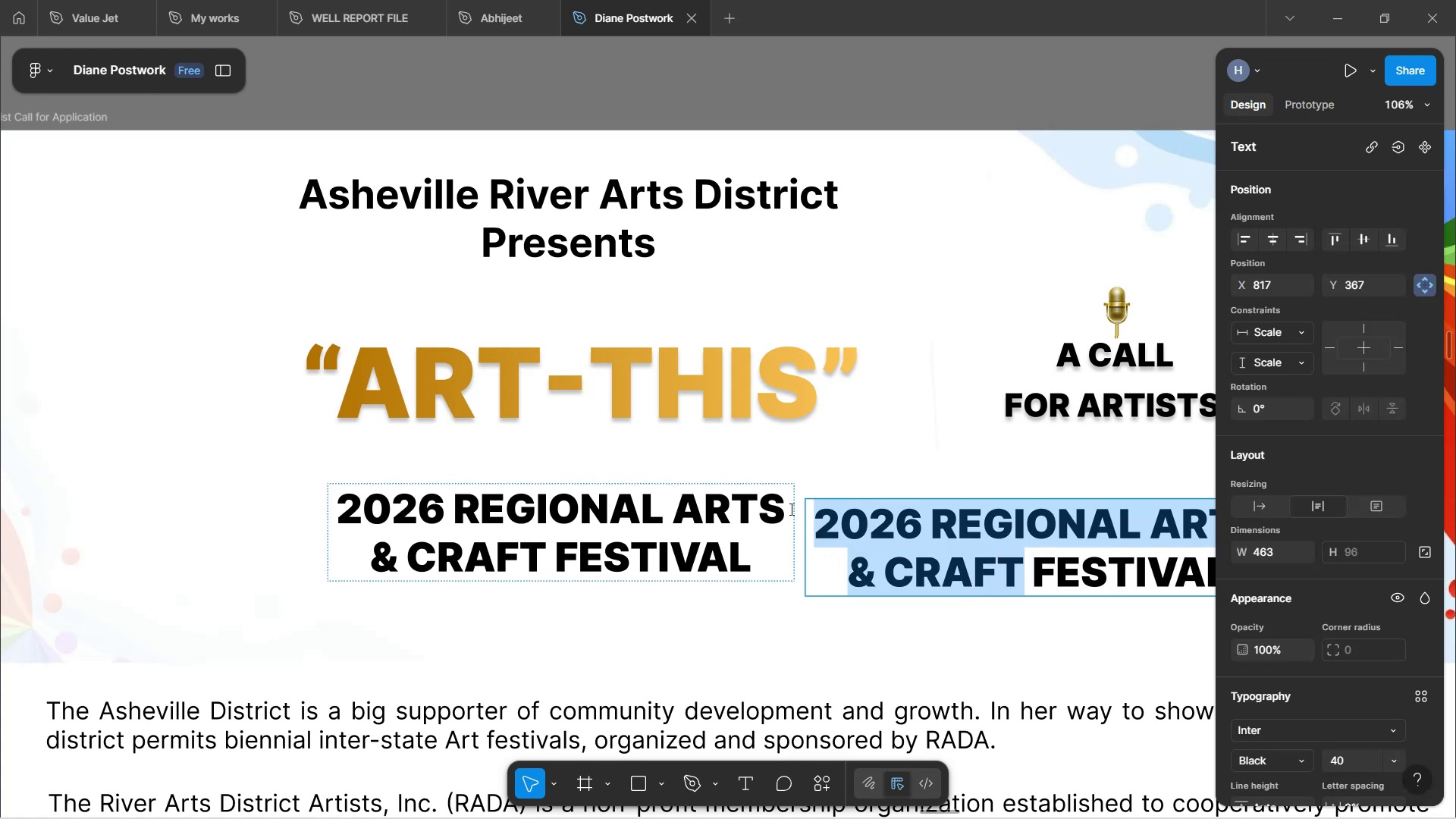 
key(Backspace)
 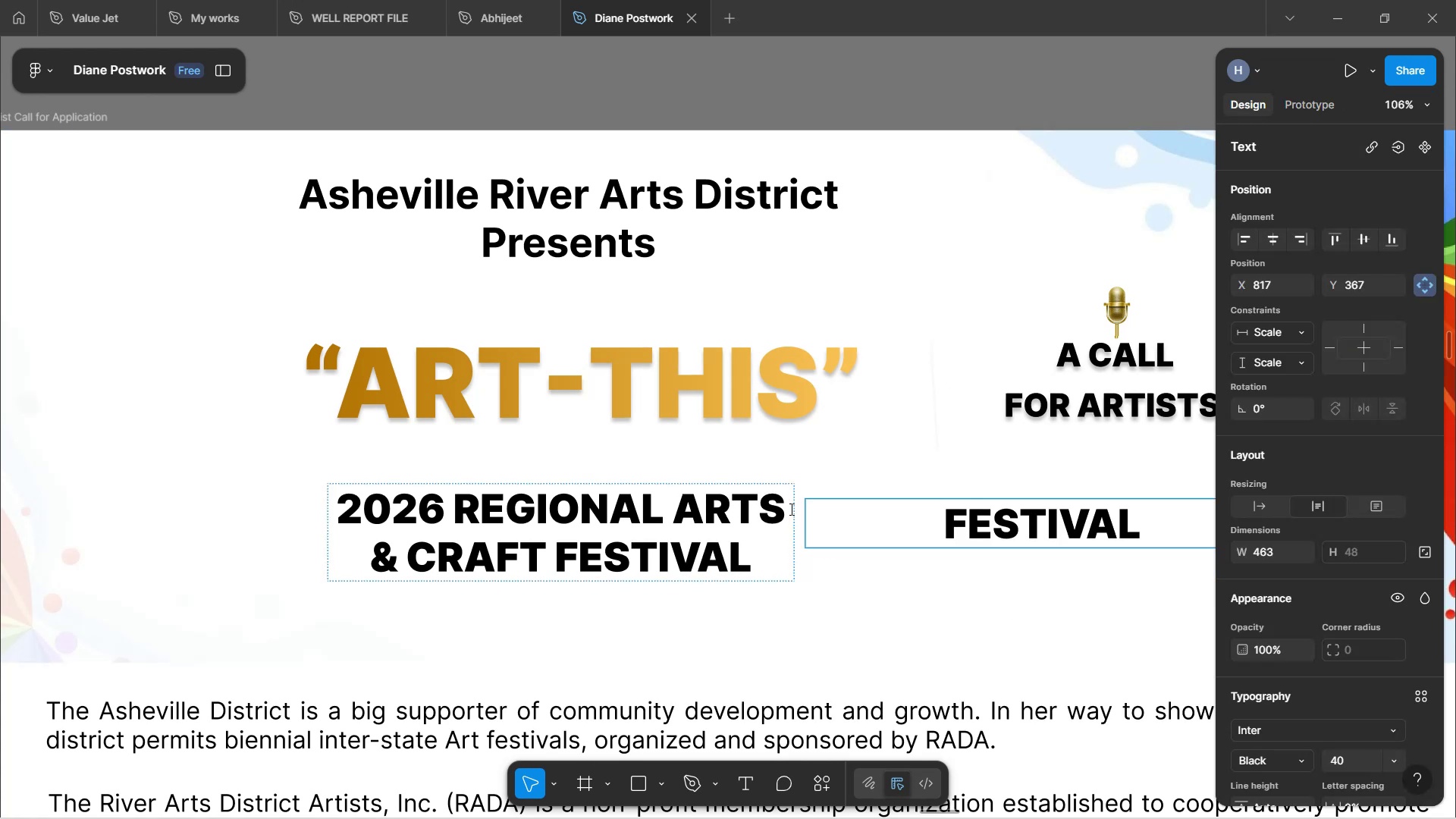 
key(Backspace)
 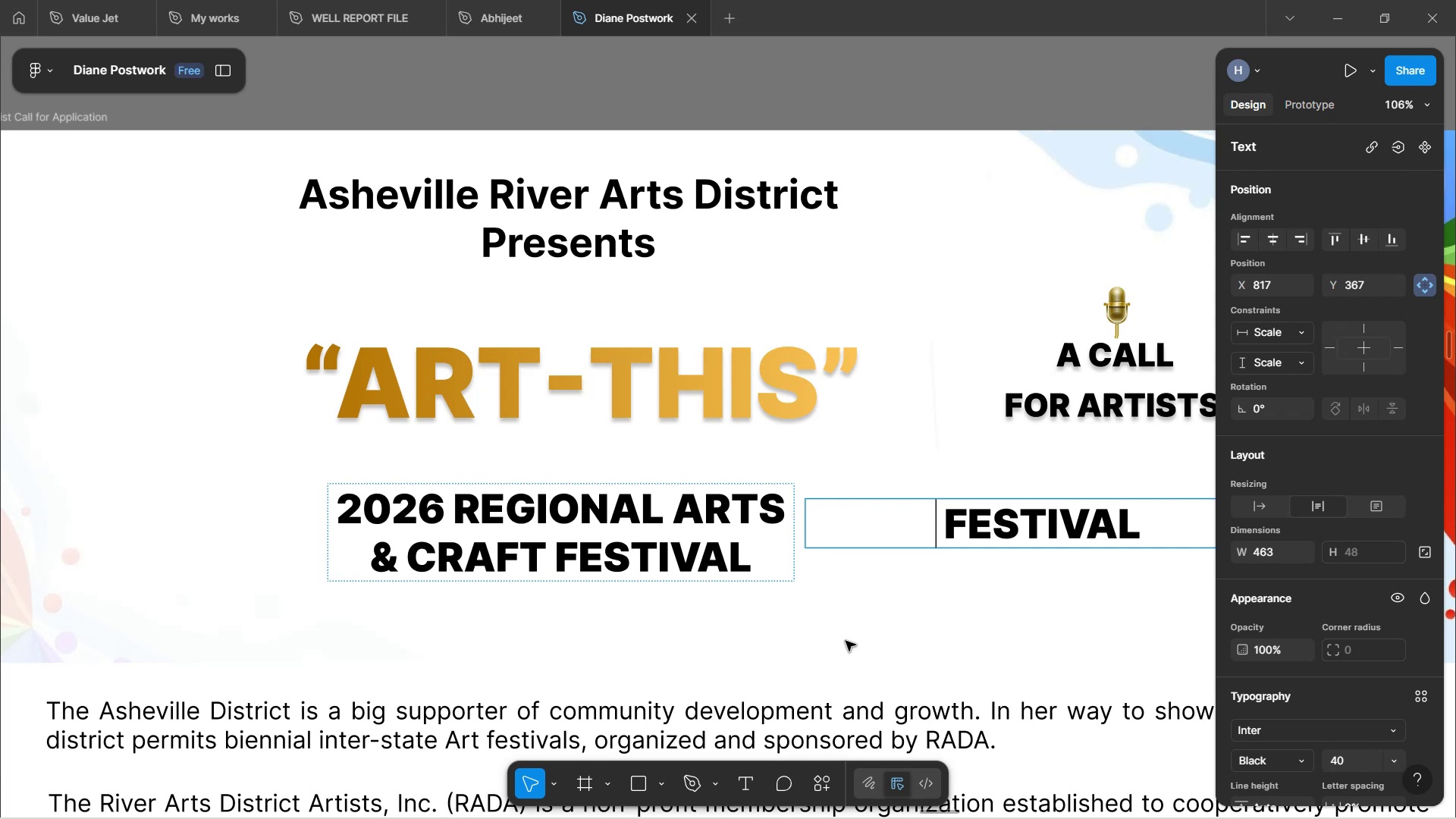 
left_click([914, 647])
 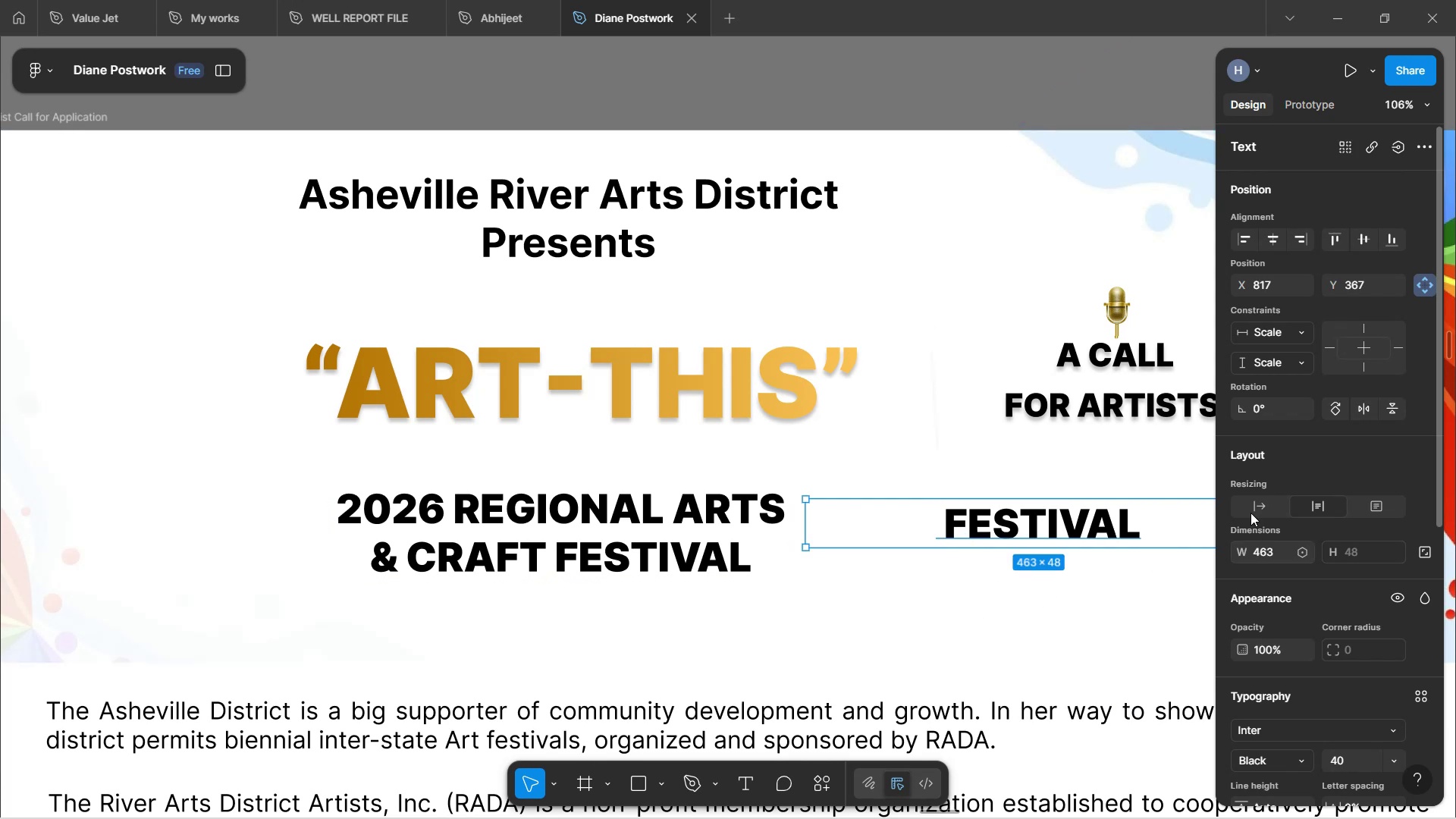 
left_click([1247, 504])
 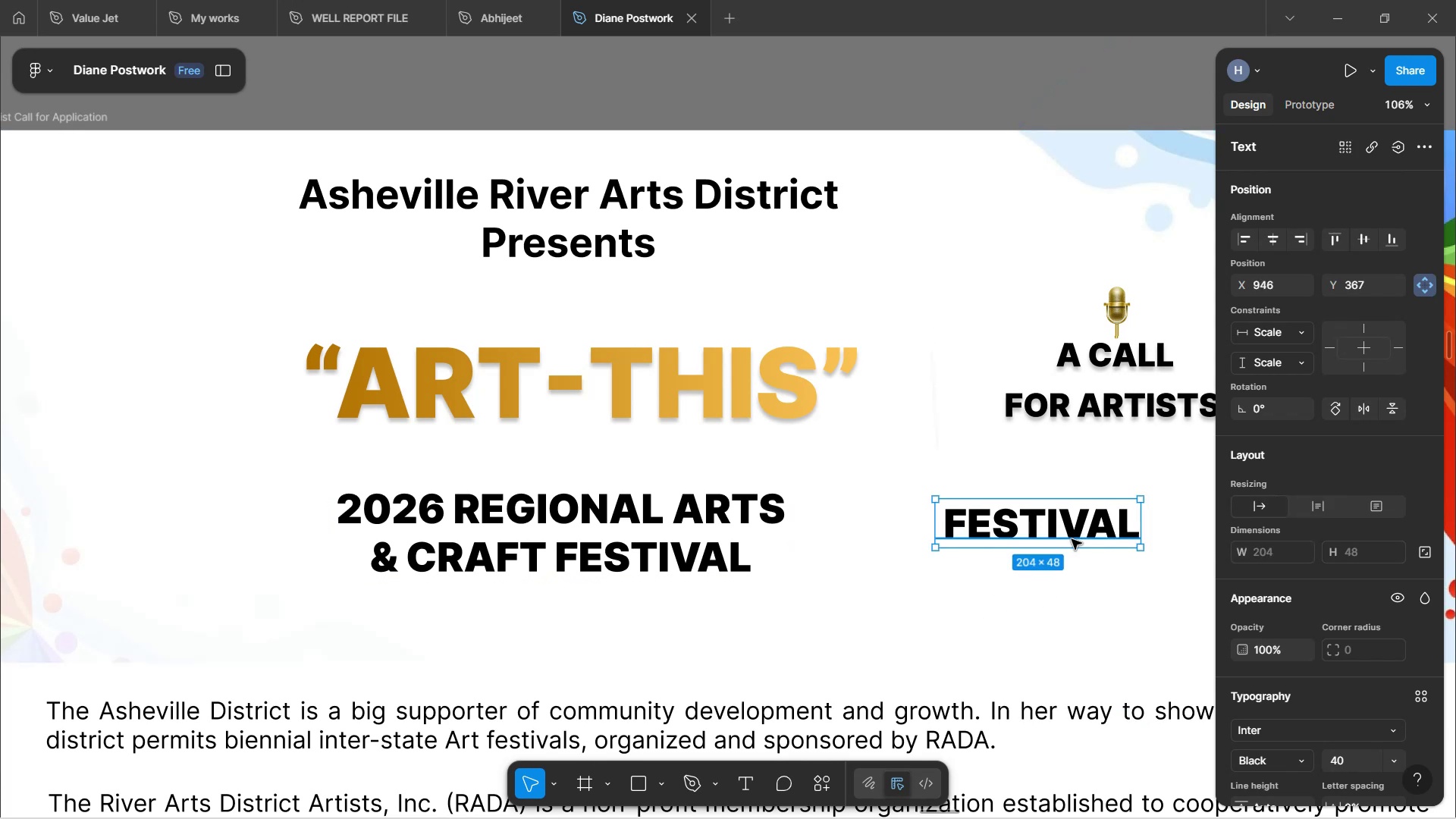 
left_click_drag(start_coordinate=[1071, 529], to_coordinate=[493, 617])
 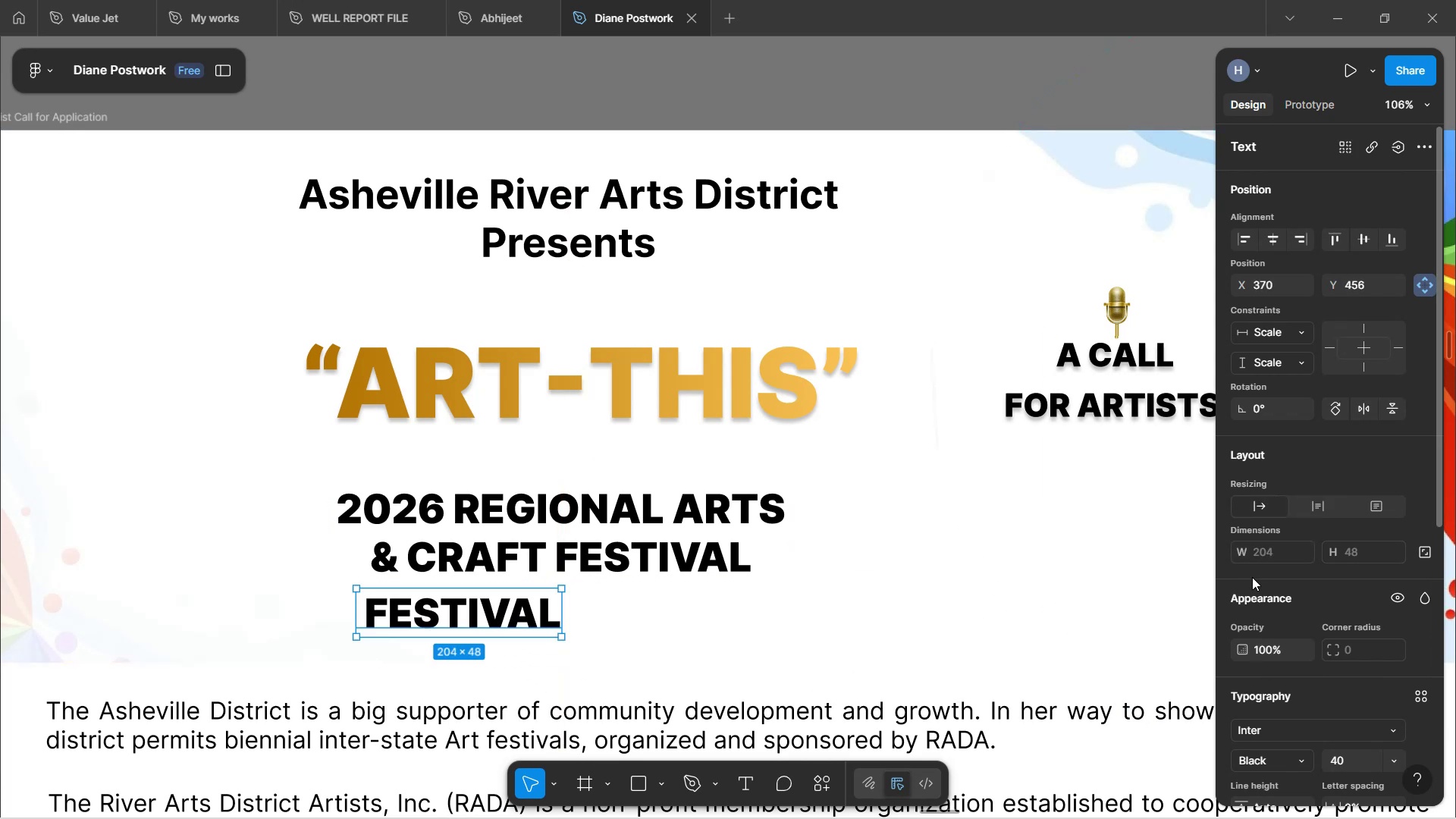 
scroll: coordinate [1335, 613], scroll_direction: down, amount: 3.0
 